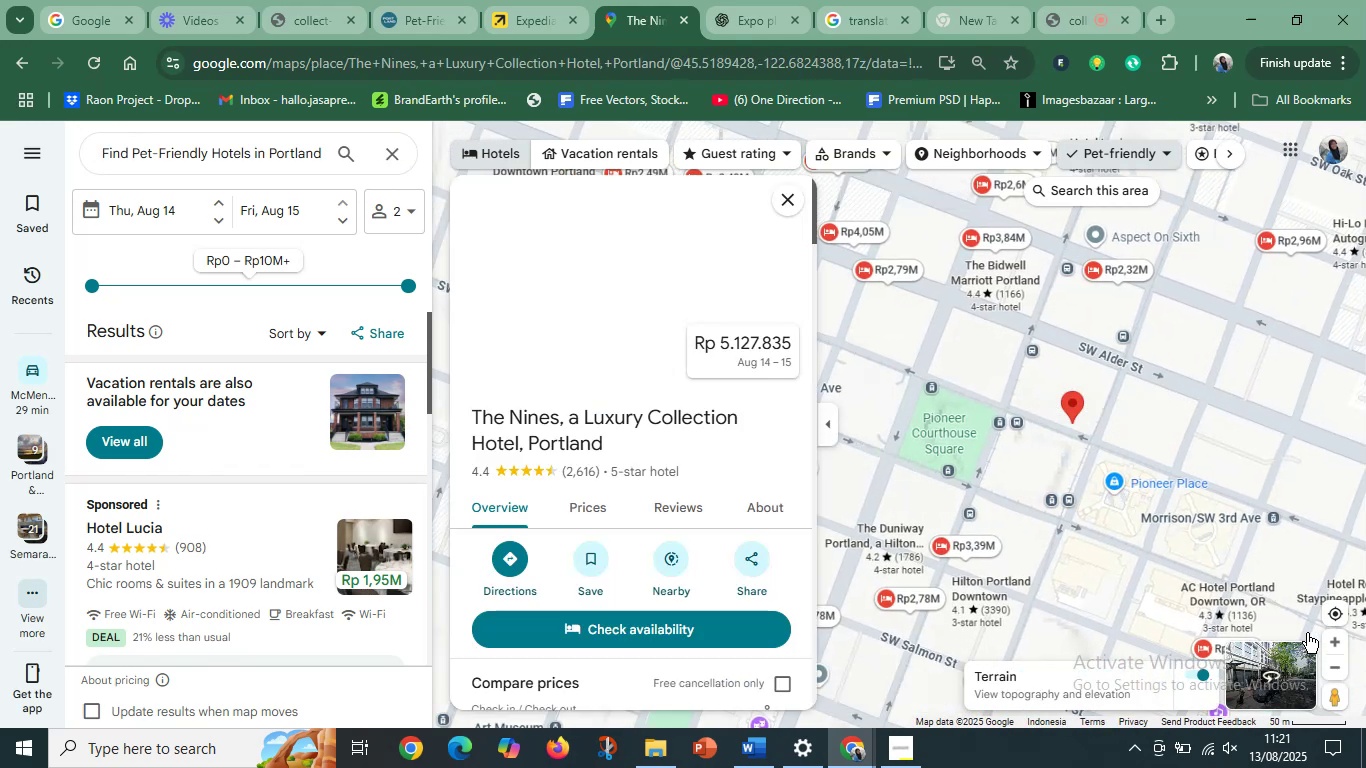 
wait(5.07)
 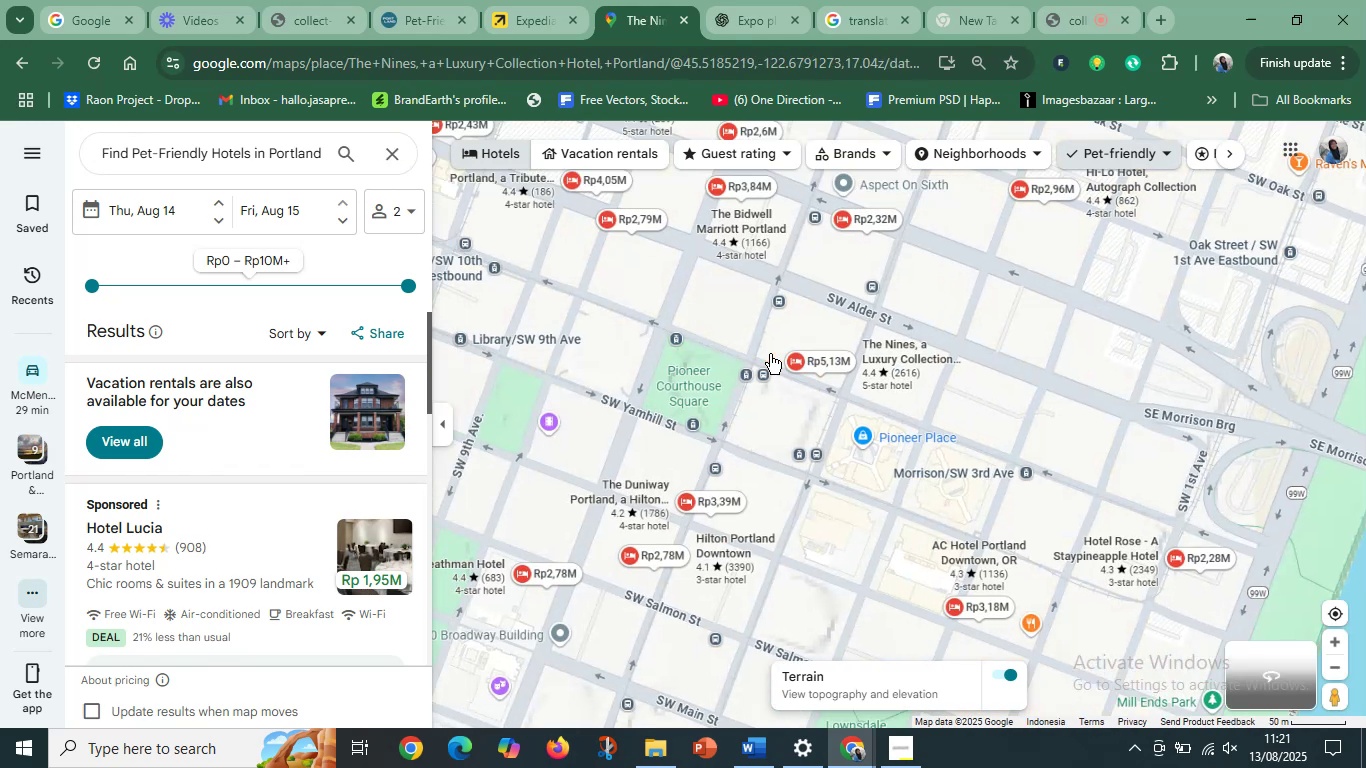 
left_click([1334, 703])
 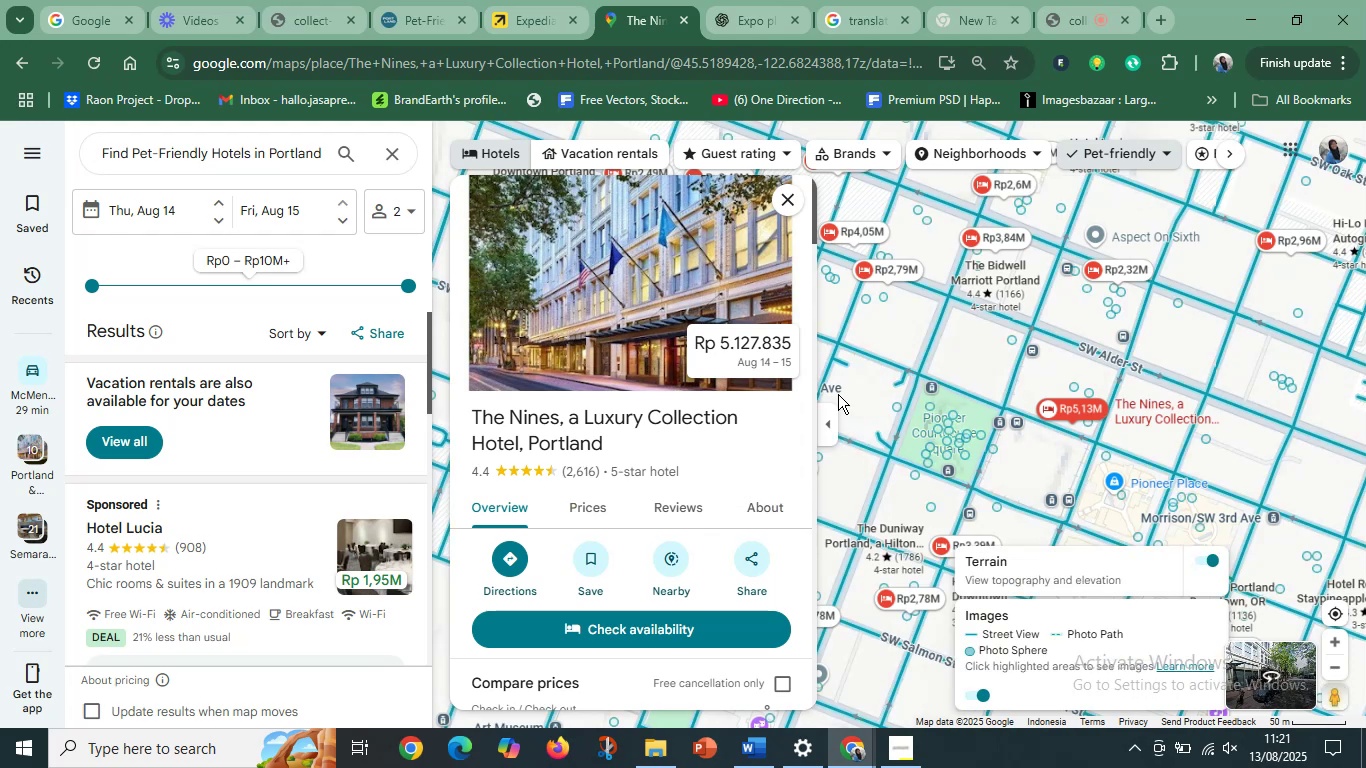 
left_click([1266, 663])
 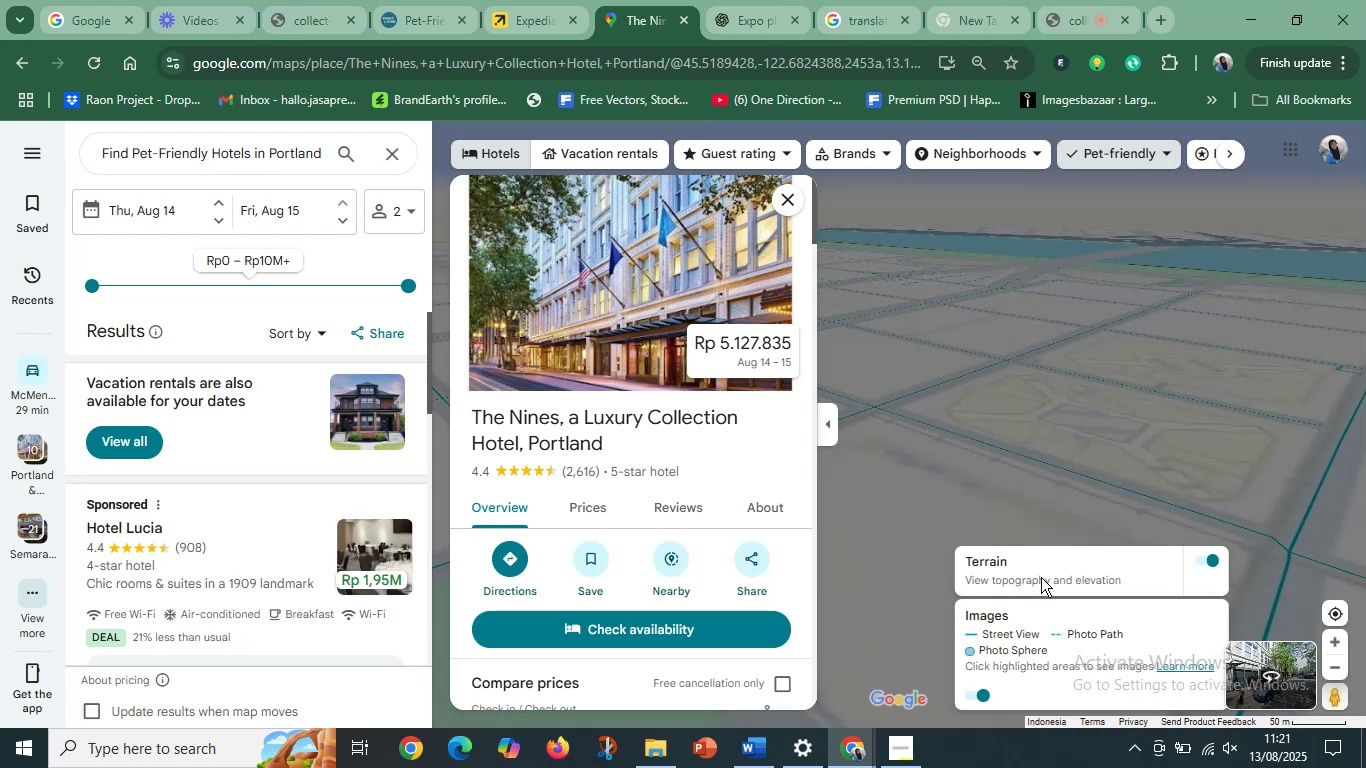 
mouse_move([1019, 523])
 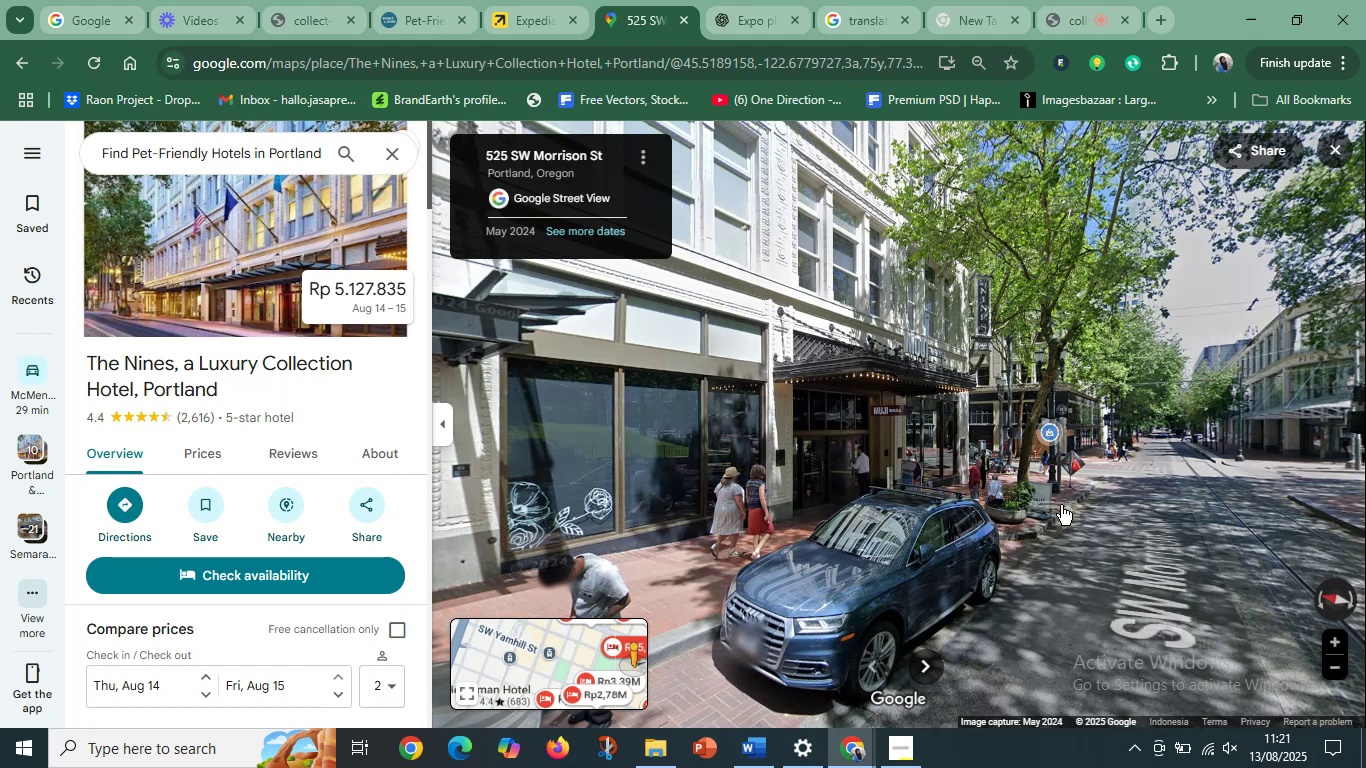 
left_click_drag(start_coordinate=[1060, 505], to_coordinate=[1045, 442])
 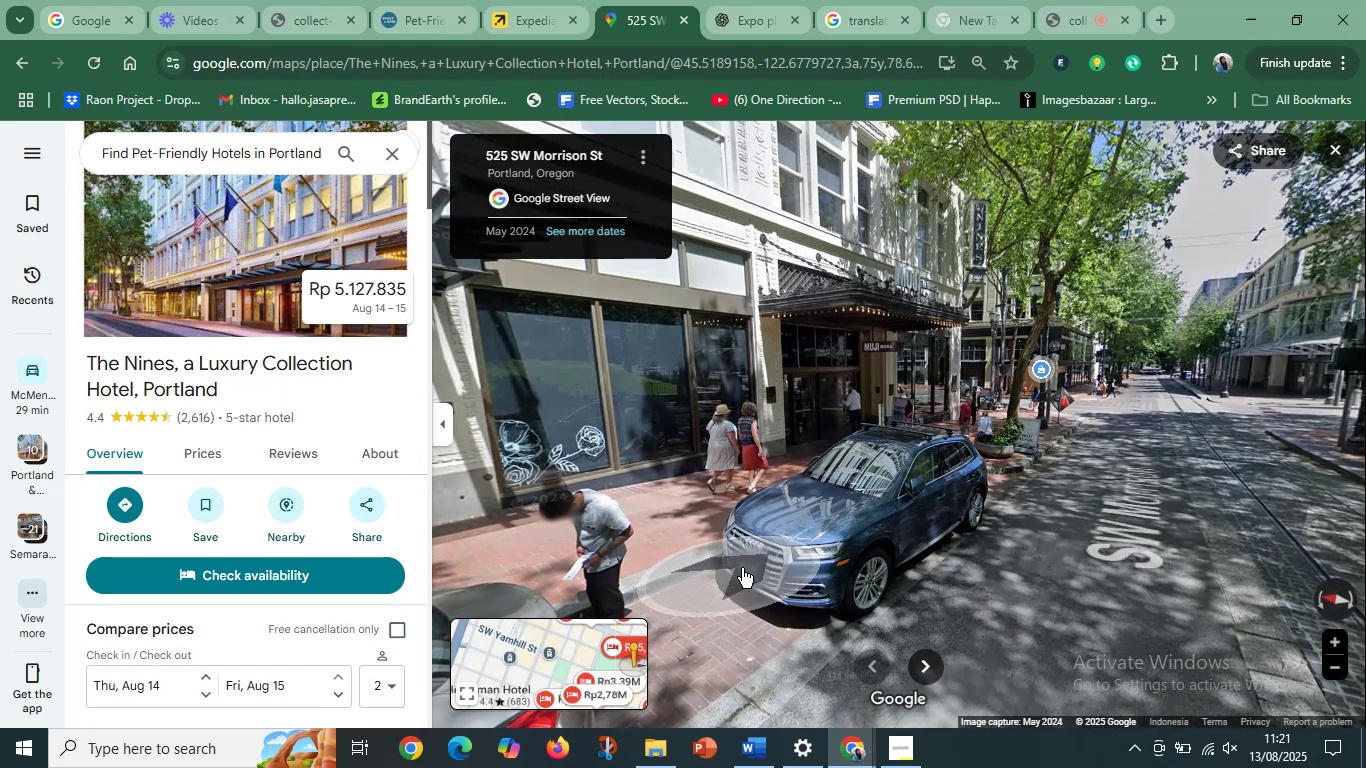 
hold_key(key=ControlLeft, duration=0.97)
scroll: coordinate [742, 568], scroll_direction: up, amount: 6.0
 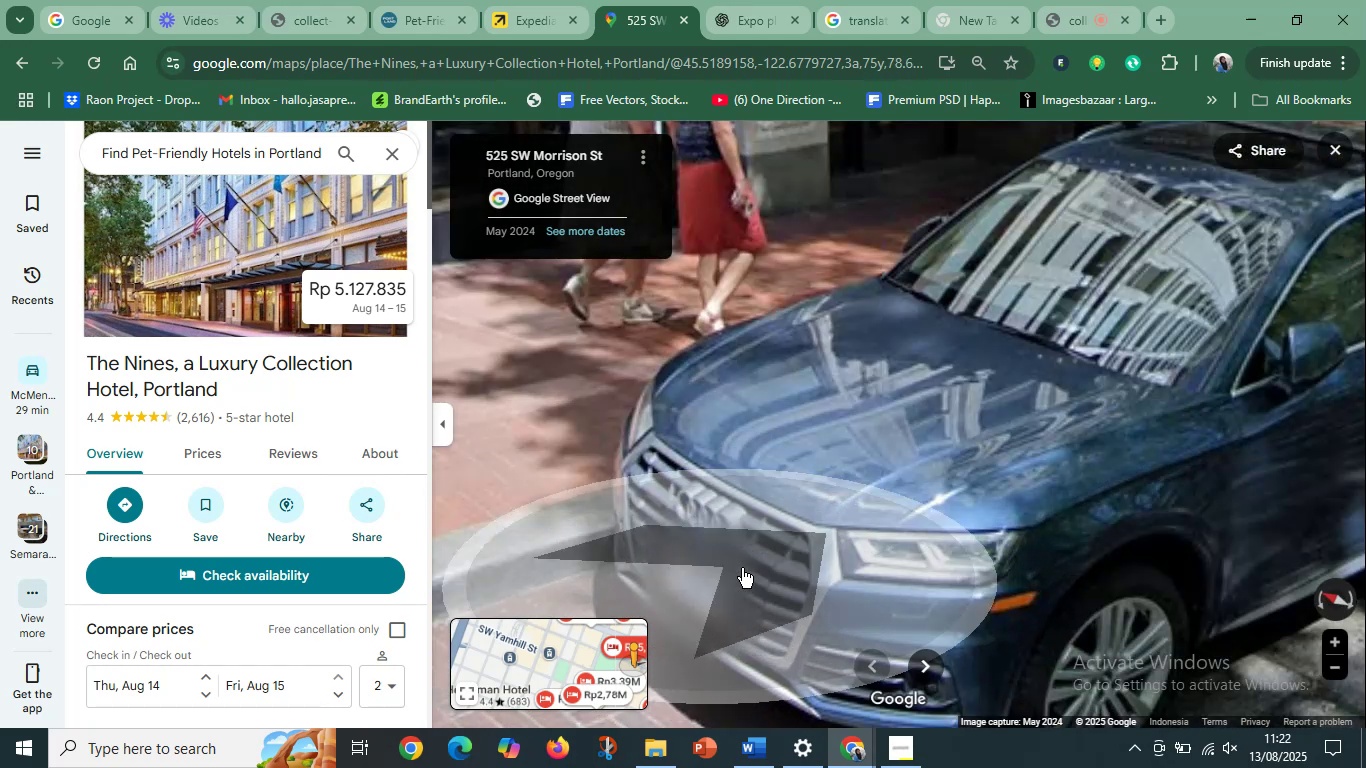 
hold_key(key=ControlLeft, duration=10.98)
left_click_drag(start_coordinate=[759, 568], to_coordinate=[753, 628])
 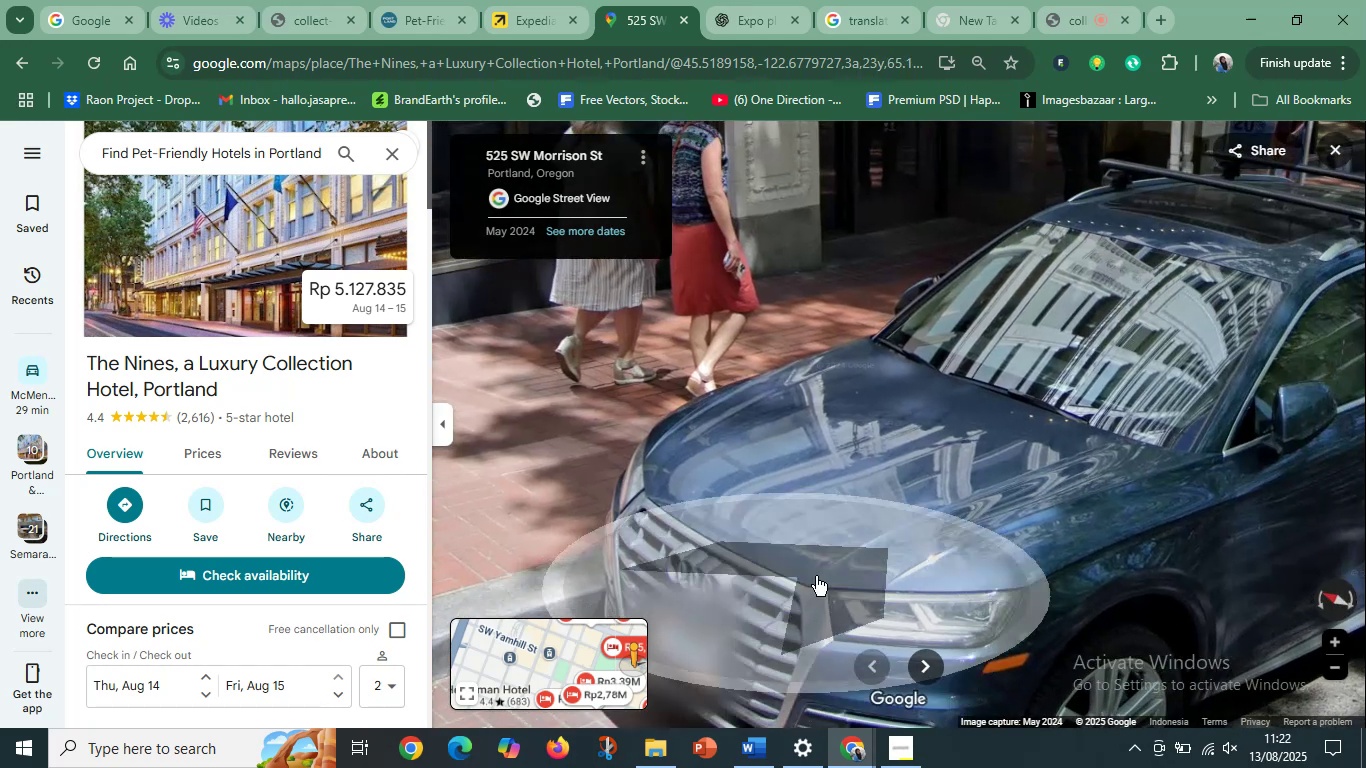 
left_click_drag(start_coordinate=[815, 575], to_coordinate=[1309, 468])
 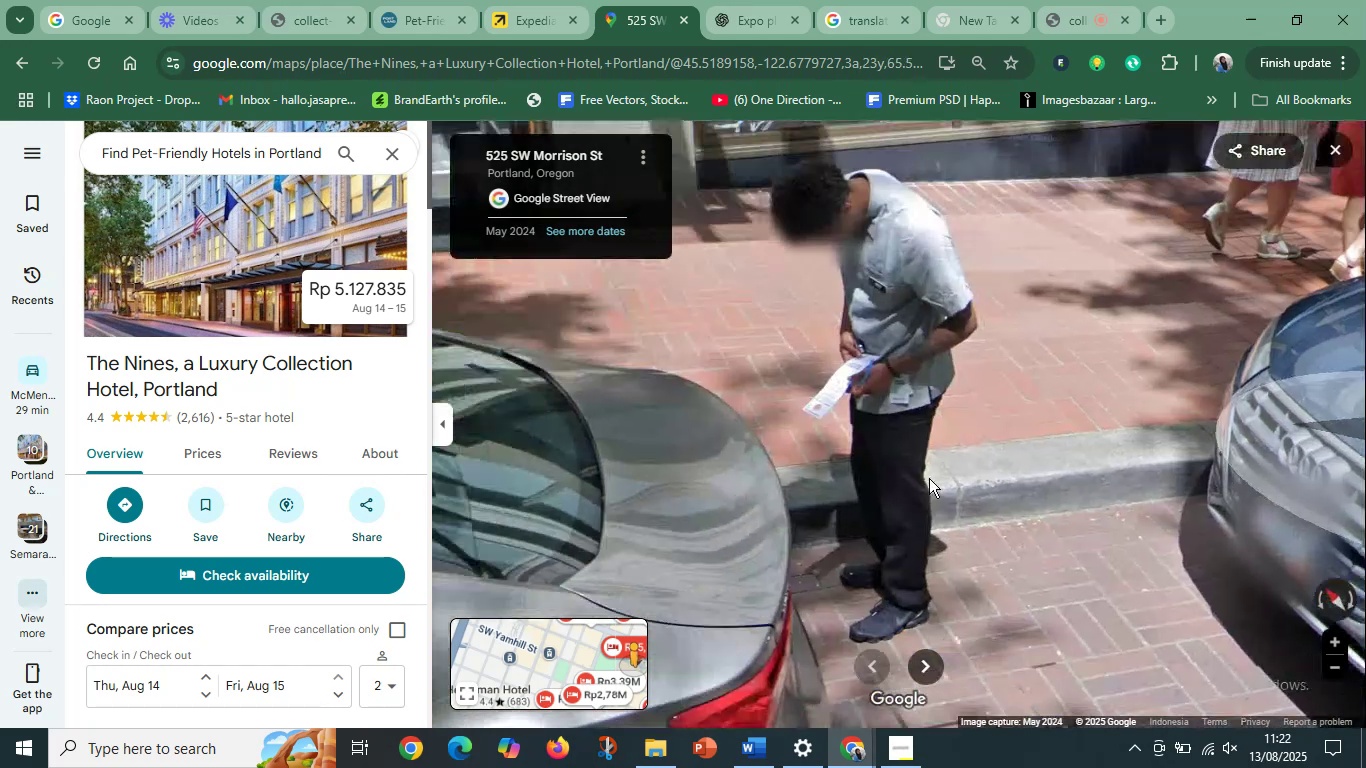 
left_click_drag(start_coordinate=[975, 501], to_coordinate=[1198, 486])
 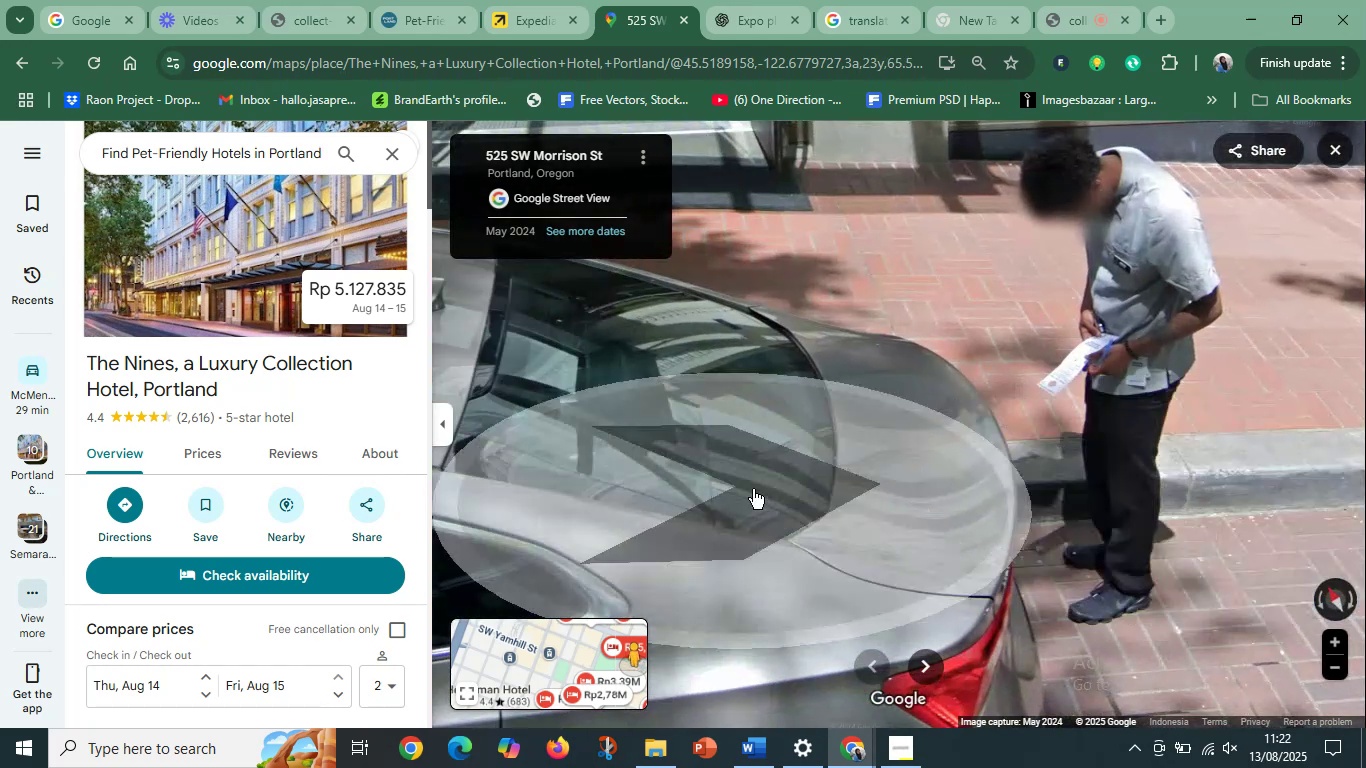 
left_click_drag(start_coordinate=[753, 489], to_coordinate=[1148, 467])
 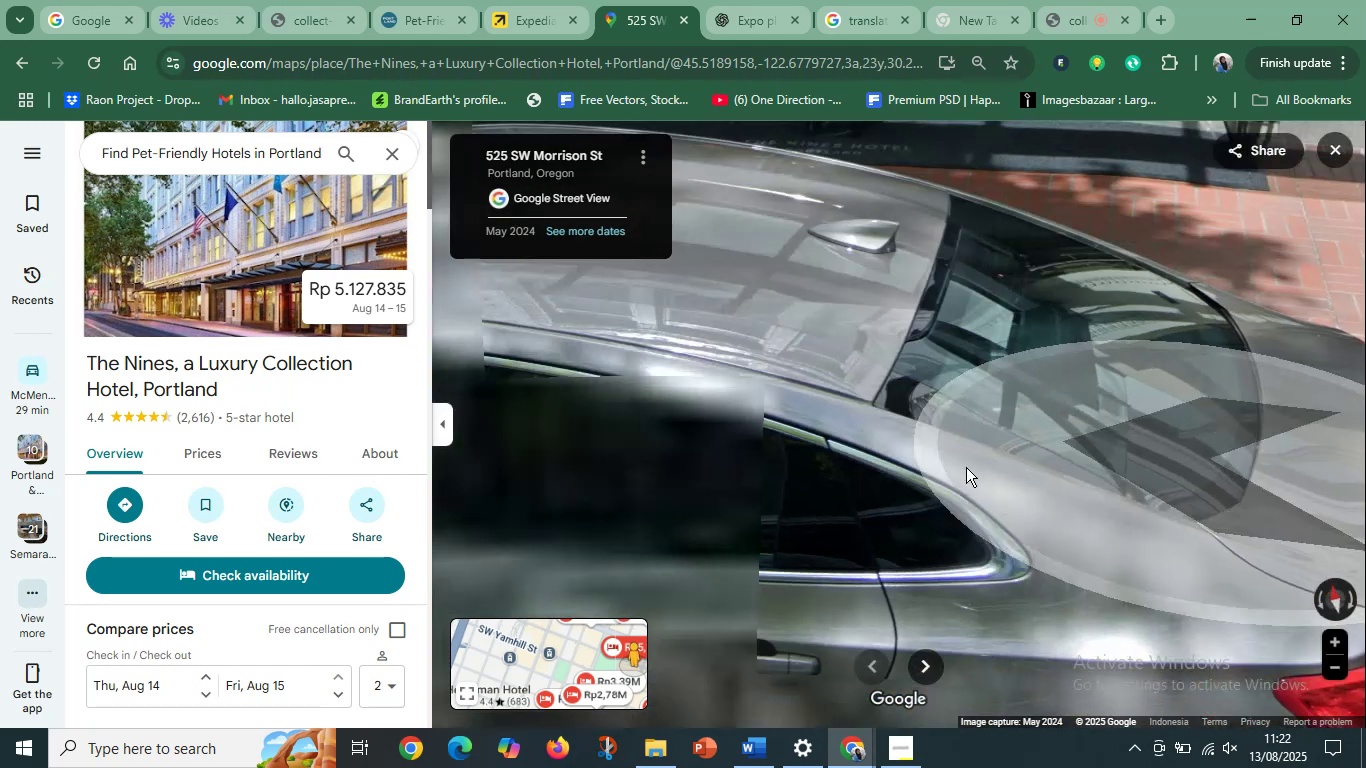 
left_click_drag(start_coordinate=[697, 470], to_coordinate=[1151, 451])
 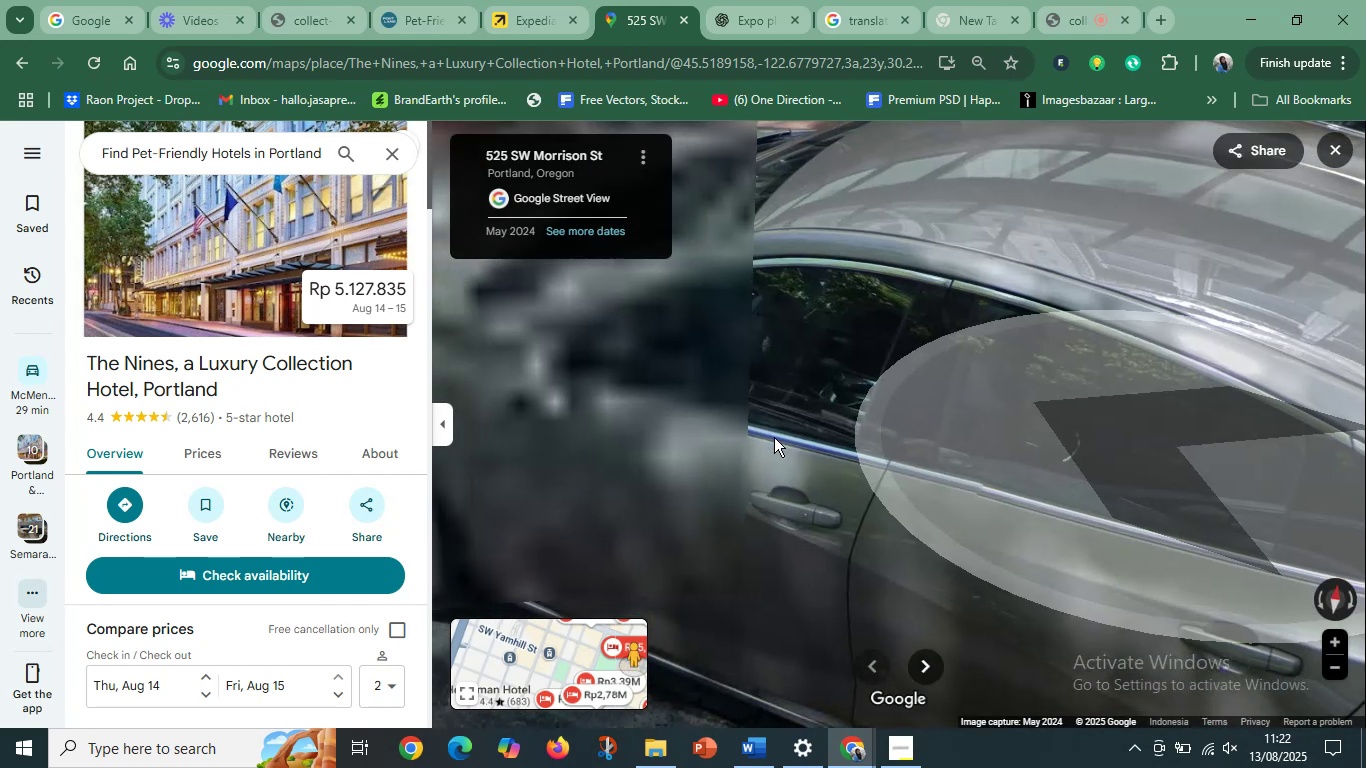 
left_click_drag(start_coordinate=[773, 437], to_coordinate=[1193, 472])
 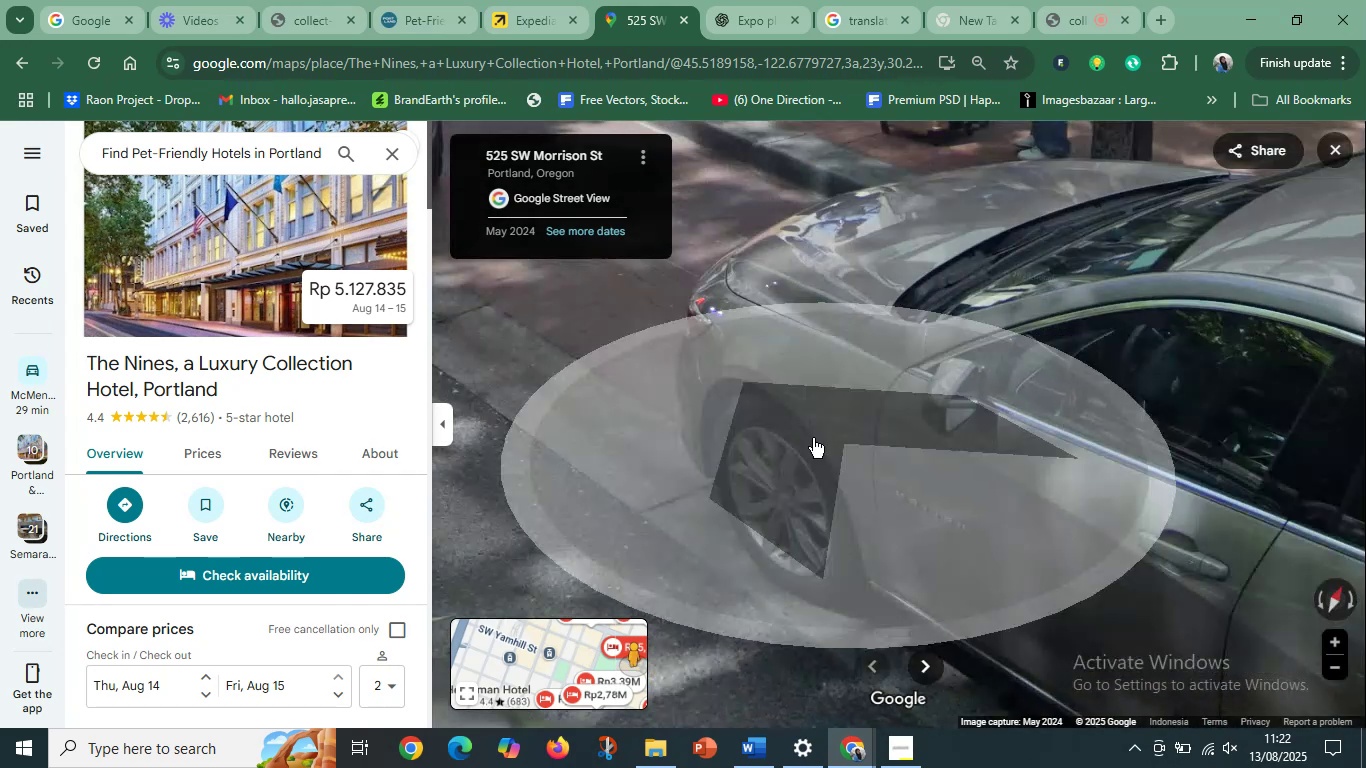 
left_click_drag(start_coordinate=[799, 436], to_coordinate=[1207, 443])
 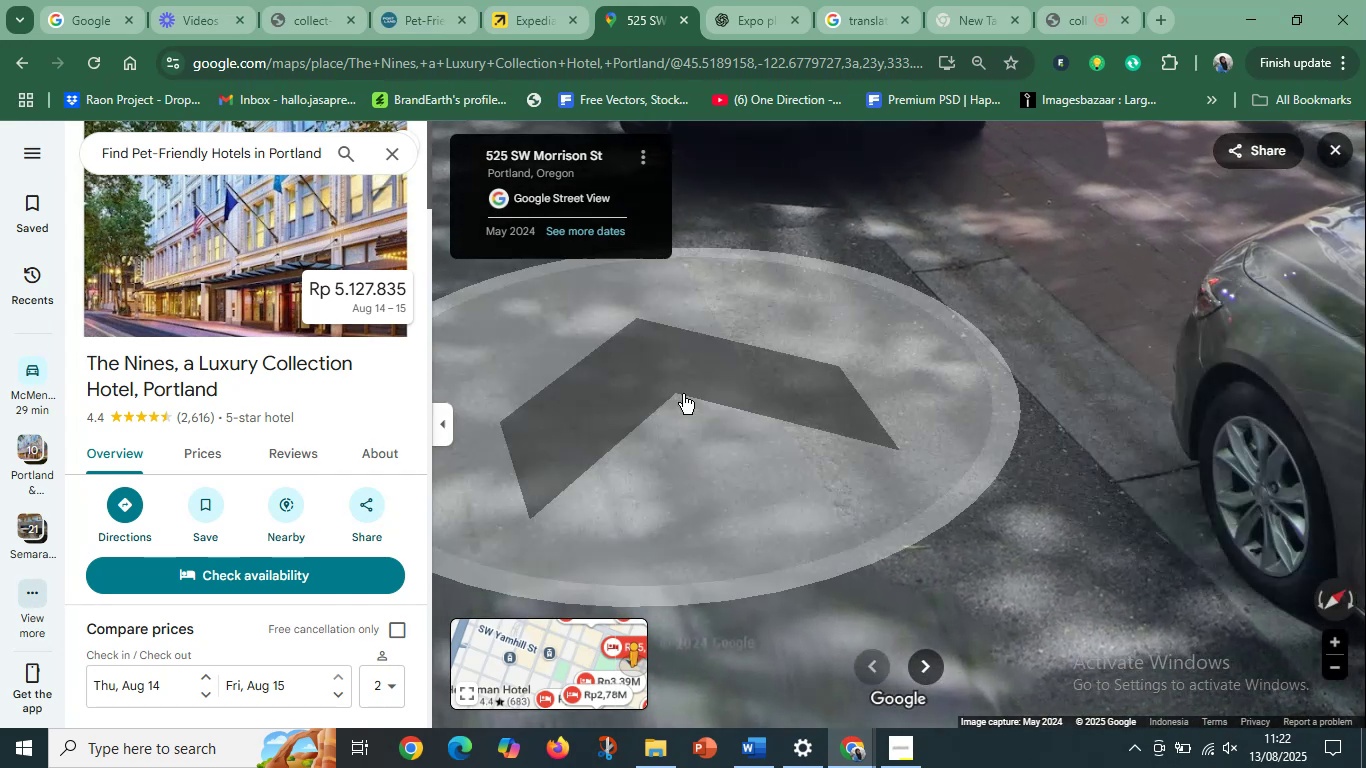 
left_click([682, 394])
 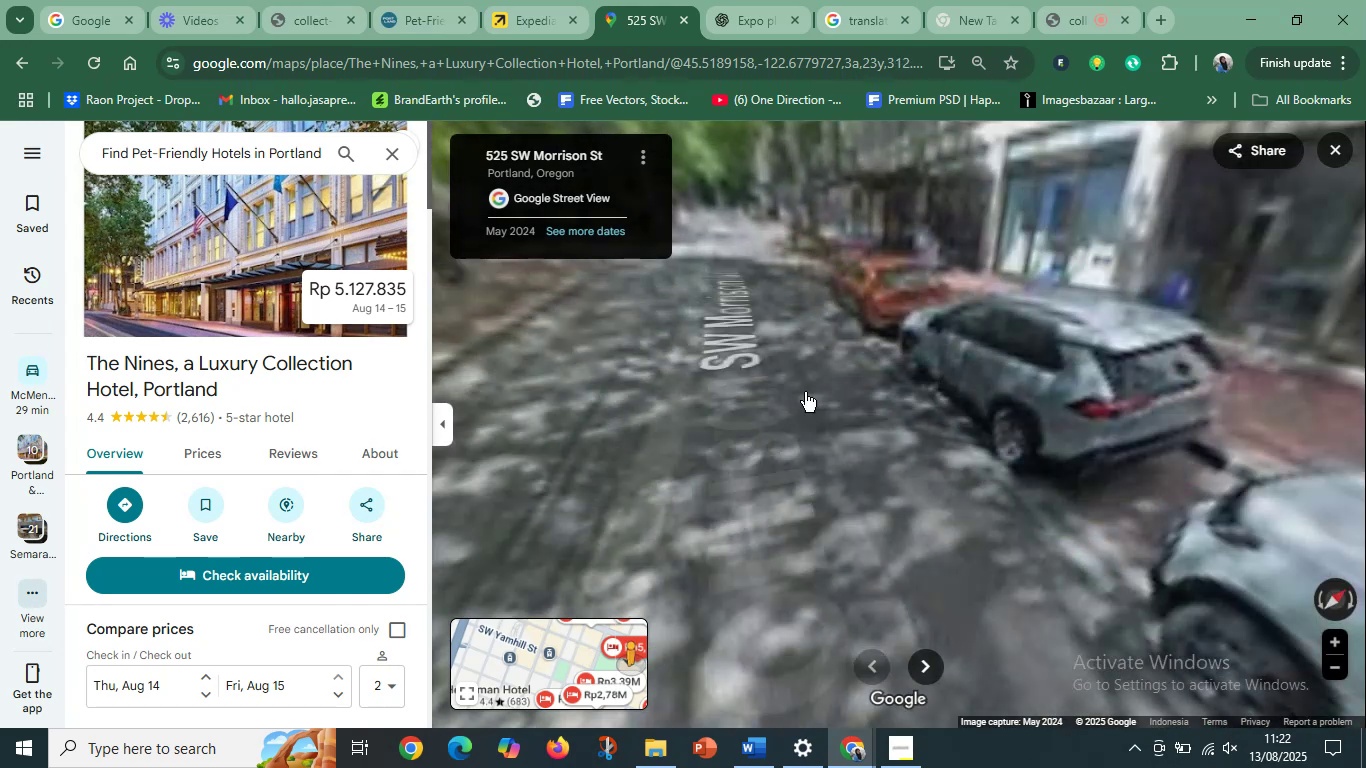 
left_click_drag(start_coordinate=[1052, 416], to_coordinate=[531, 424])
 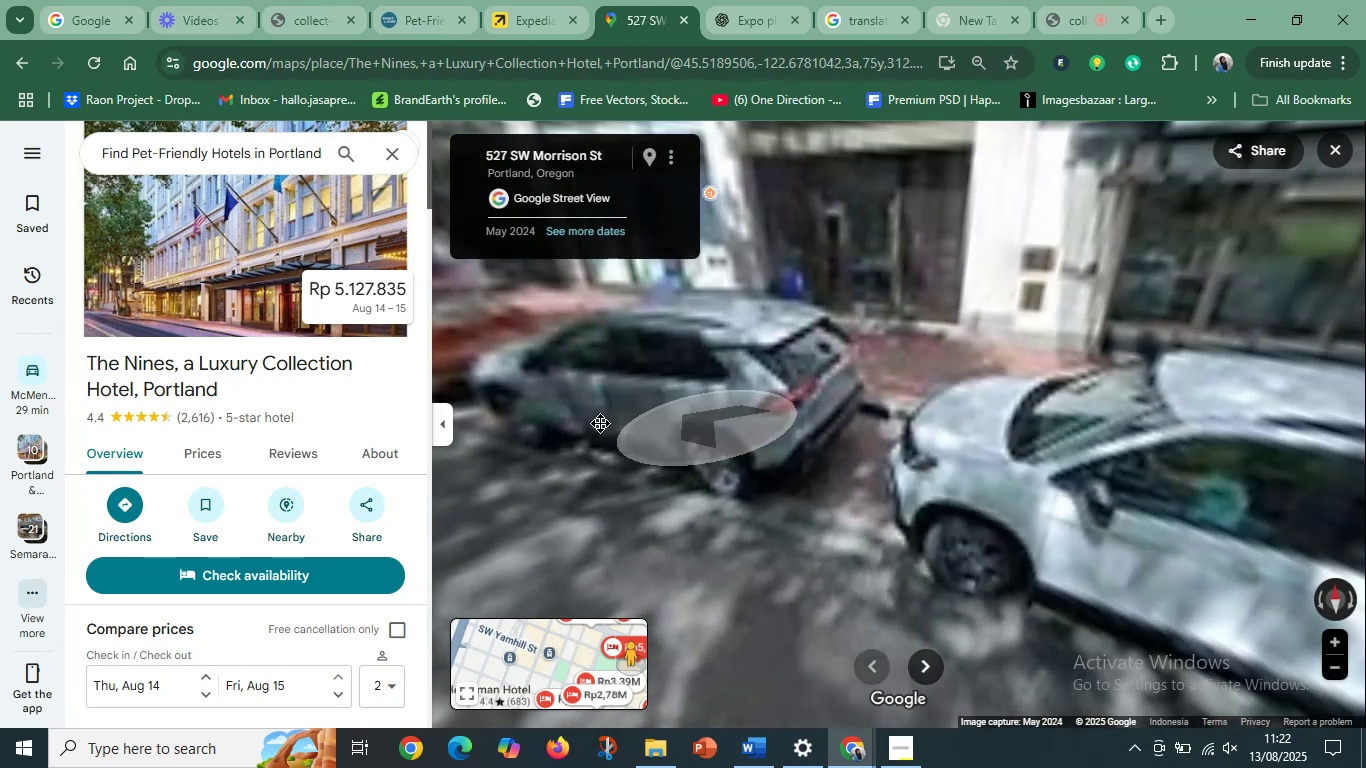 
left_click_drag(start_coordinate=[1045, 432], to_coordinate=[564, 440])
 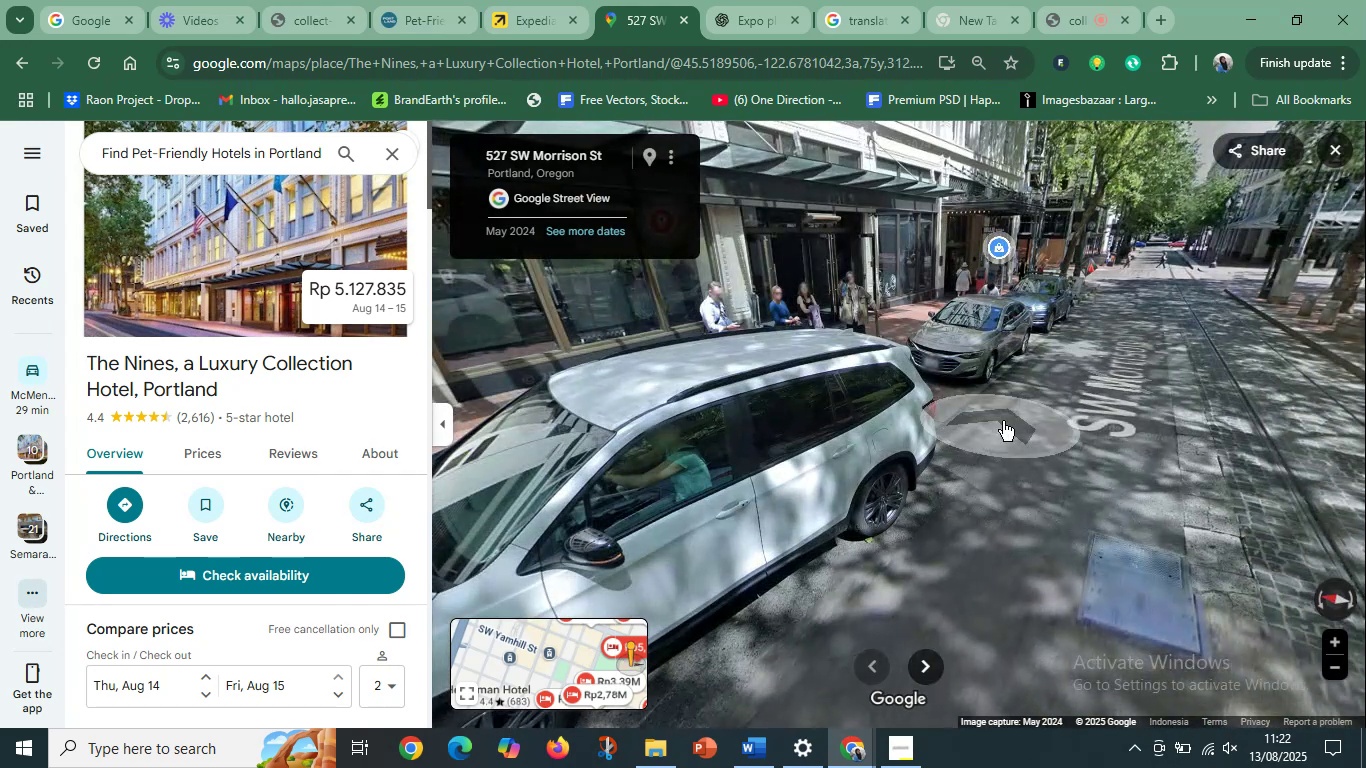 
hold_key(key=ControlLeft, duration=1.35)
scroll: coordinate [977, 351], scroll_direction: up, amount: 6.0
 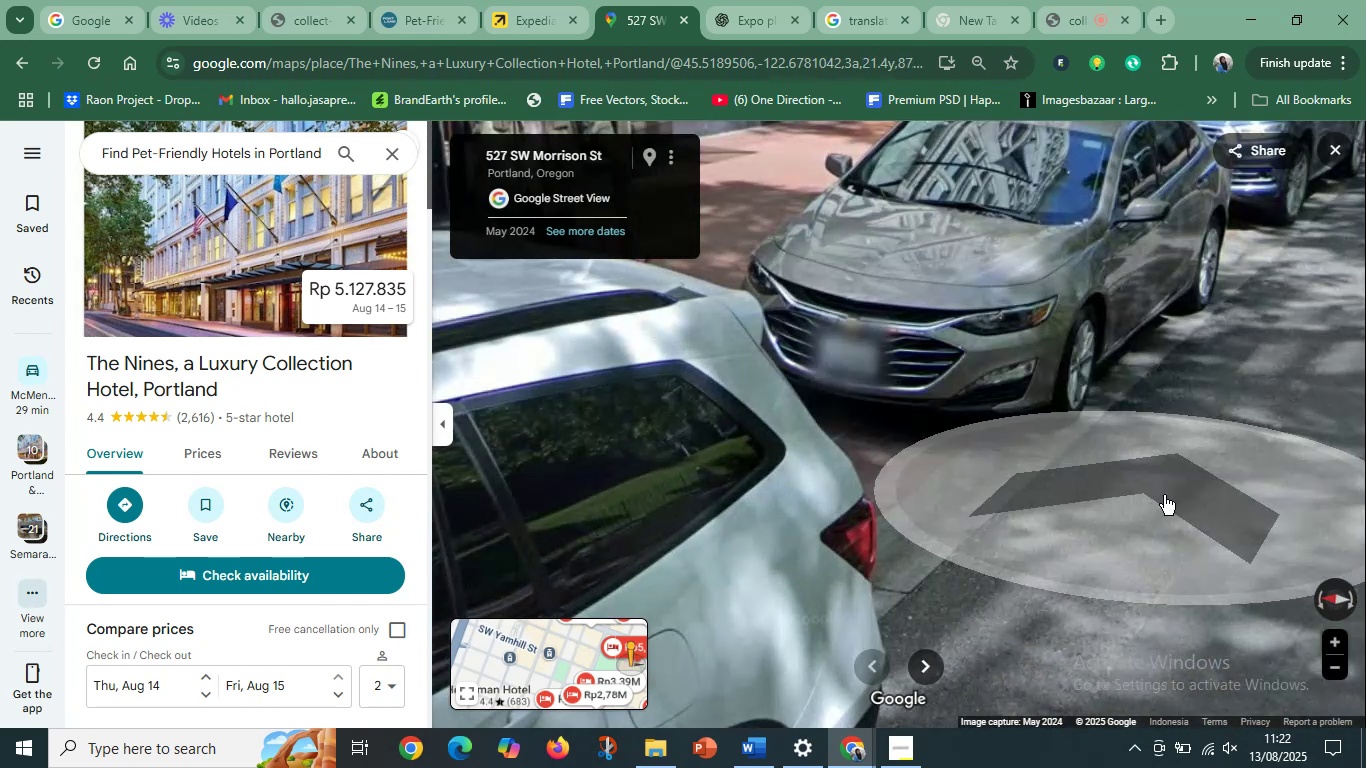 
hold_key(key=ControlLeft, duration=1.38)
scroll: coordinate [1049, 465], scroll_direction: down, amount: 6.0
 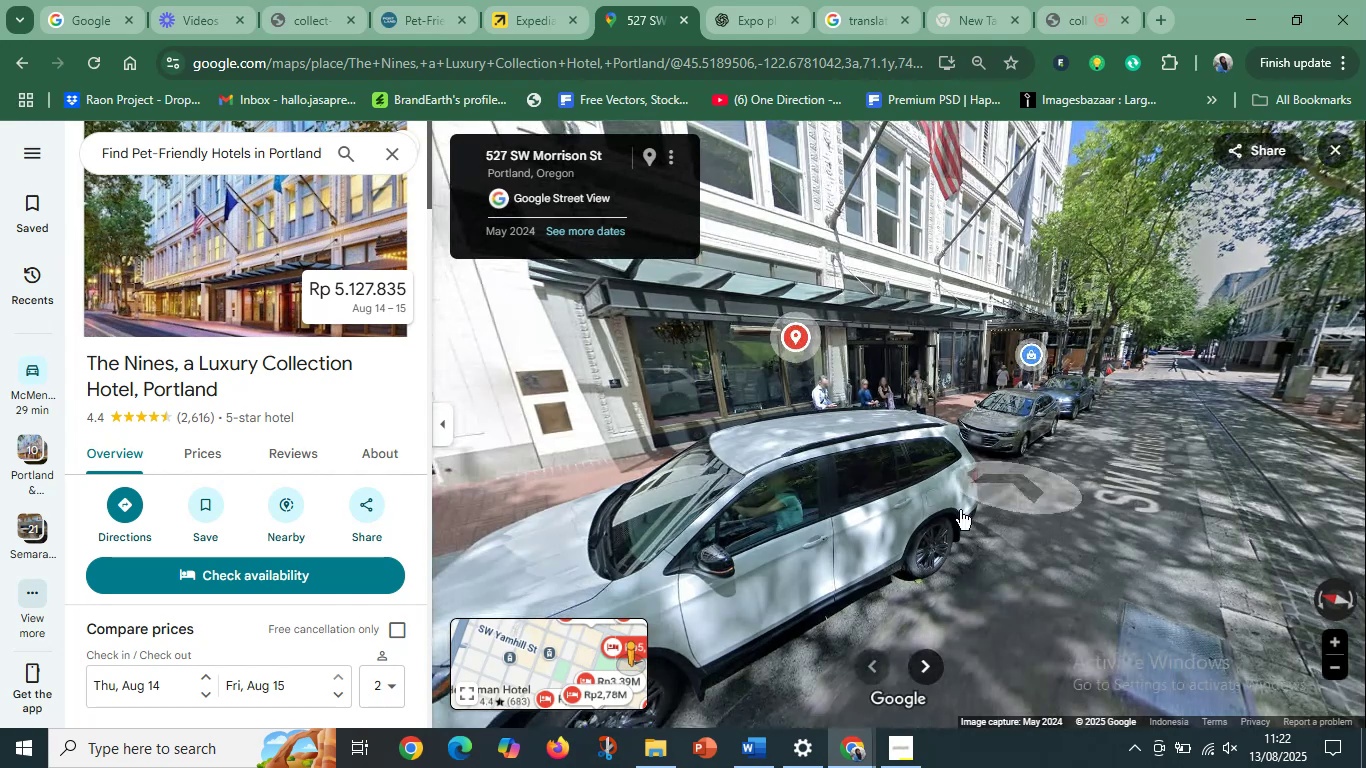 
left_click_drag(start_coordinate=[821, 532], to_coordinate=[1229, 495])
 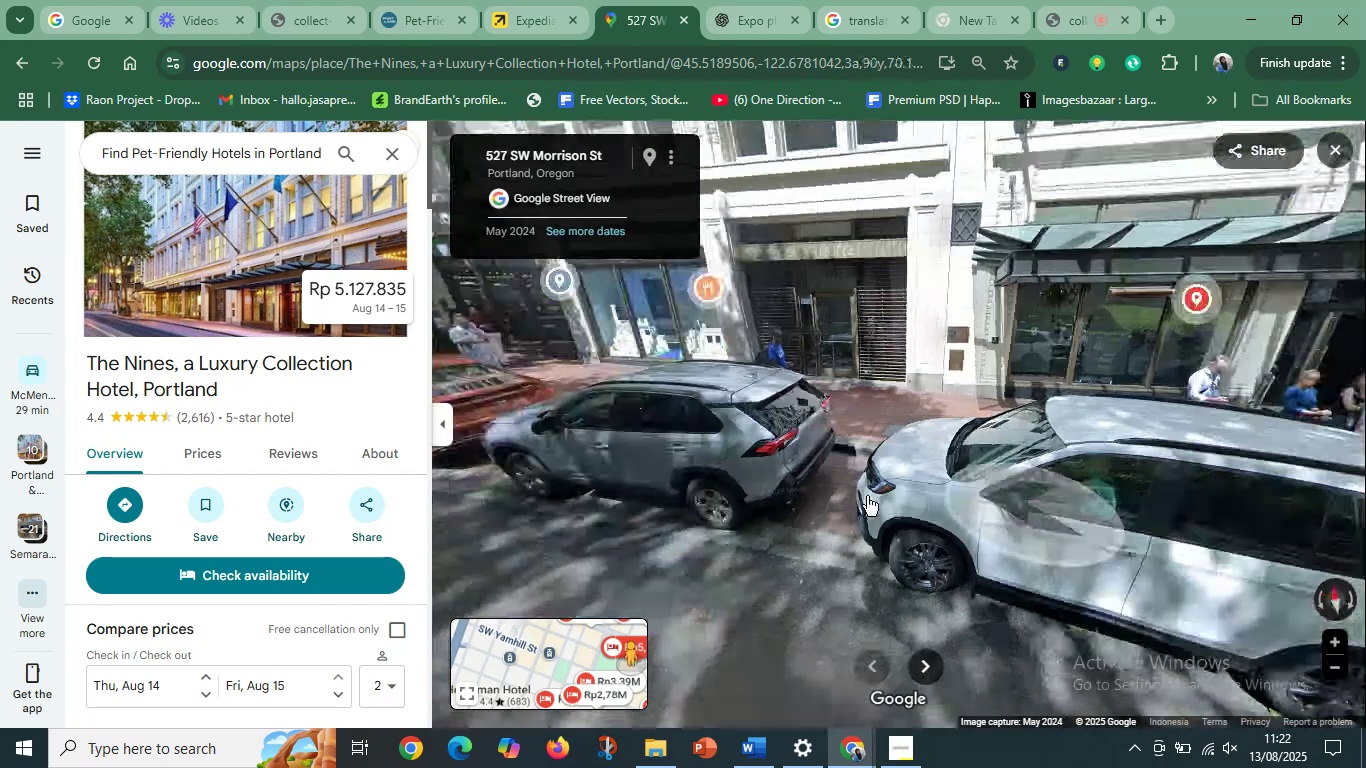 
left_click_drag(start_coordinate=[758, 494], to_coordinate=[1150, 500])
 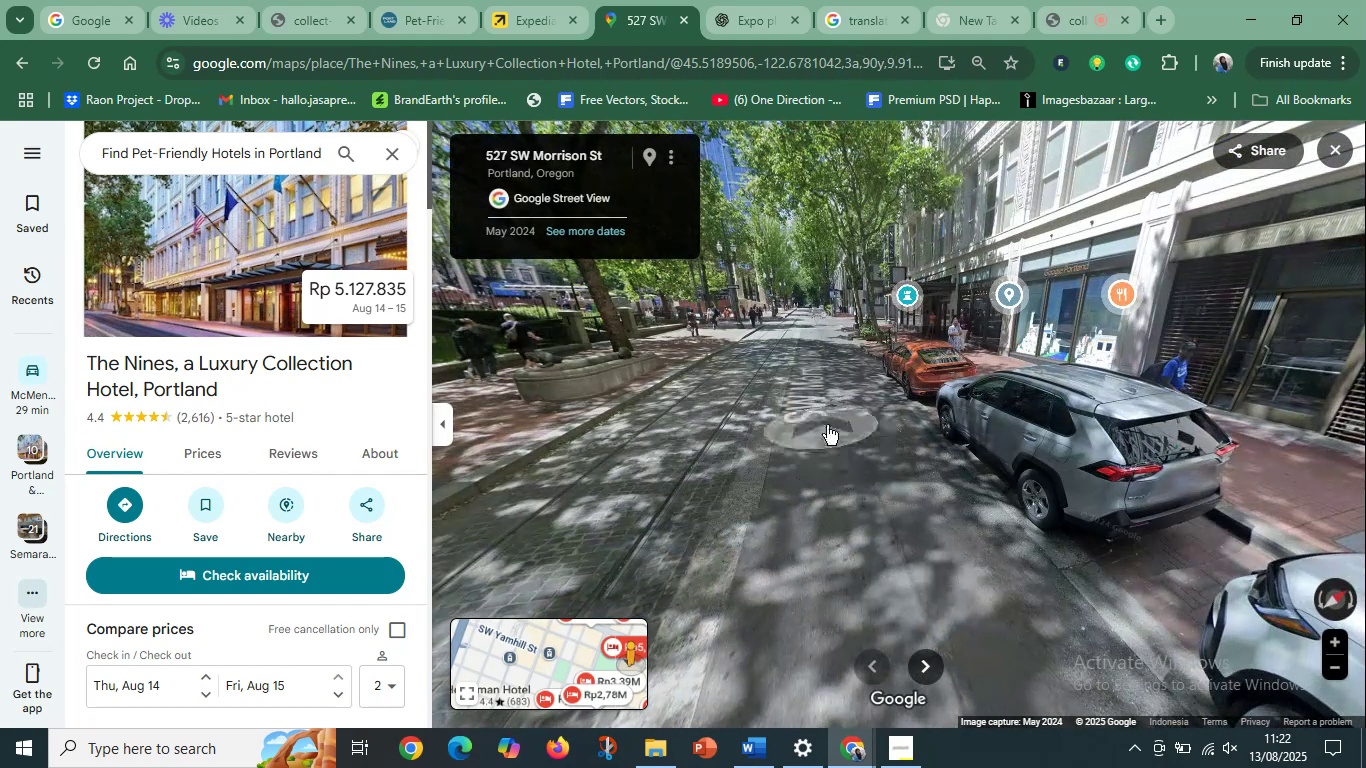 
left_click([827, 425])
 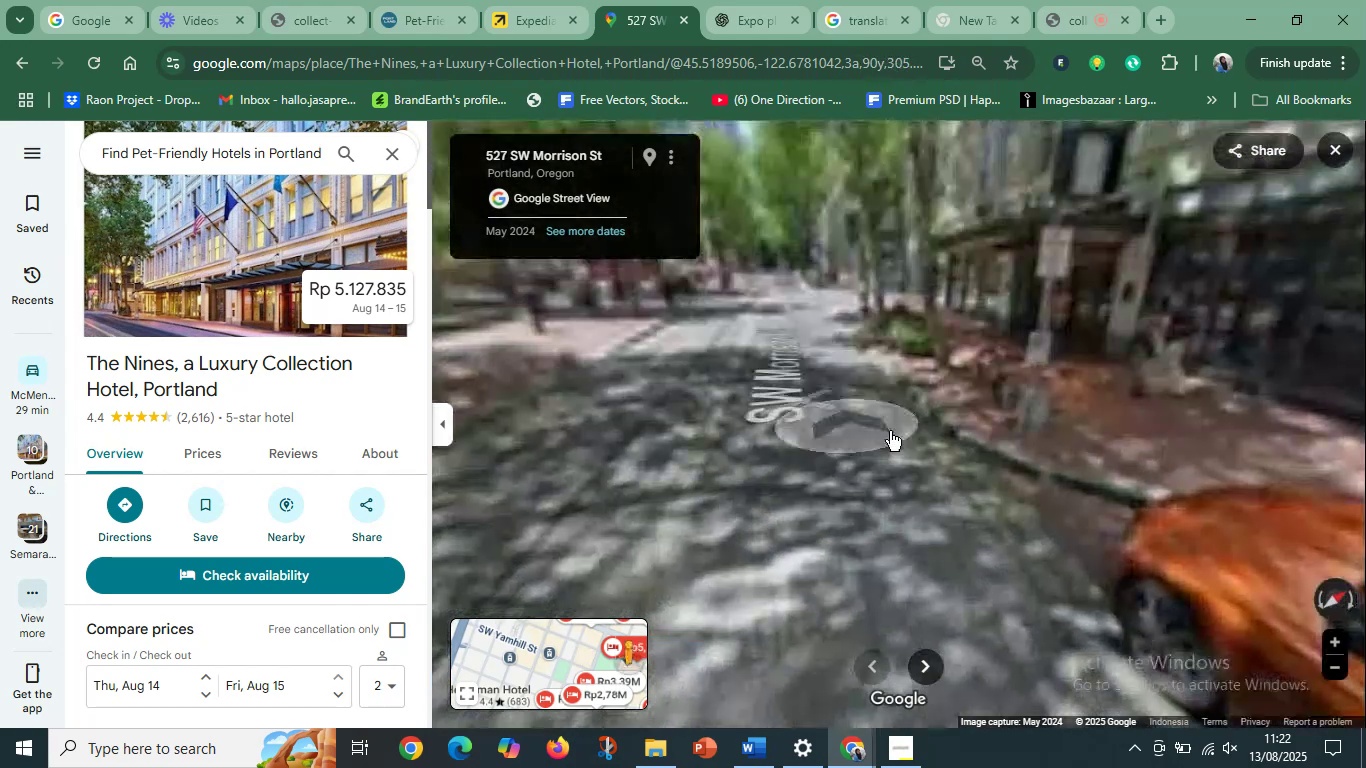 
left_click_drag(start_coordinate=[1067, 460], to_coordinate=[645, 463])
 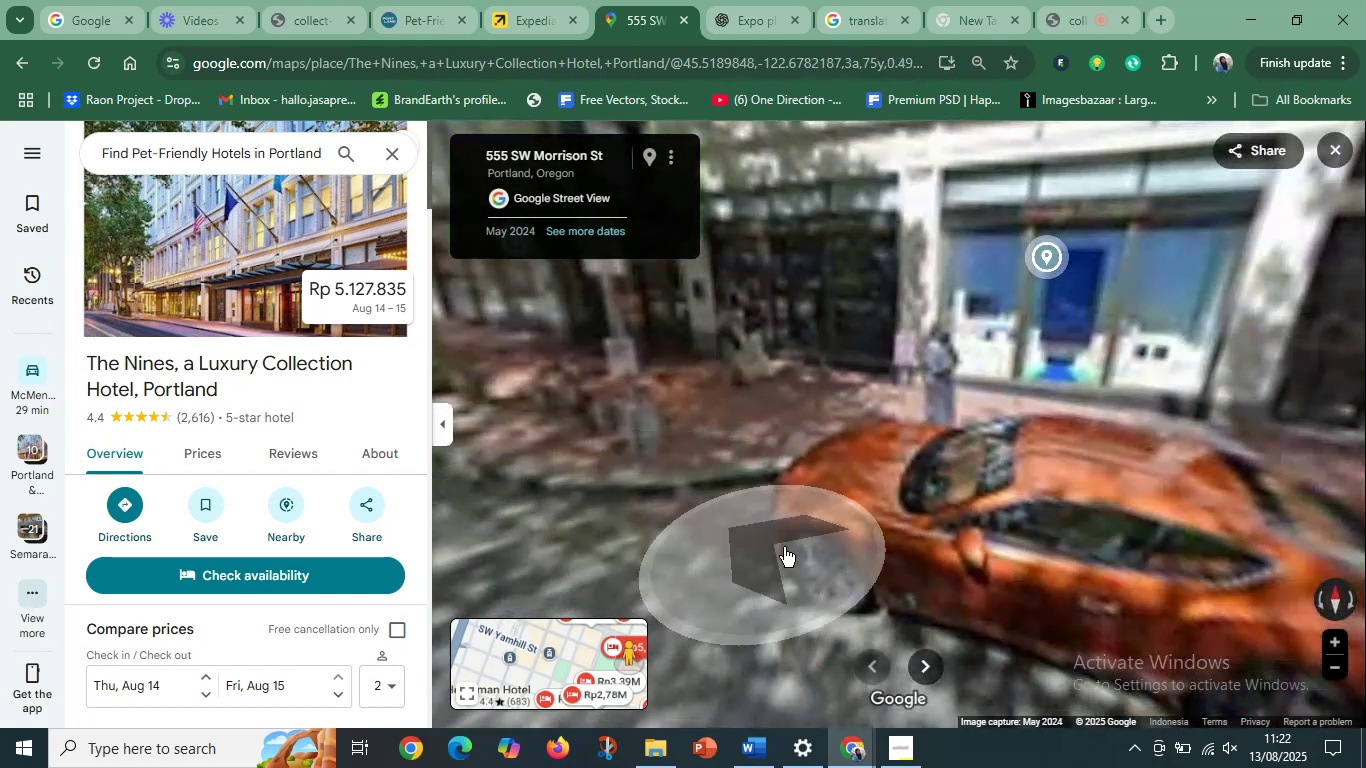 
left_click_drag(start_coordinate=[690, 538], to_coordinate=[1127, 451])
 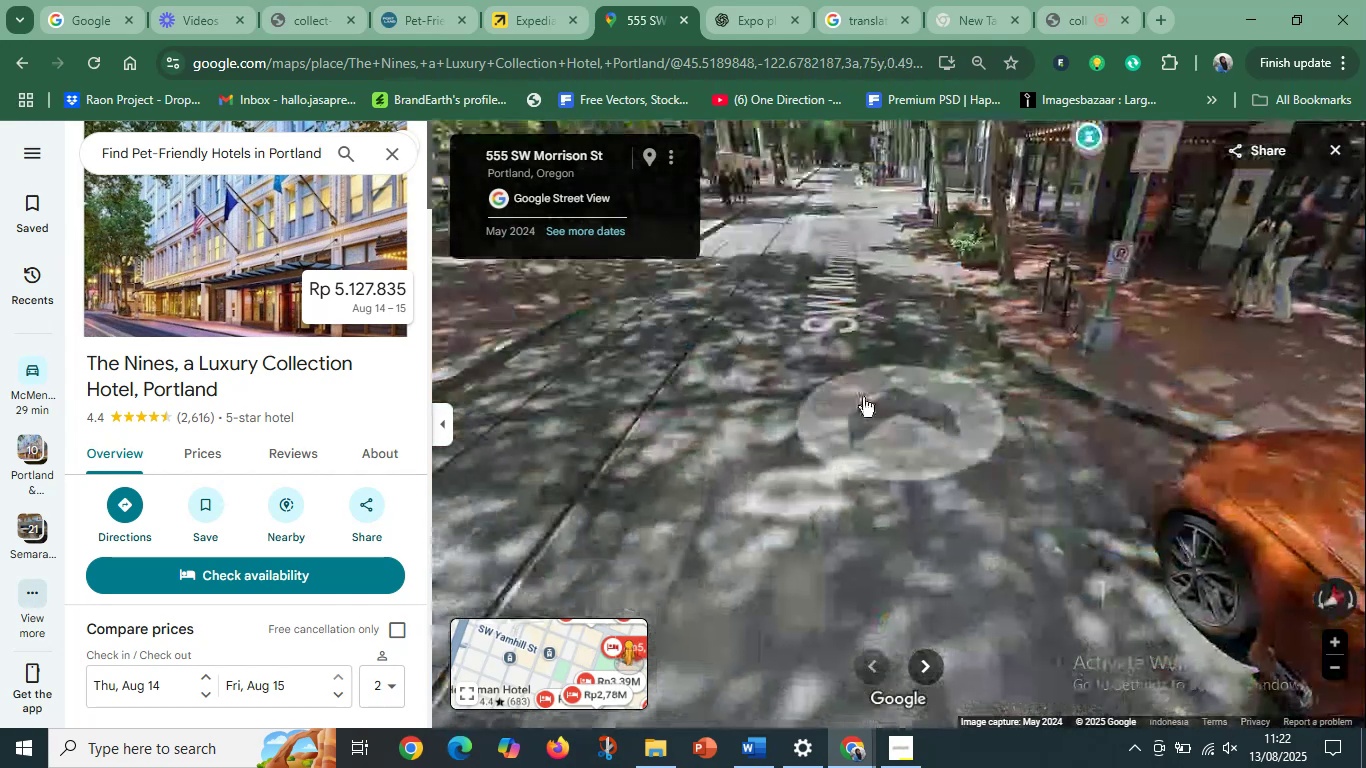 
left_click([832, 377])
 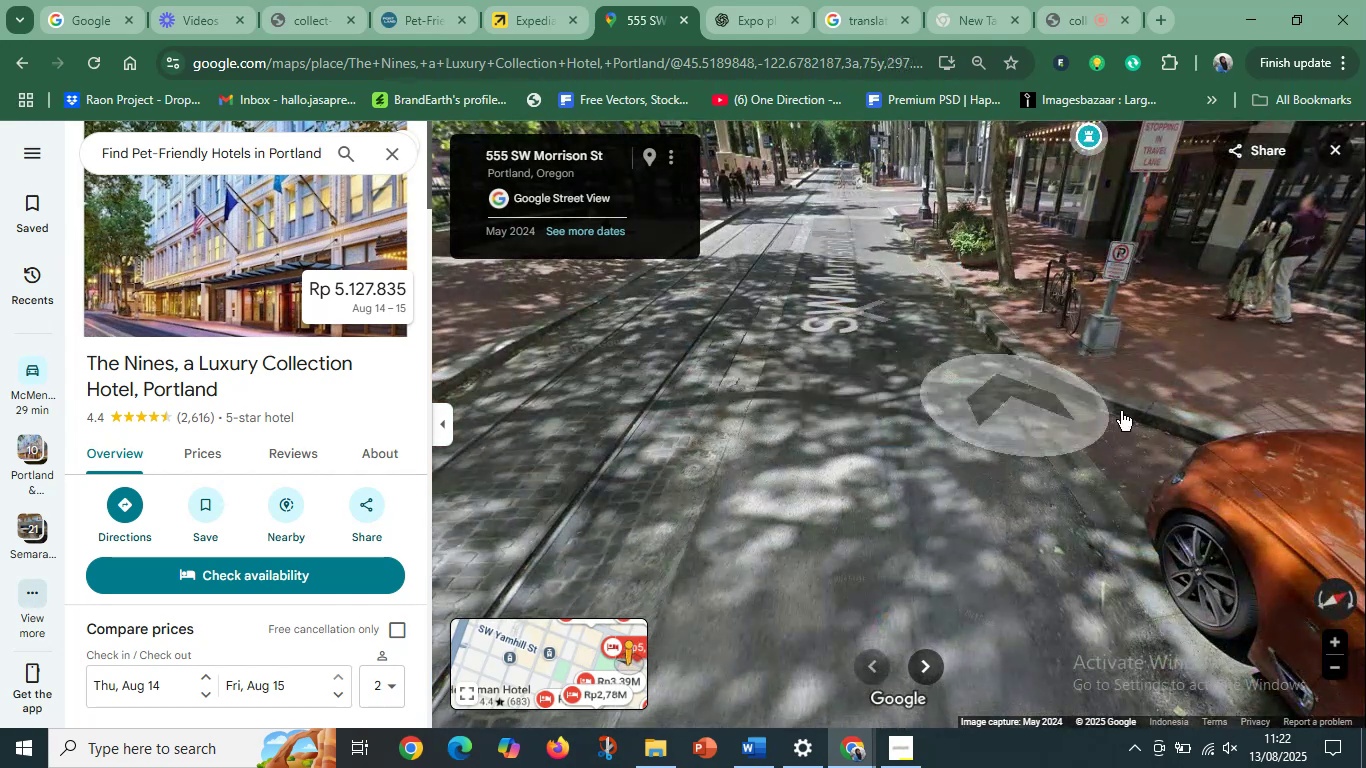 
left_click_drag(start_coordinate=[1121, 411], to_coordinate=[540, 374])
 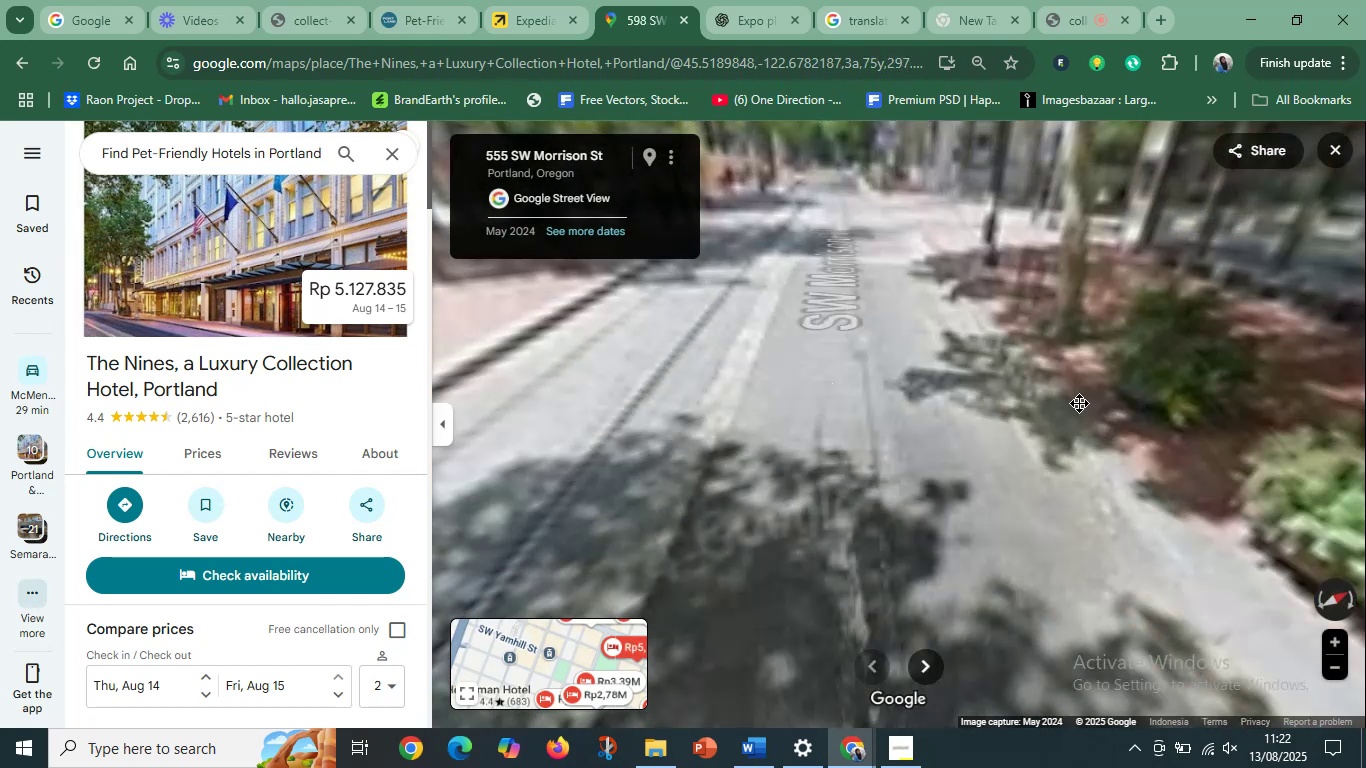 
left_click_drag(start_coordinate=[1079, 403], to_coordinate=[589, 394])
 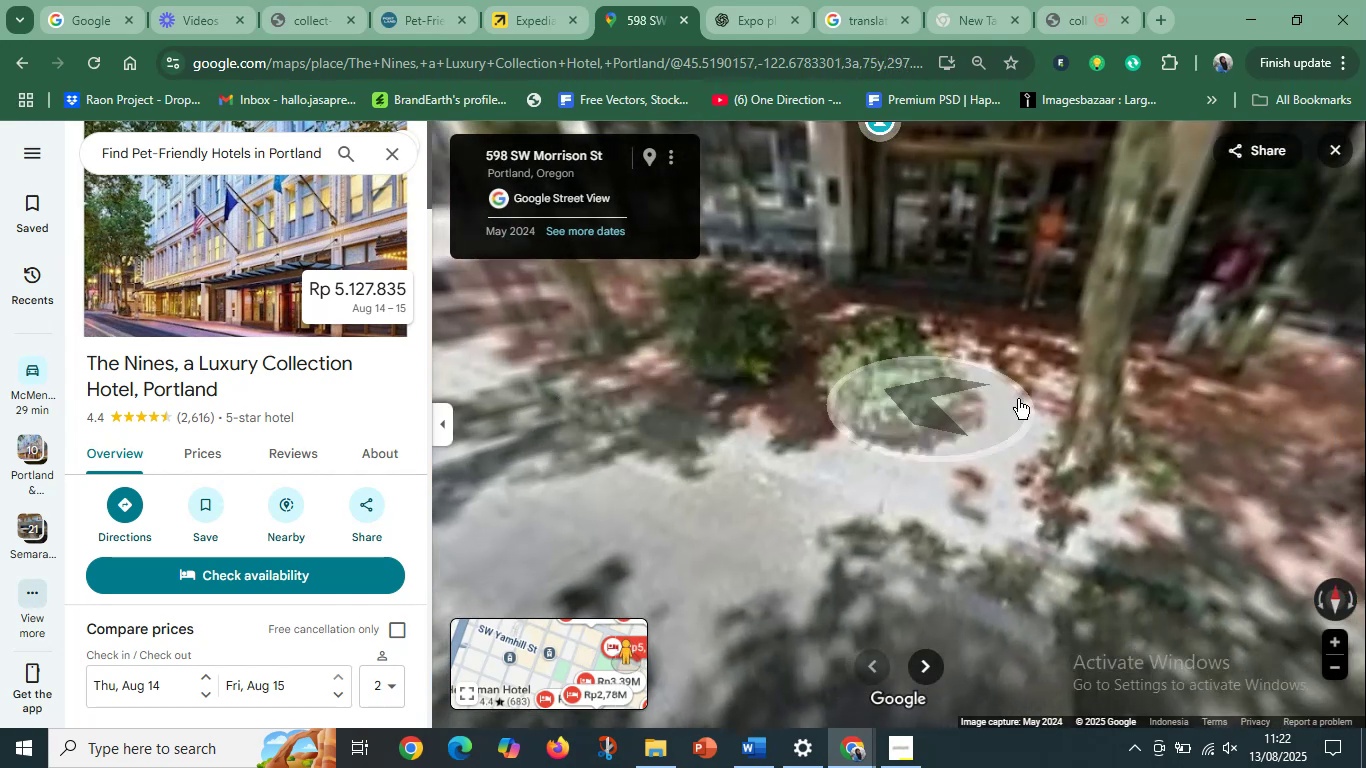 
left_click_drag(start_coordinate=[1085, 402], to_coordinate=[520, 406])
 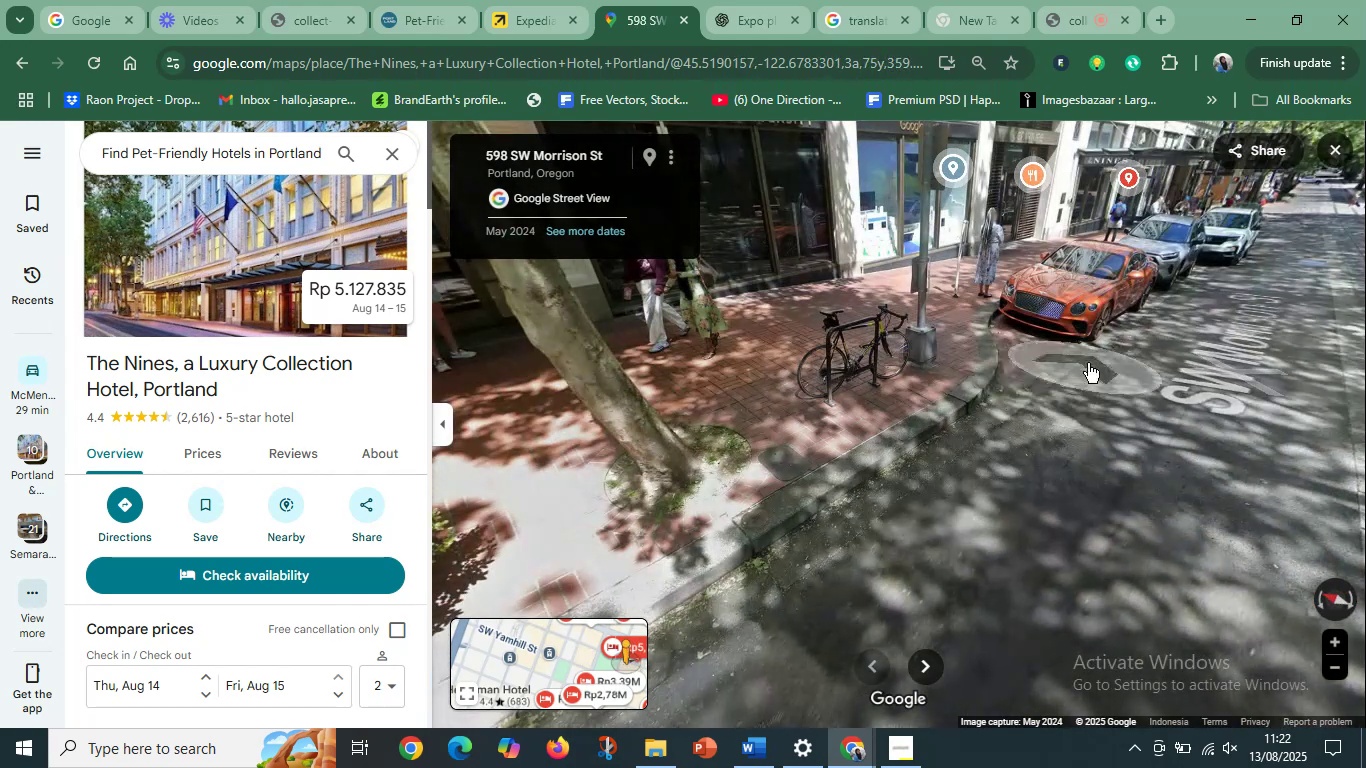 
hold_key(key=ControlLeft, duration=0.68)
scroll: coordinate [1086, 349], scroll_direction: up, amount: 6.0
 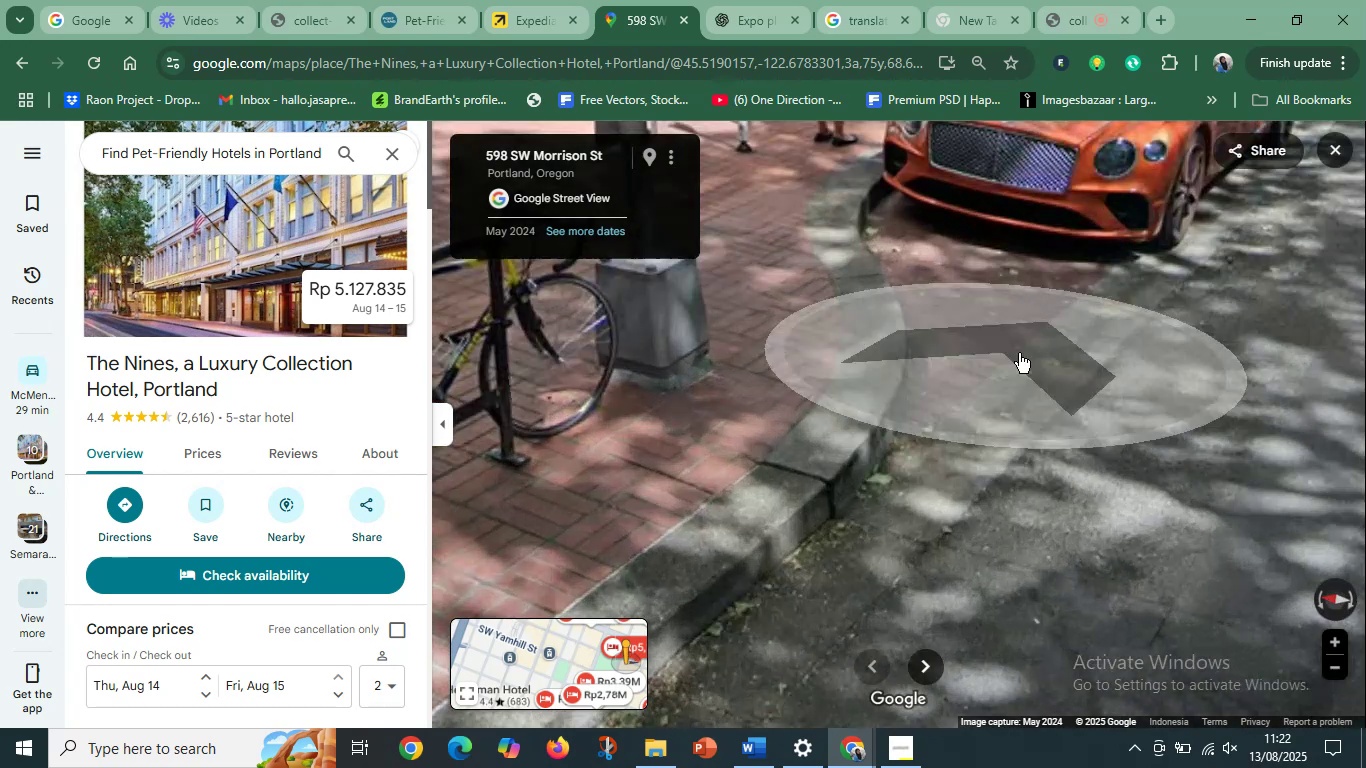 
left_click_drag(start_coordinate=[1022, 347], to_coordinate=[987, 520])
 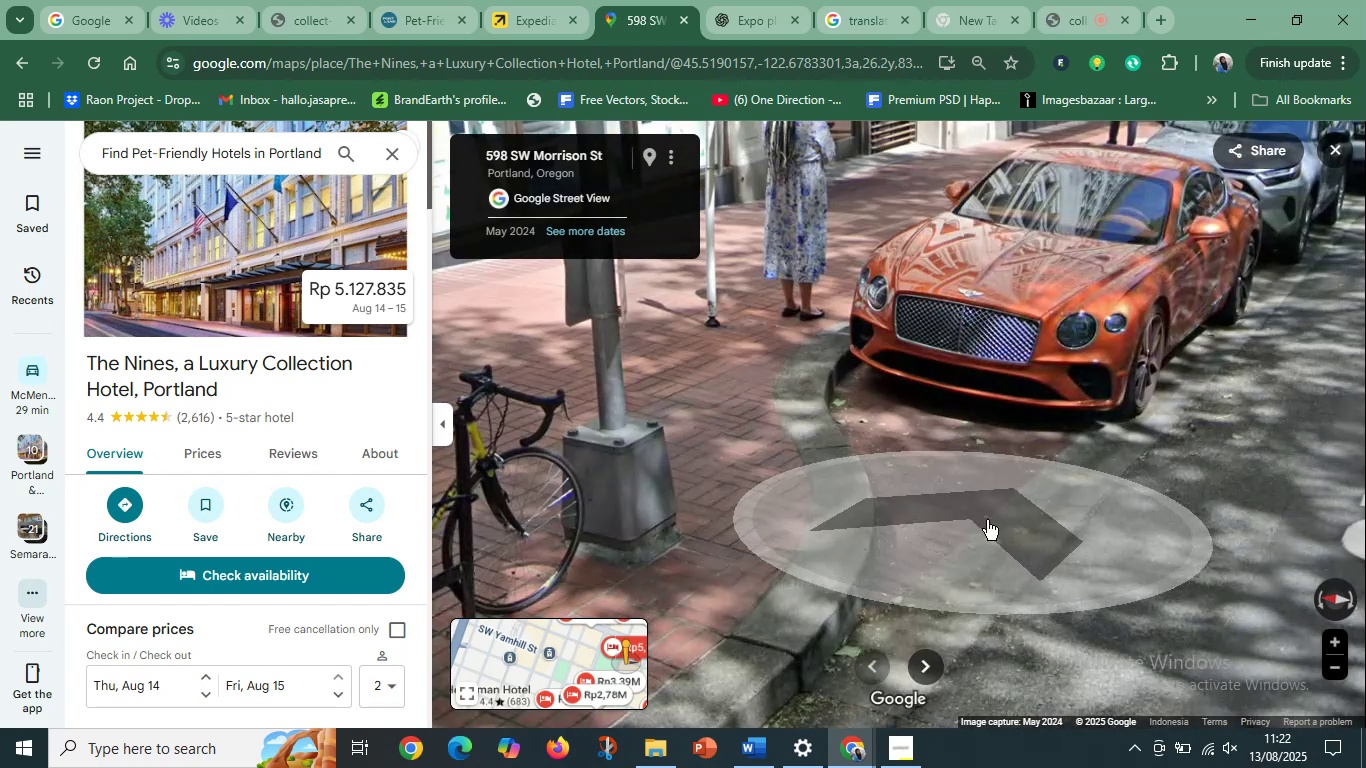 
key(Control+ControlLeft)
 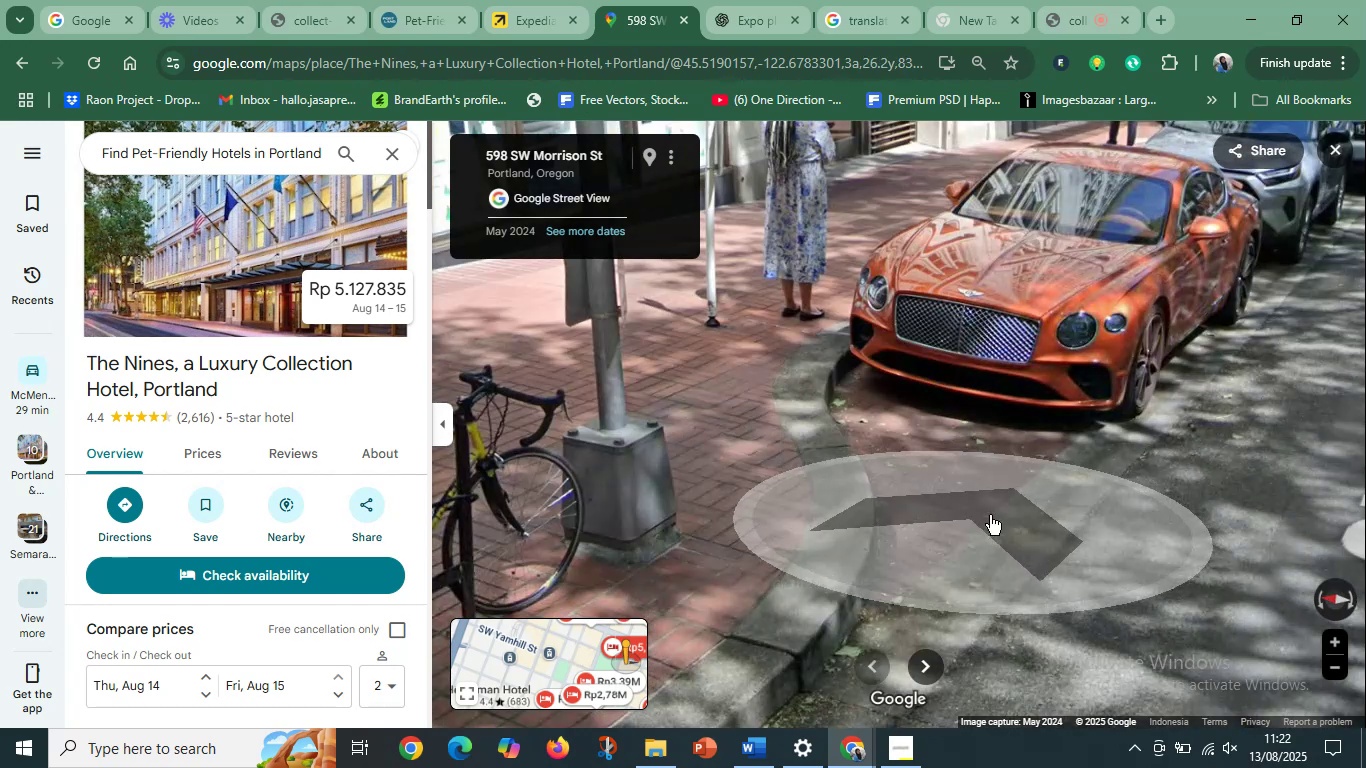 
scroll: coordinate [1039, 494], scroll_direction: up, amount: 2.0
 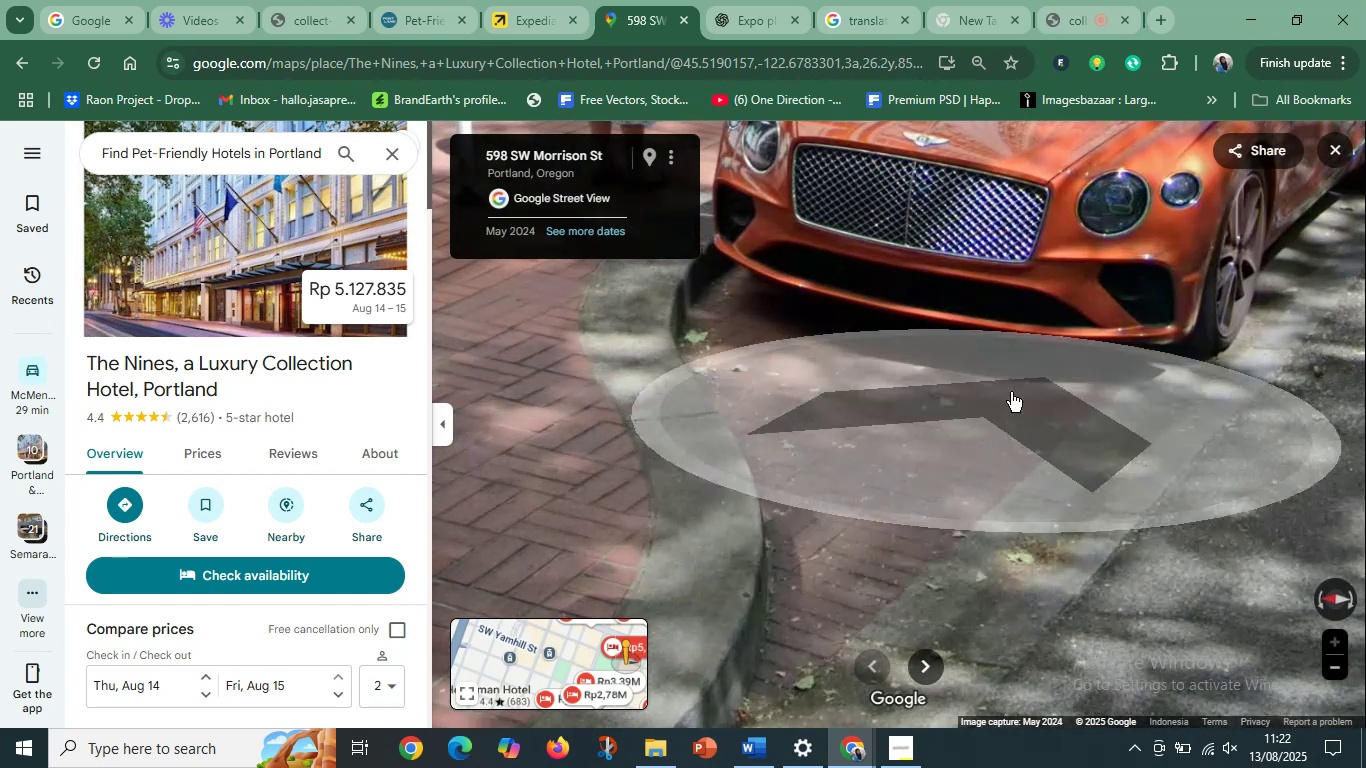 
left_click_drag(start_coordinate=[1013, 388], to_coordinate=[973, 598])
 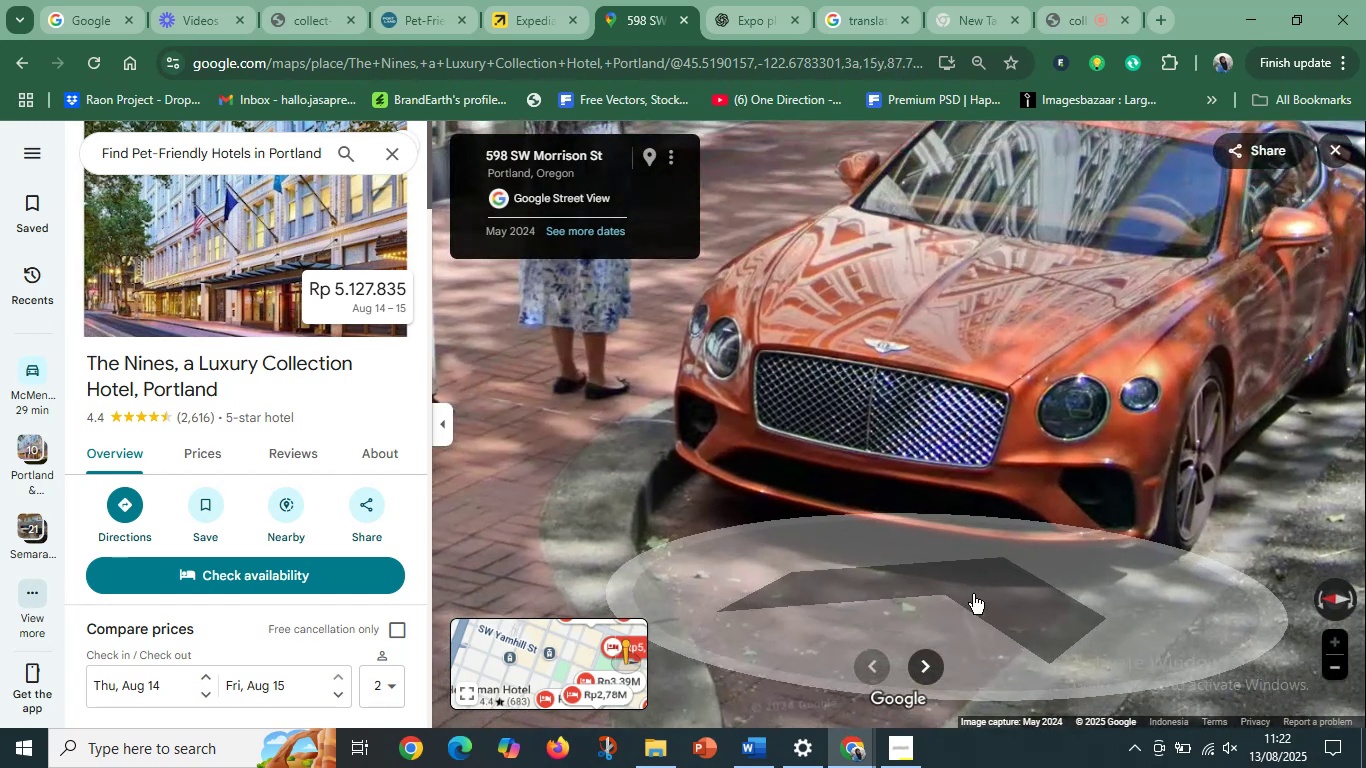 
hold_key(key=ControlLeft, duration=1.06)
scroll: coordinate [973, 590], scroll_direction: down, amount: 6.0
 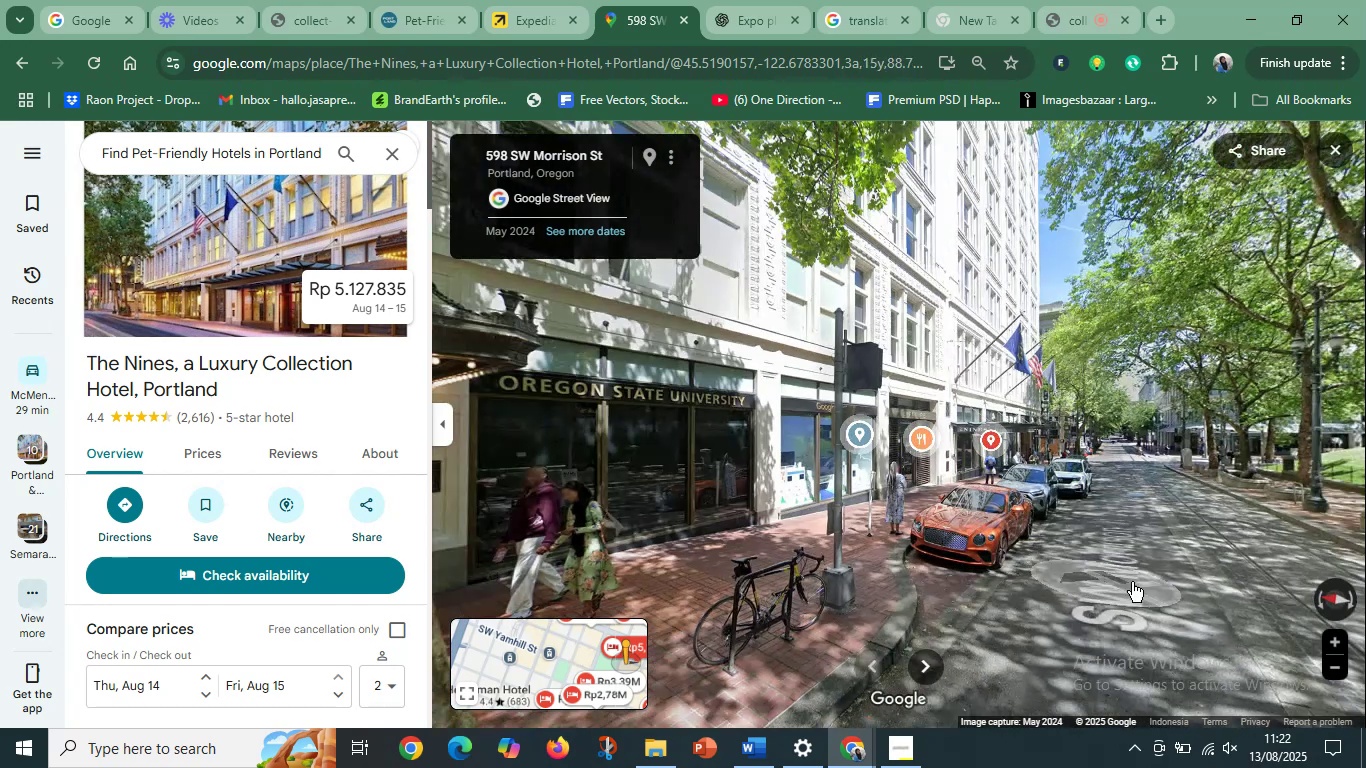 
left_click_drag(start_coordinate=[995, 583], to_coordinate=[1365, 493])
 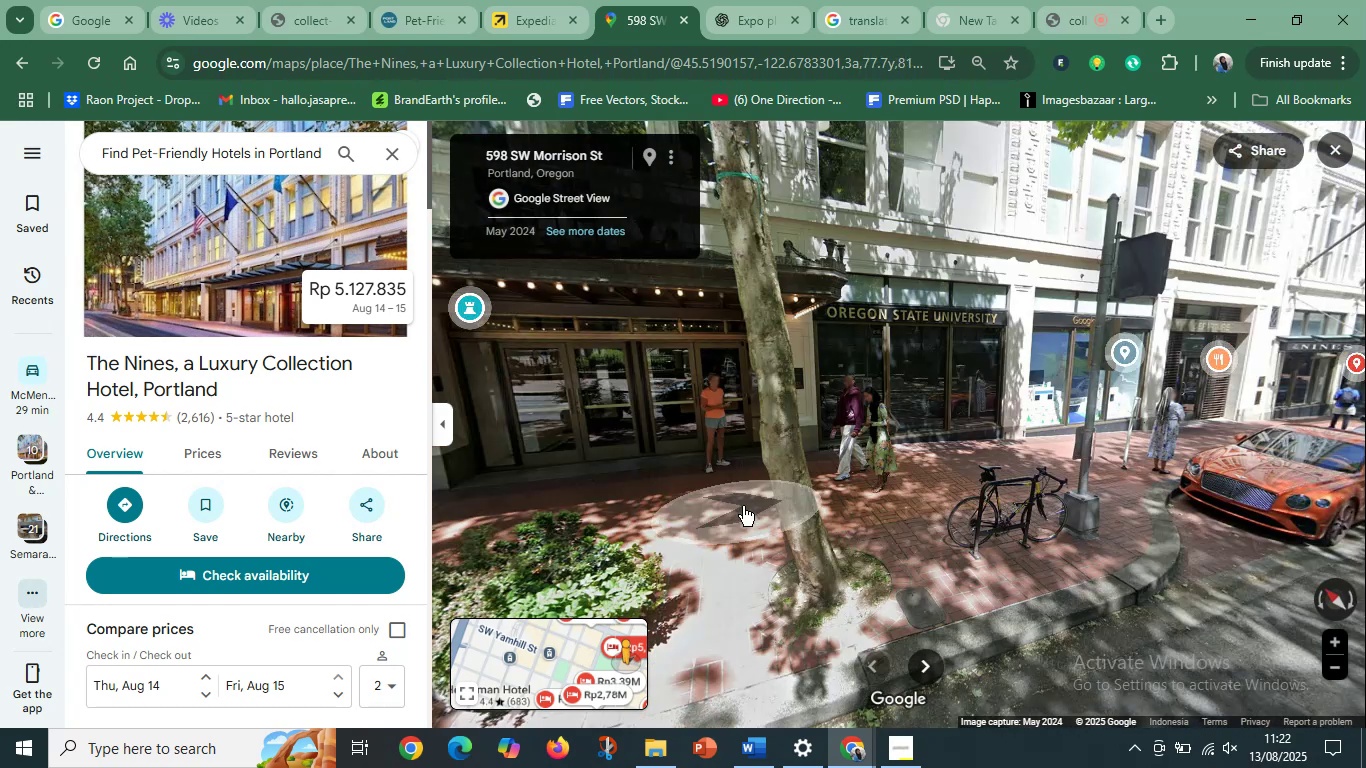 
left_click_drag(start_coordinate=[743, 506], to_coordinate=[989, 479])
 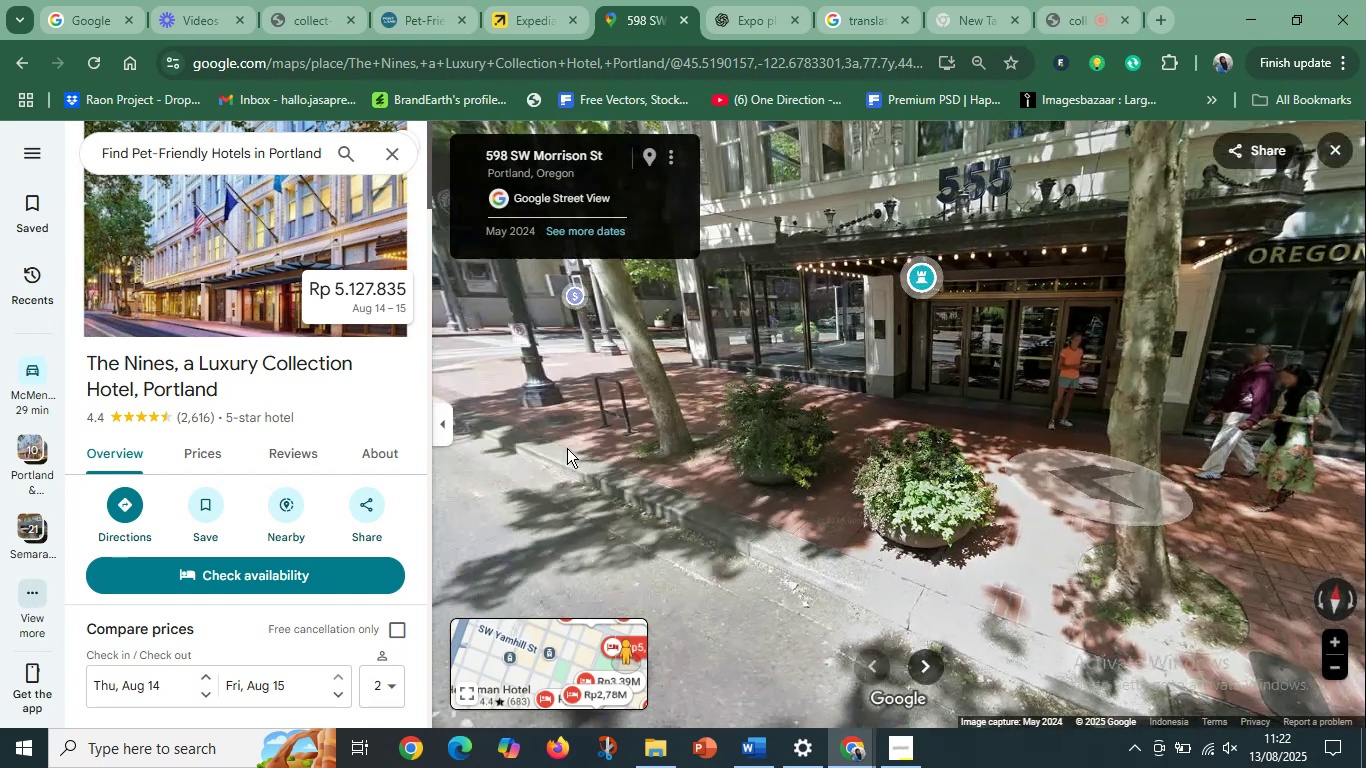 
left_click_drag(start_coordinate=[573, 447], to_coordinate=[828, 438])
 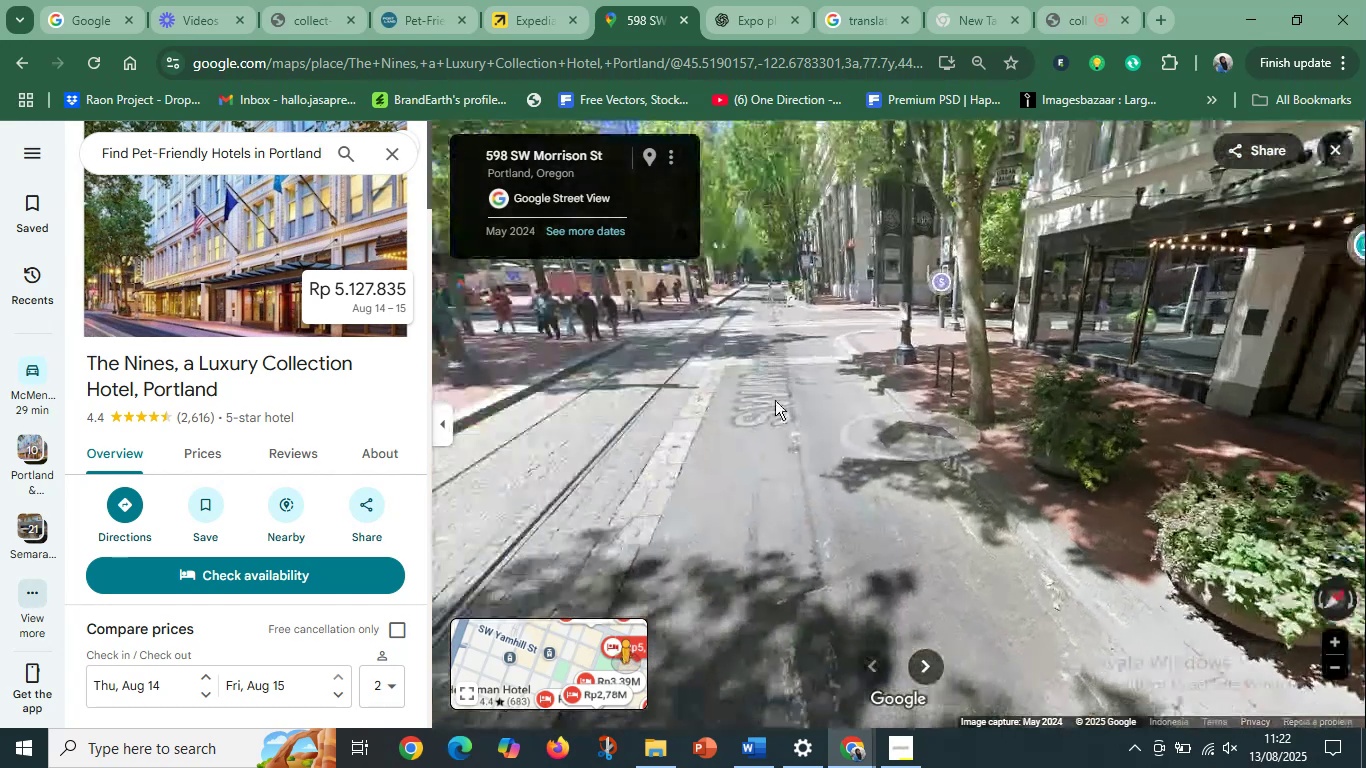 
left_click([741, 376])
 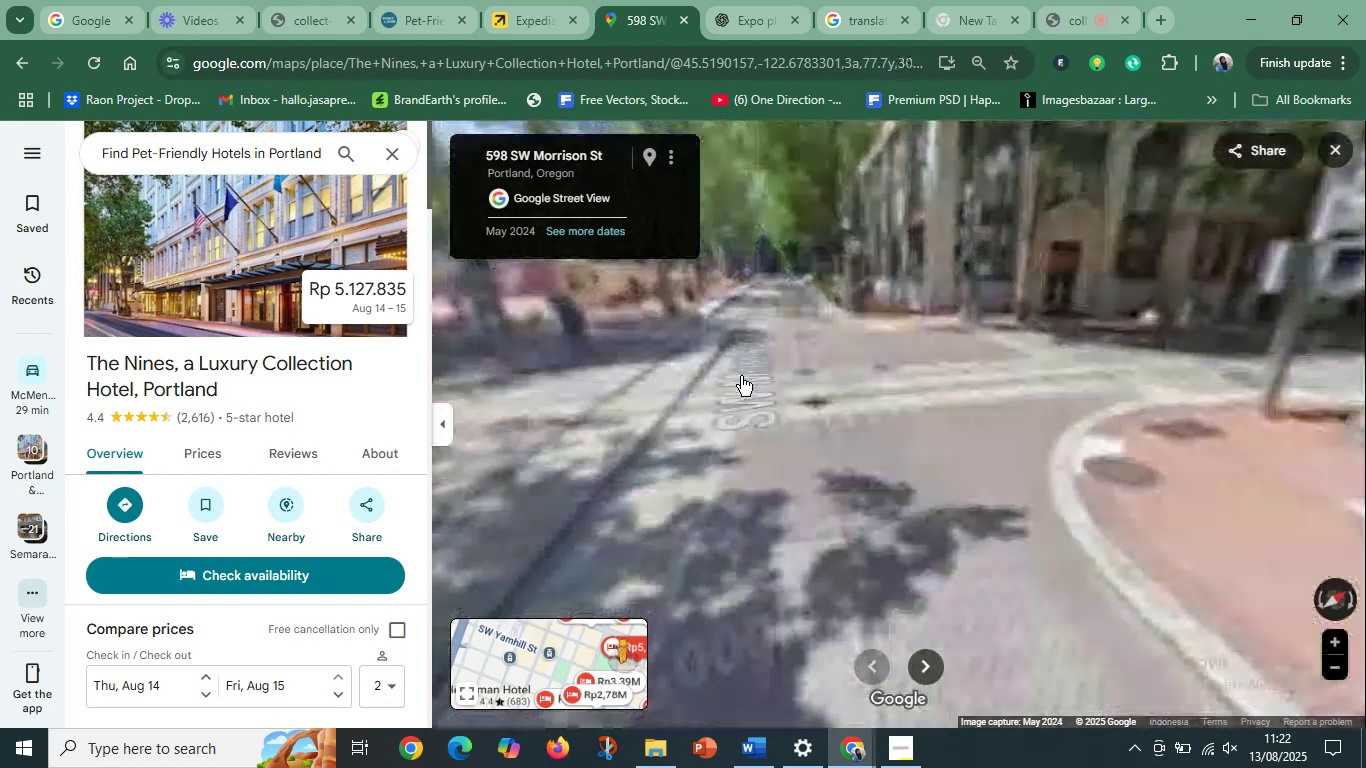 
left_click_drag(start_coordinate=[734, 352], to_coordinate=[1246, 524])
 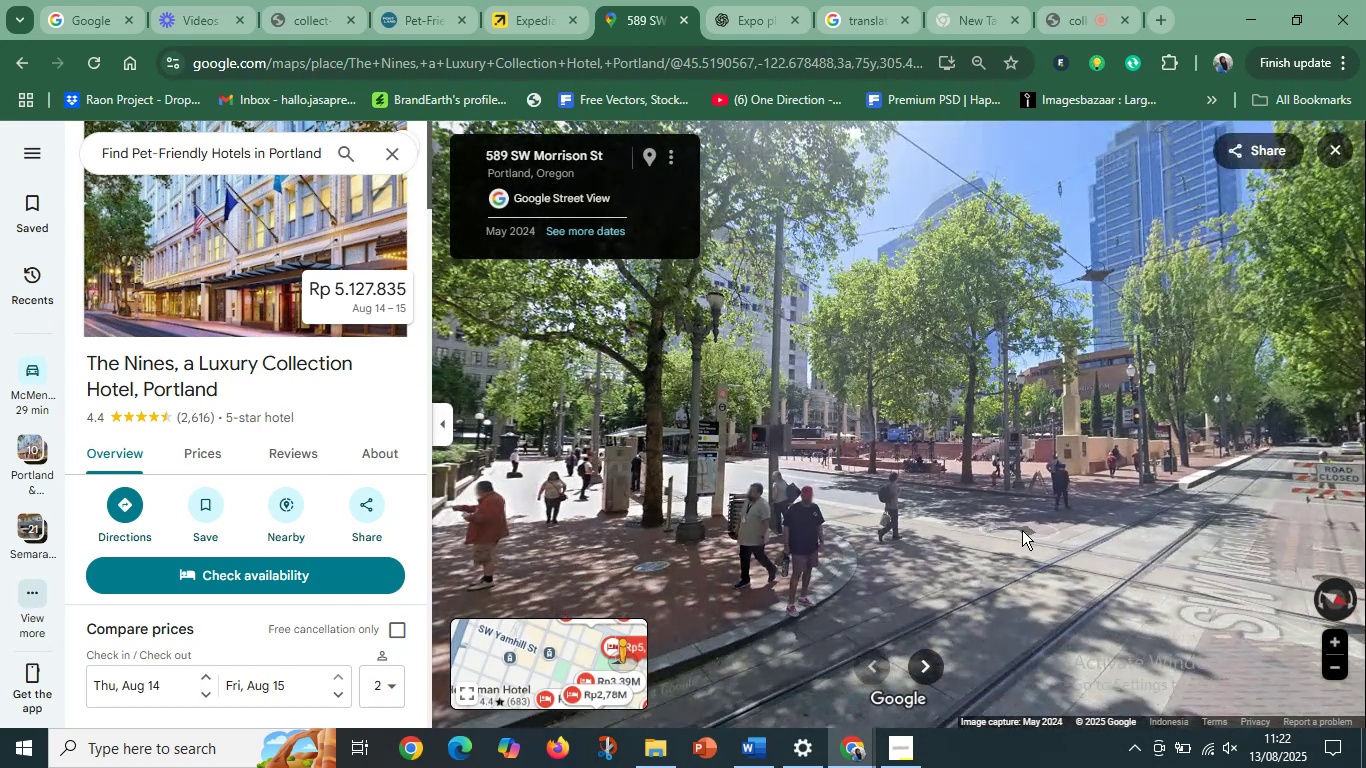 
left_click([1022, 530])
 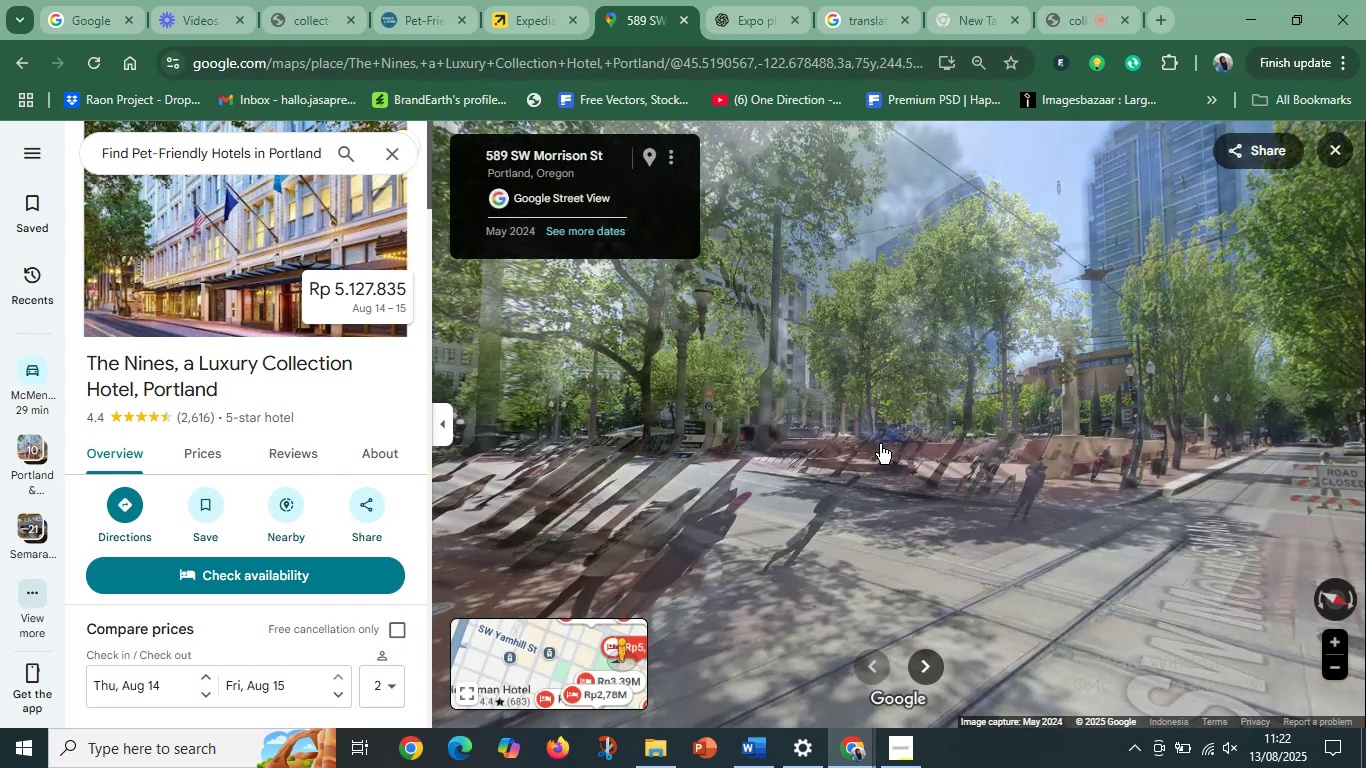 
left_click_drag(start_coordinate=[880, 444], to_coordinate=[1132, 441])
 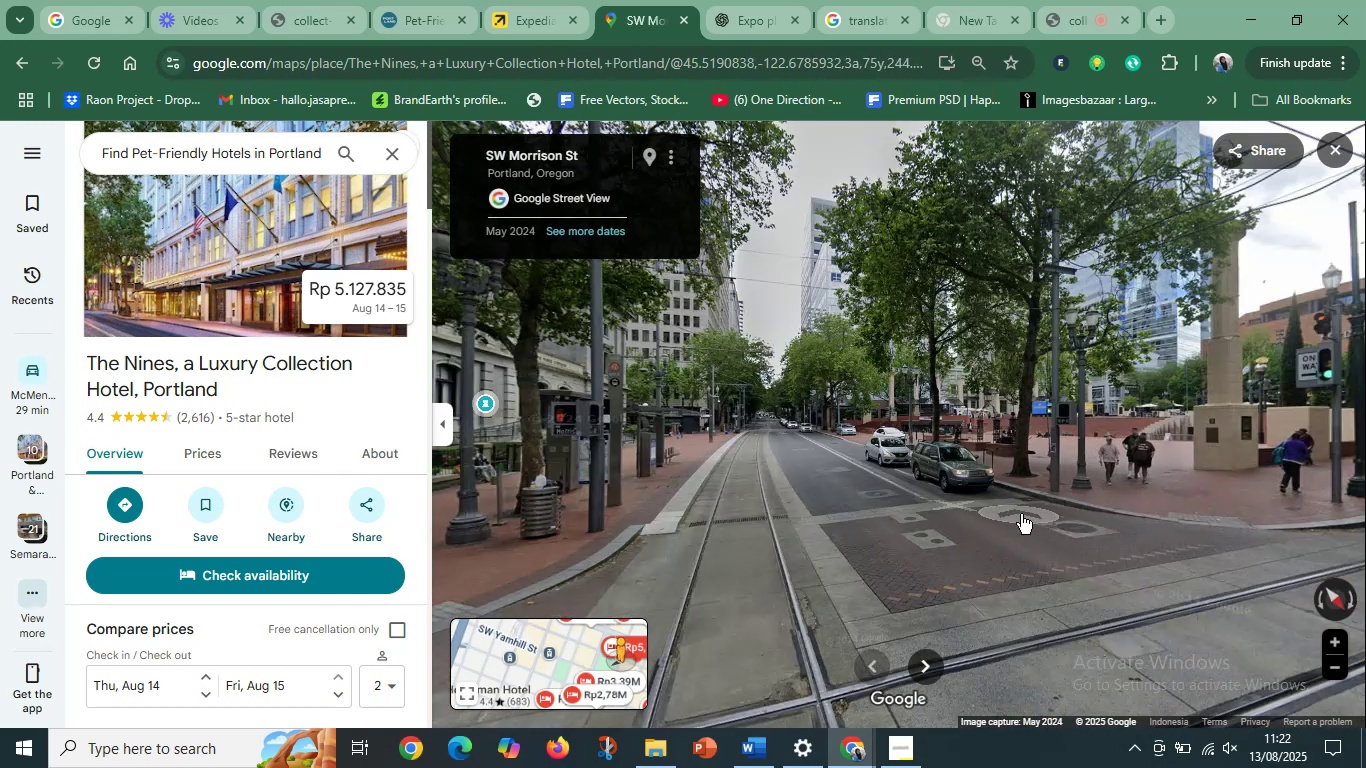 
hold_key(key=ControlLeft, duration=0.52)
scroll: coordinate [1021, 514], scroll_direction: up, amount: 3.0
 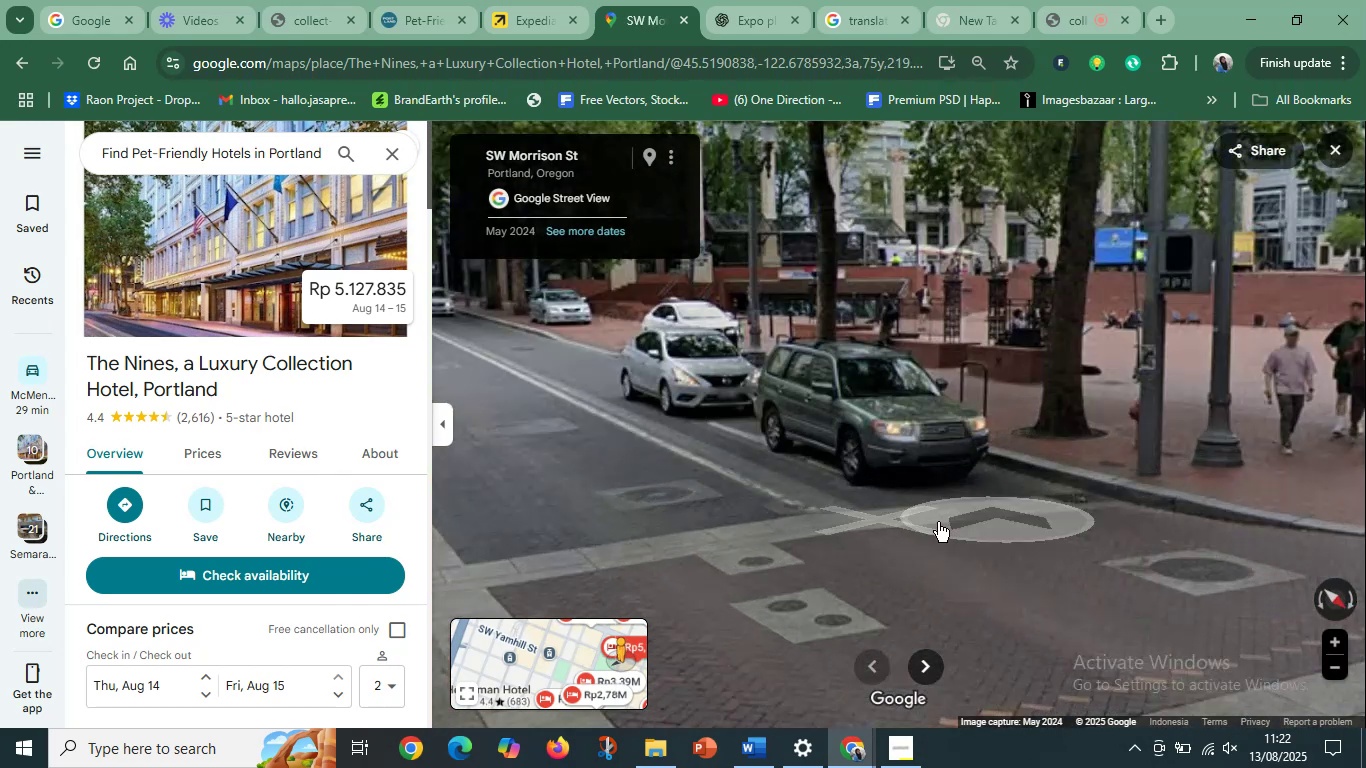 
hold_key(key=ControlLeft, duration=0.52)
scroll: coordinate [817, 503], scroll_direction: down, amount: 2.0
 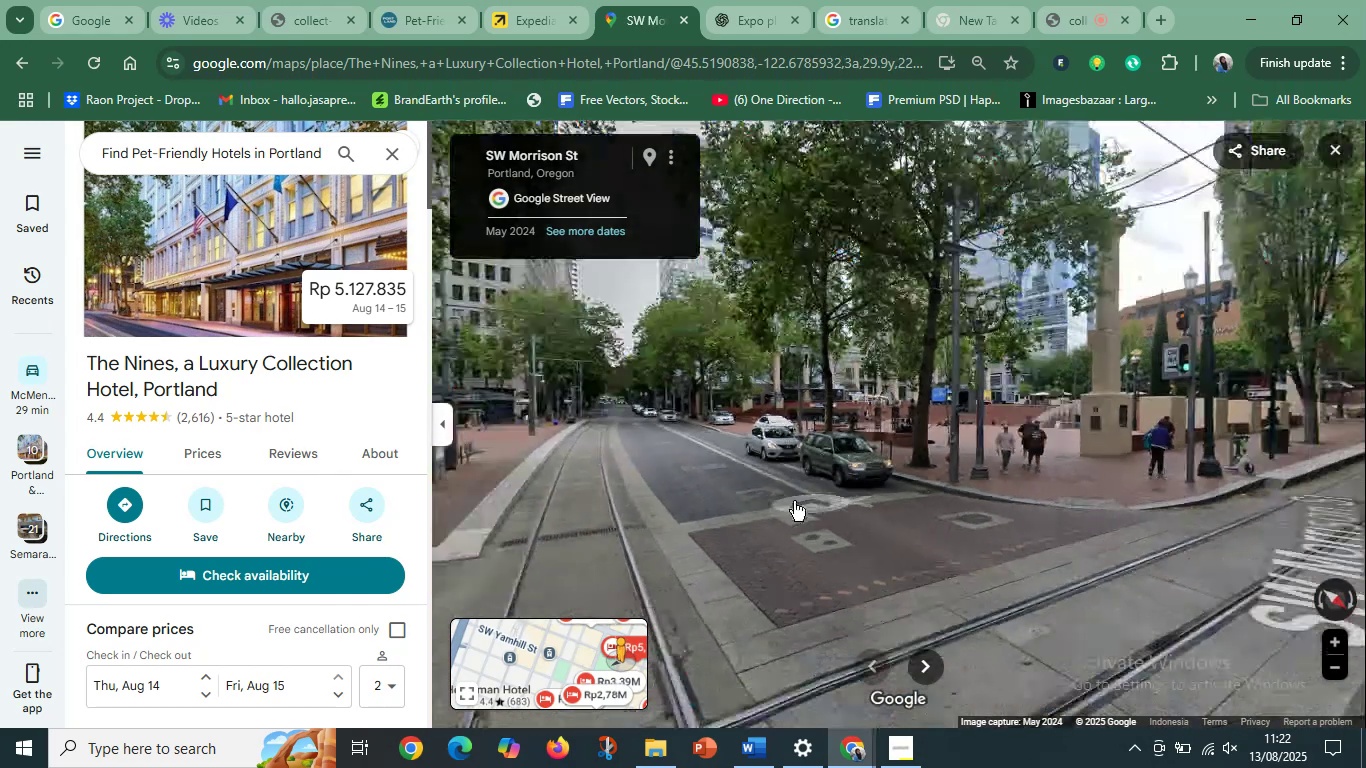 
left_click_drag(start_coordinate=[757, 496], to_coordinate=[875, 504])
 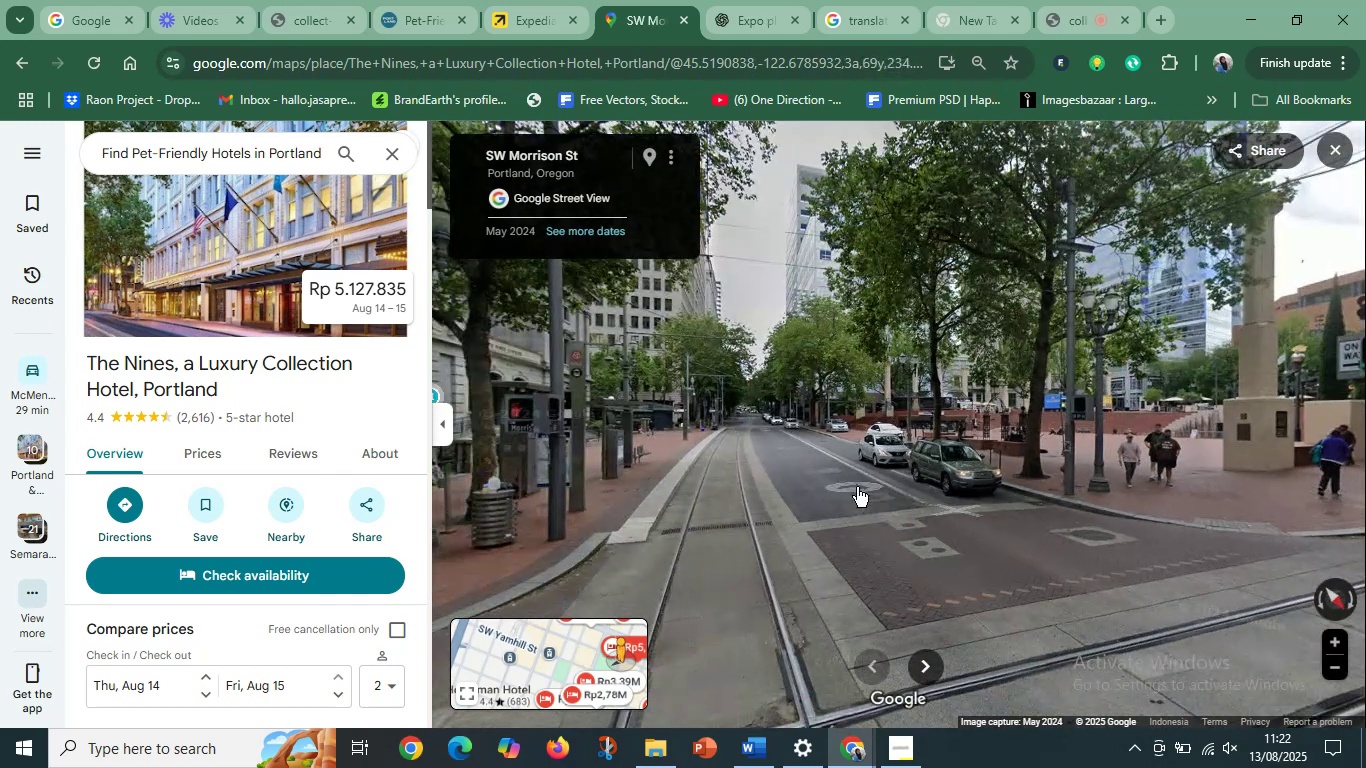 
left_click([857, 487])
 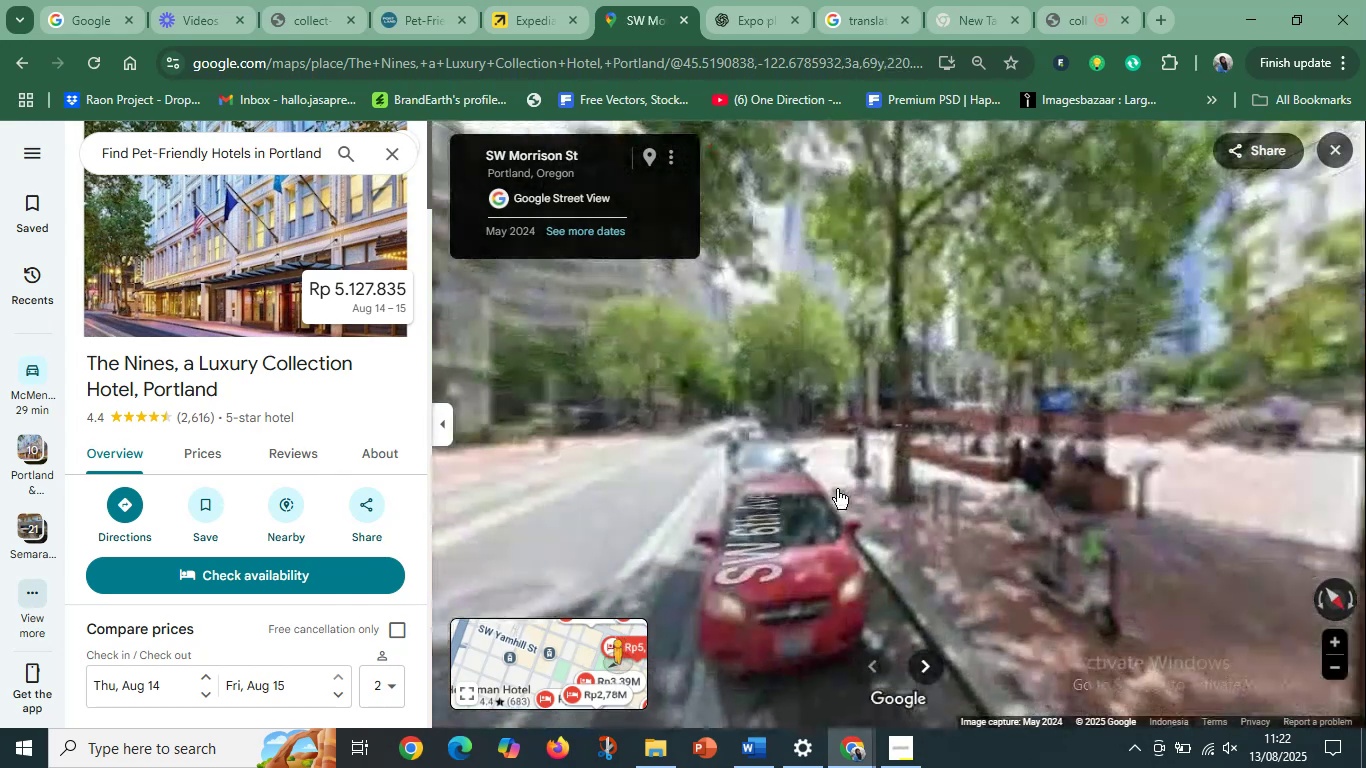 
left_click_drag(start_coordinate=[734, 487], to_coordinate=[825, 540])
 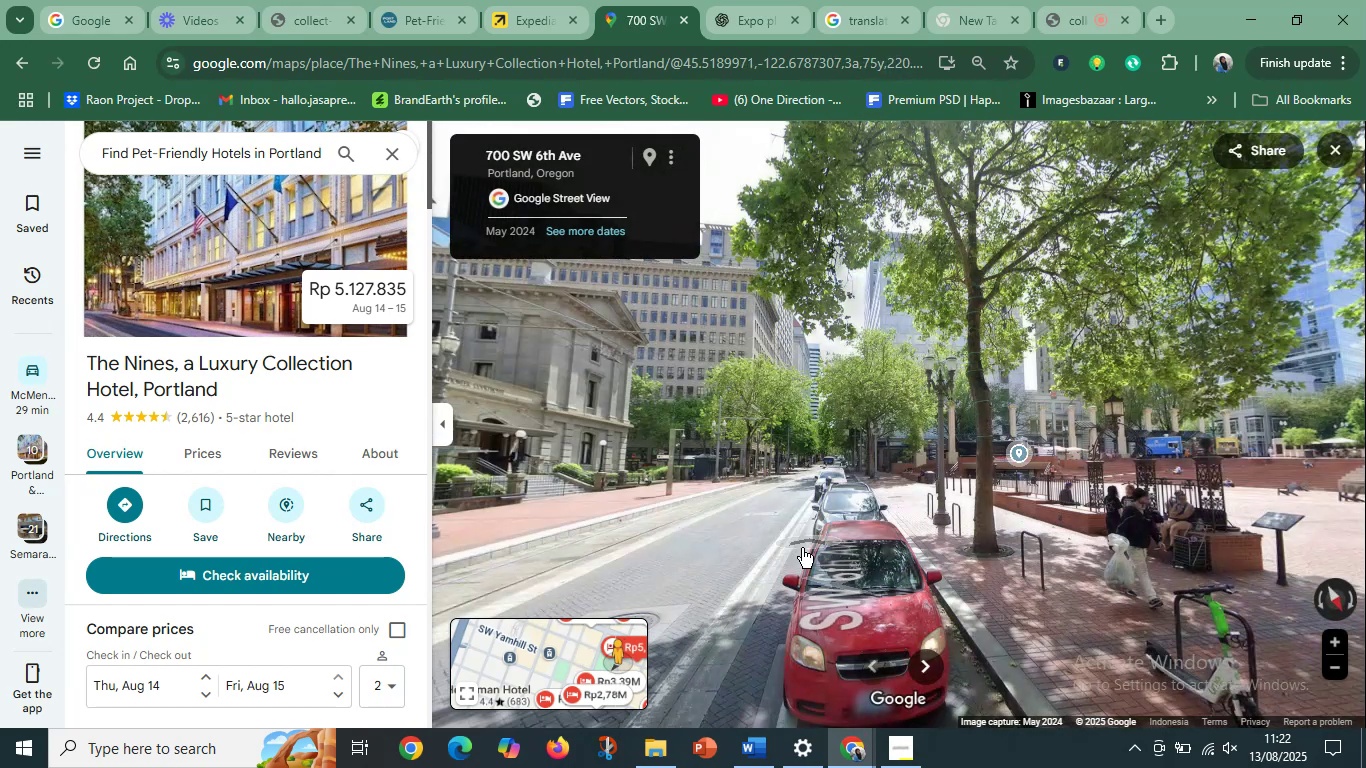 
left_click([798, 553])
 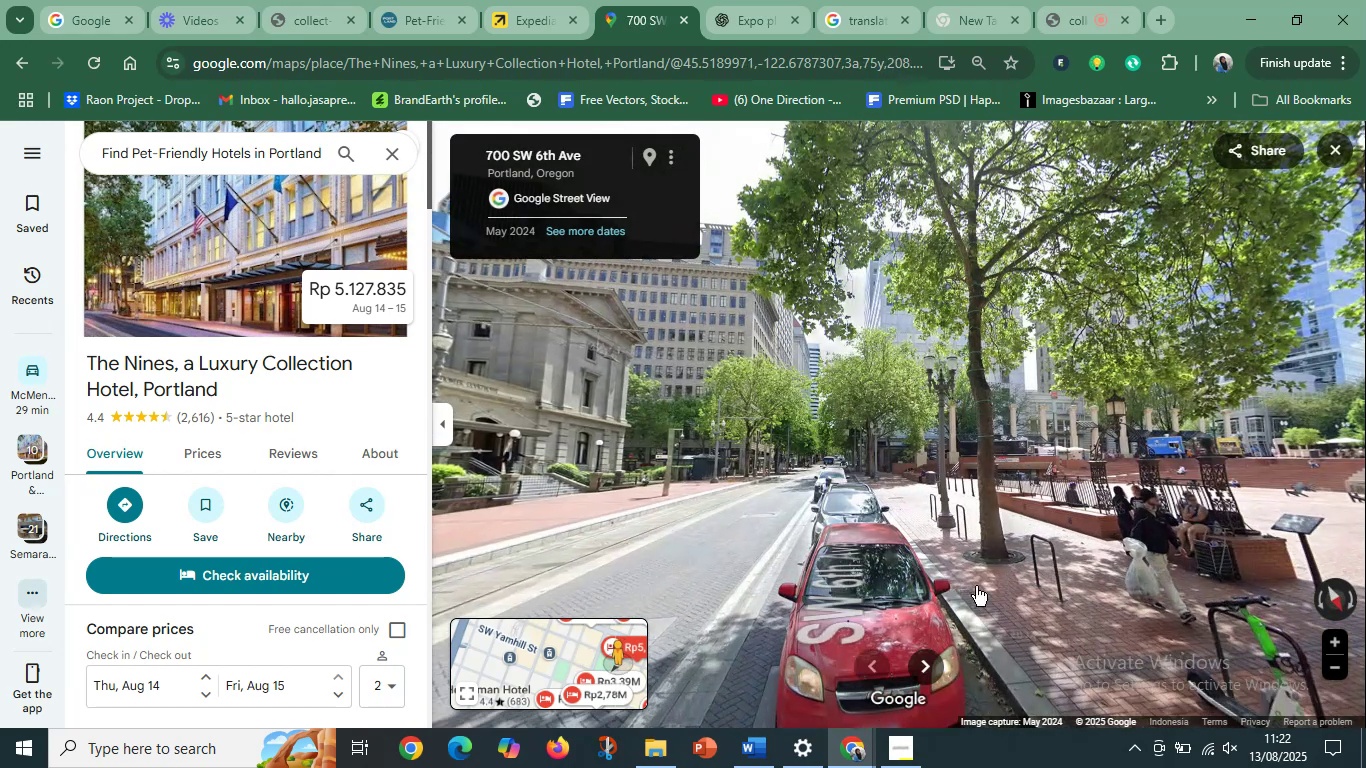 
left_click_drag(start_coordinate=[1006, 590], to_coordinate=[828, 515])
 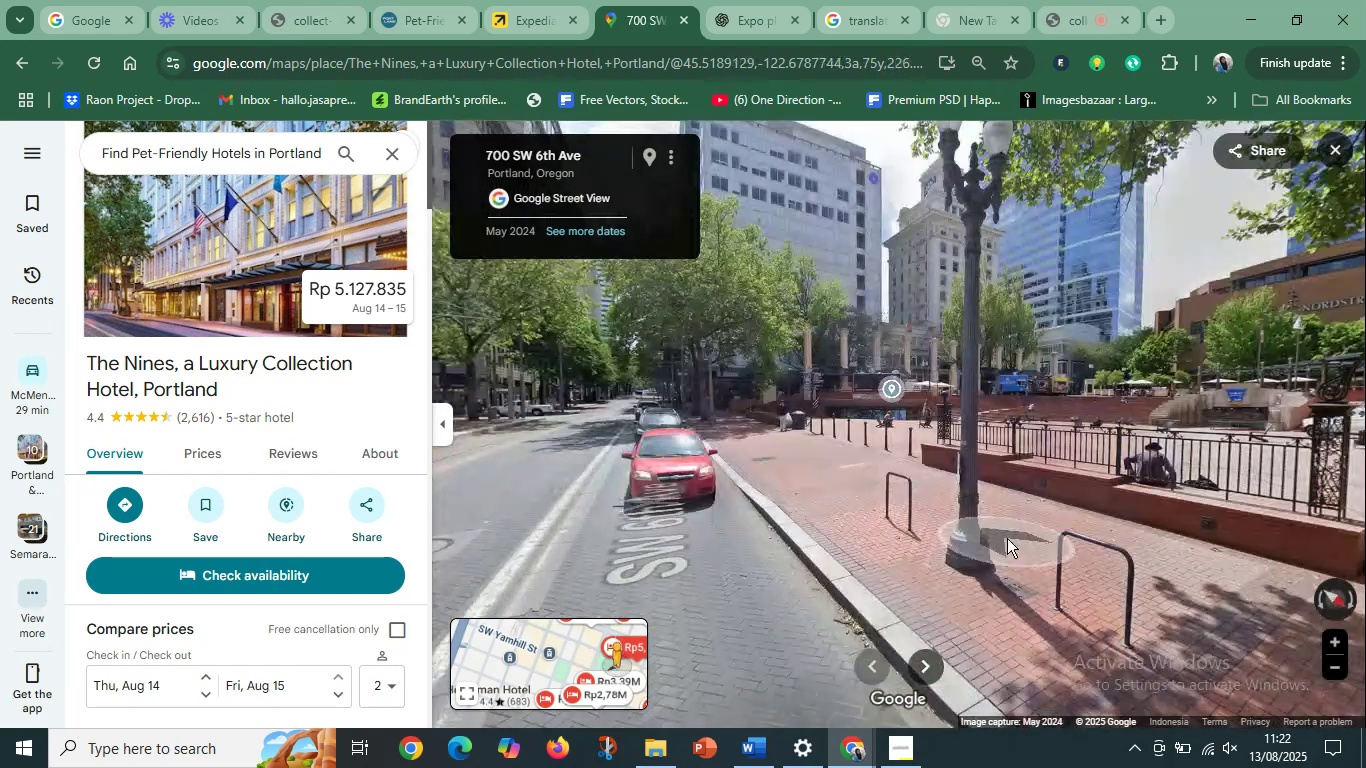 
left_click_drag(start_coordinate=[1007, 539], to_coordinate=[588, 391])
 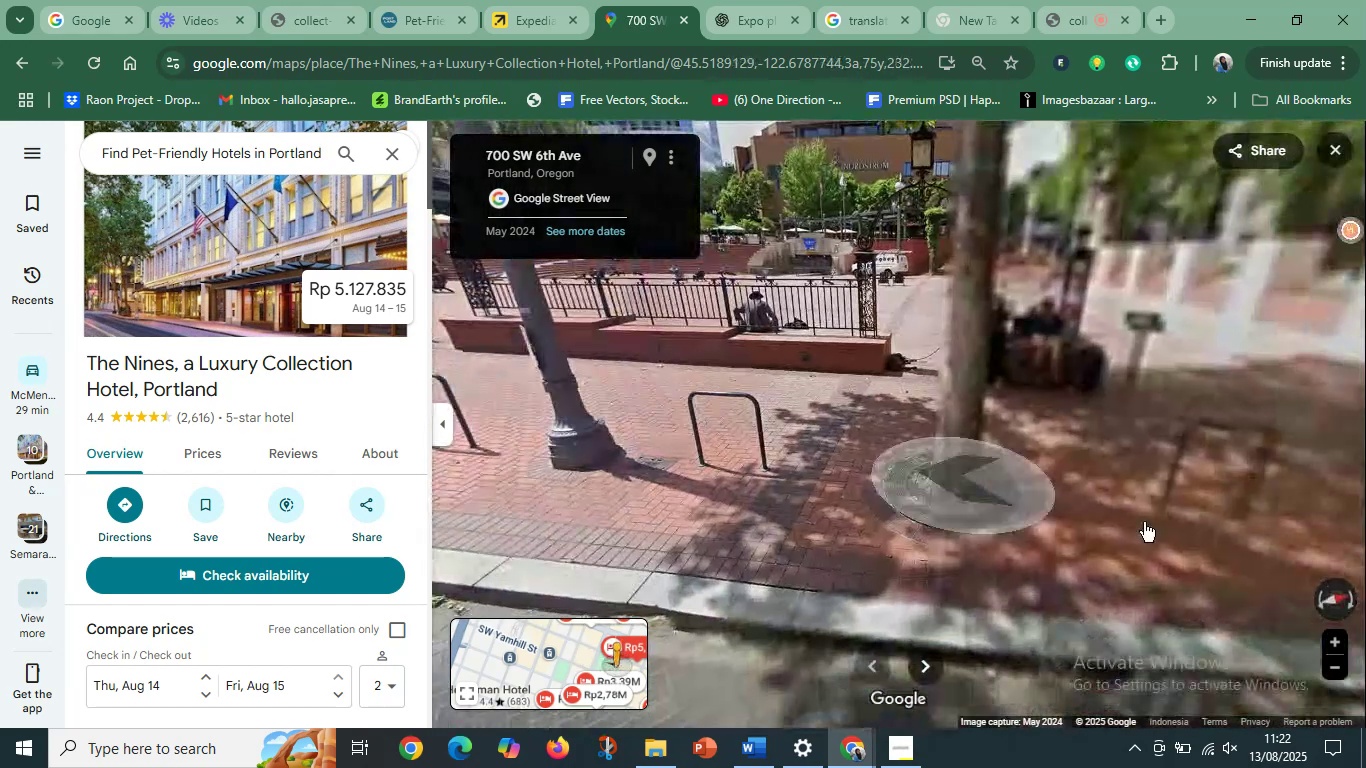 
left_click_drag(start_coordinate=[1166, 546], to_coordinate=[679, 522])
 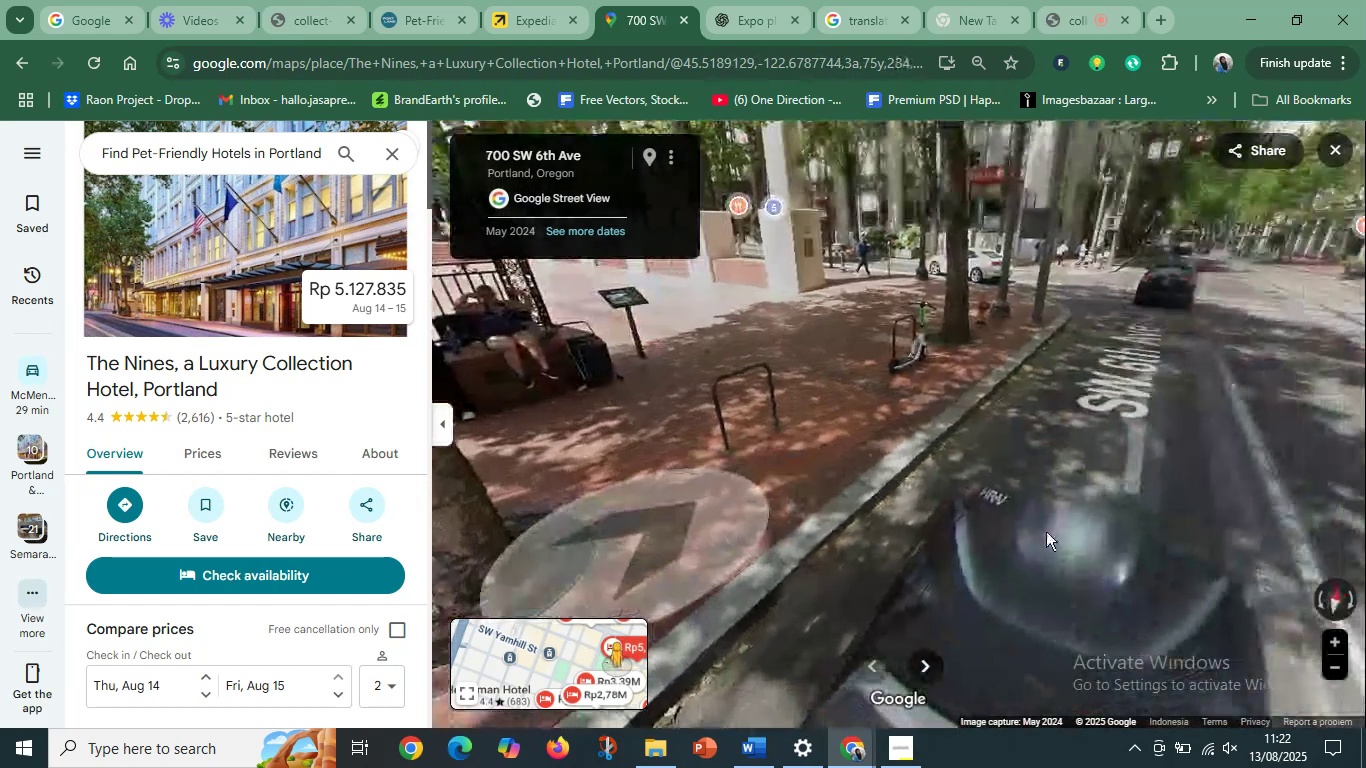 
left_click_drag(start_coordinate=[1056, 536], to_coordinate=[1365, 436])
 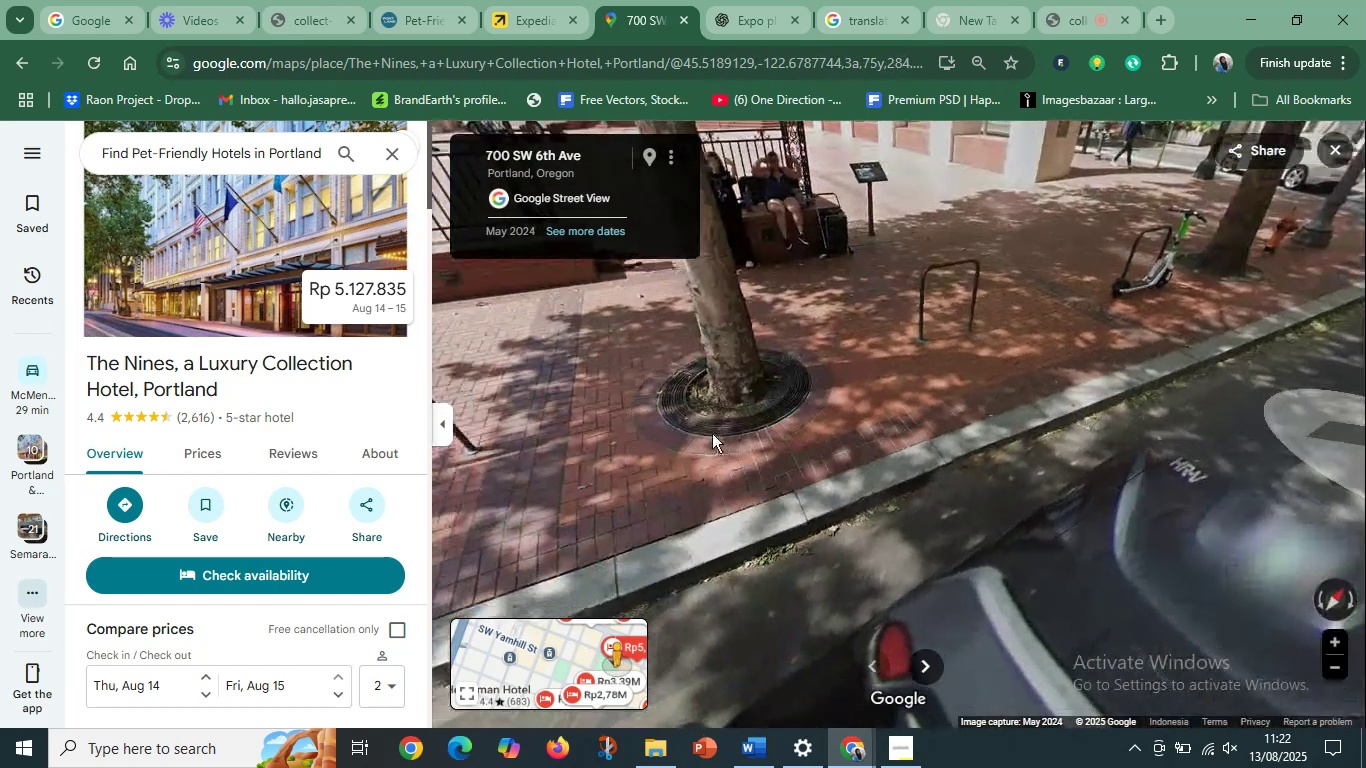 
left_click_drag(start_coordinate=[649, 434], to_coordinate=[1081, 403])
 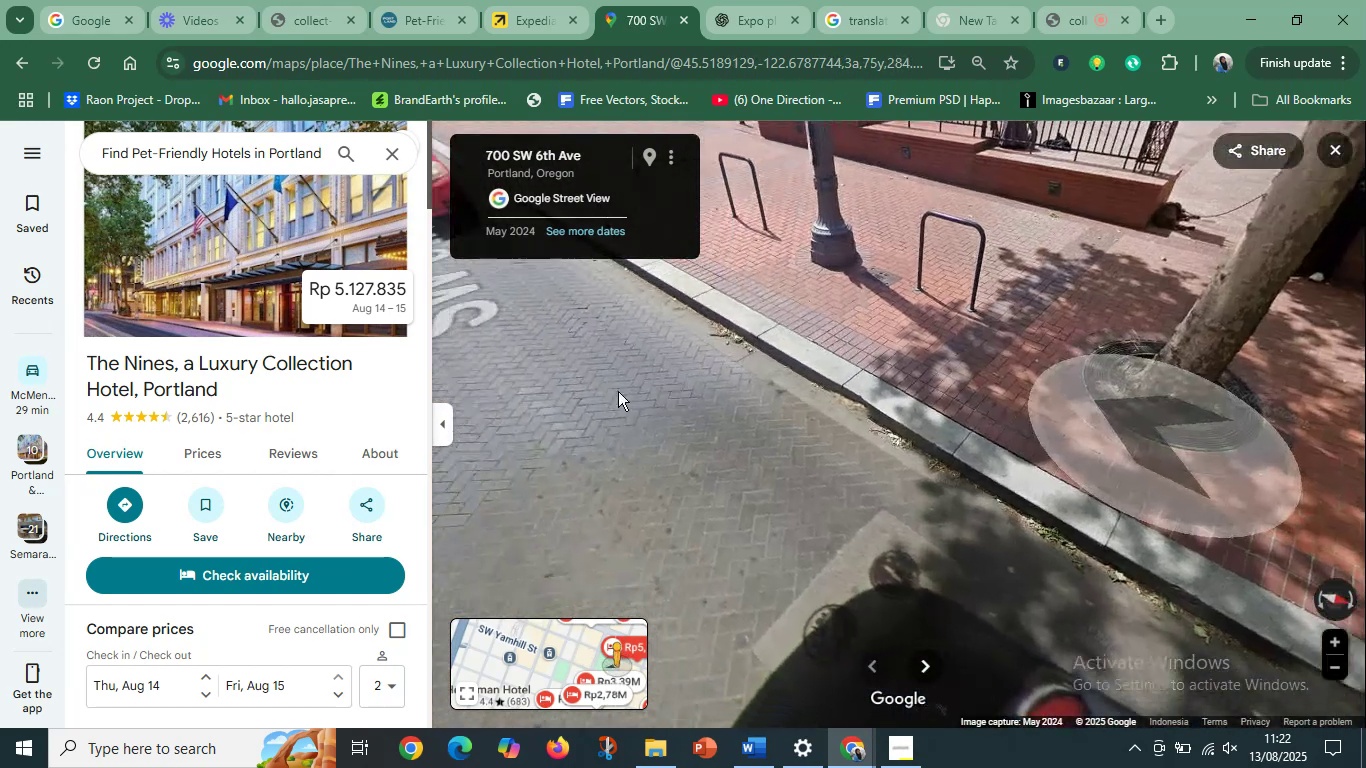 
left_click_drag(start_coordinate=[617, 391], to_coordinate=[1044, 372])
 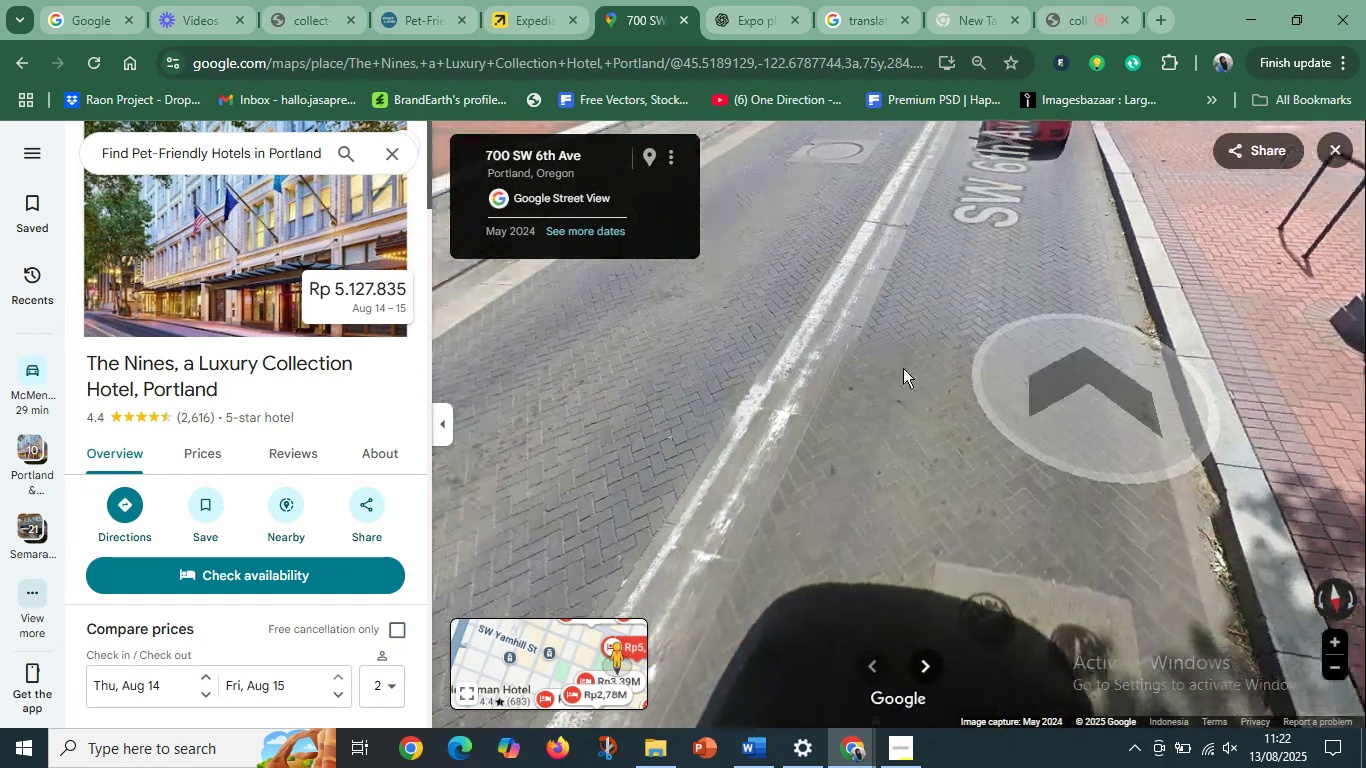 
left_click_drag(start_coordinate=[869, 361], to_coordinate=[891, 614])
 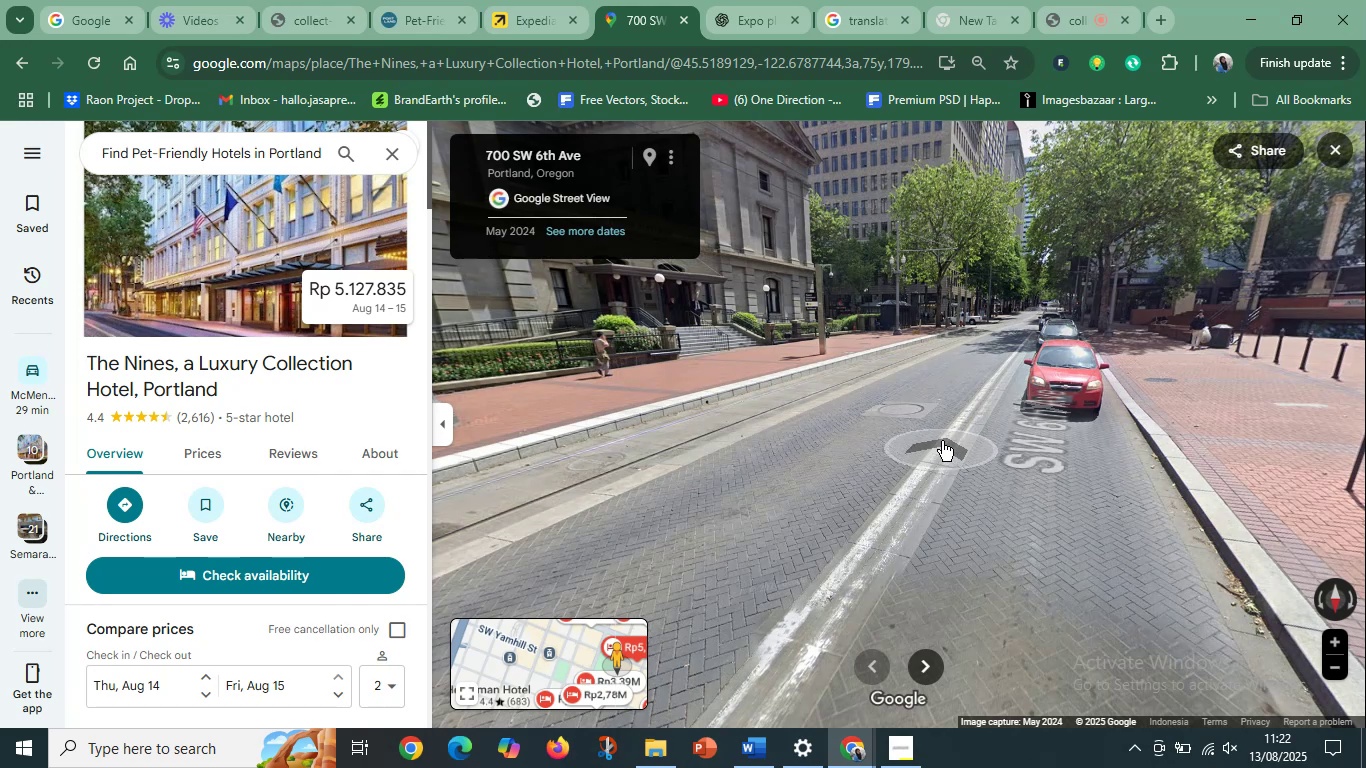 
left_click([947, 363])
 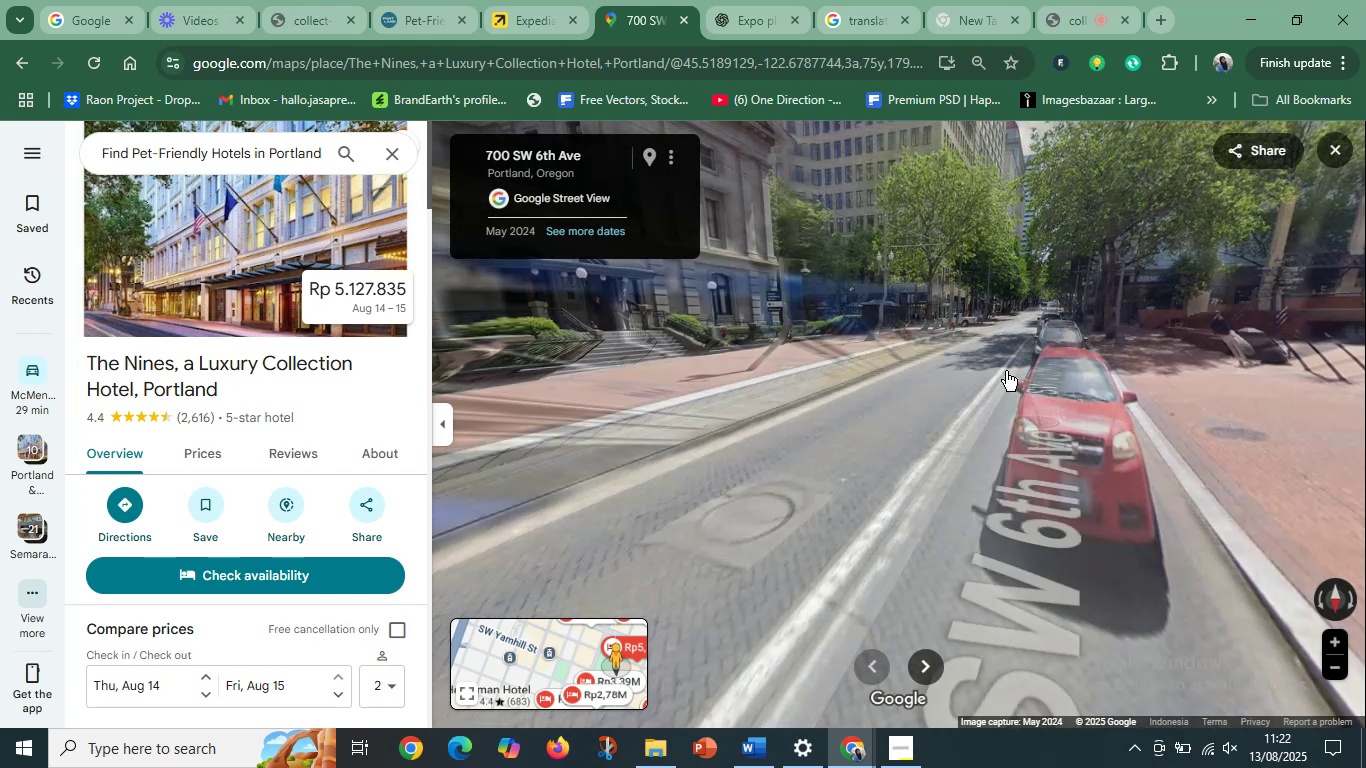 
left_click_drag(start_coordinate=[993, 445], to_coordinate=[371, 463])
 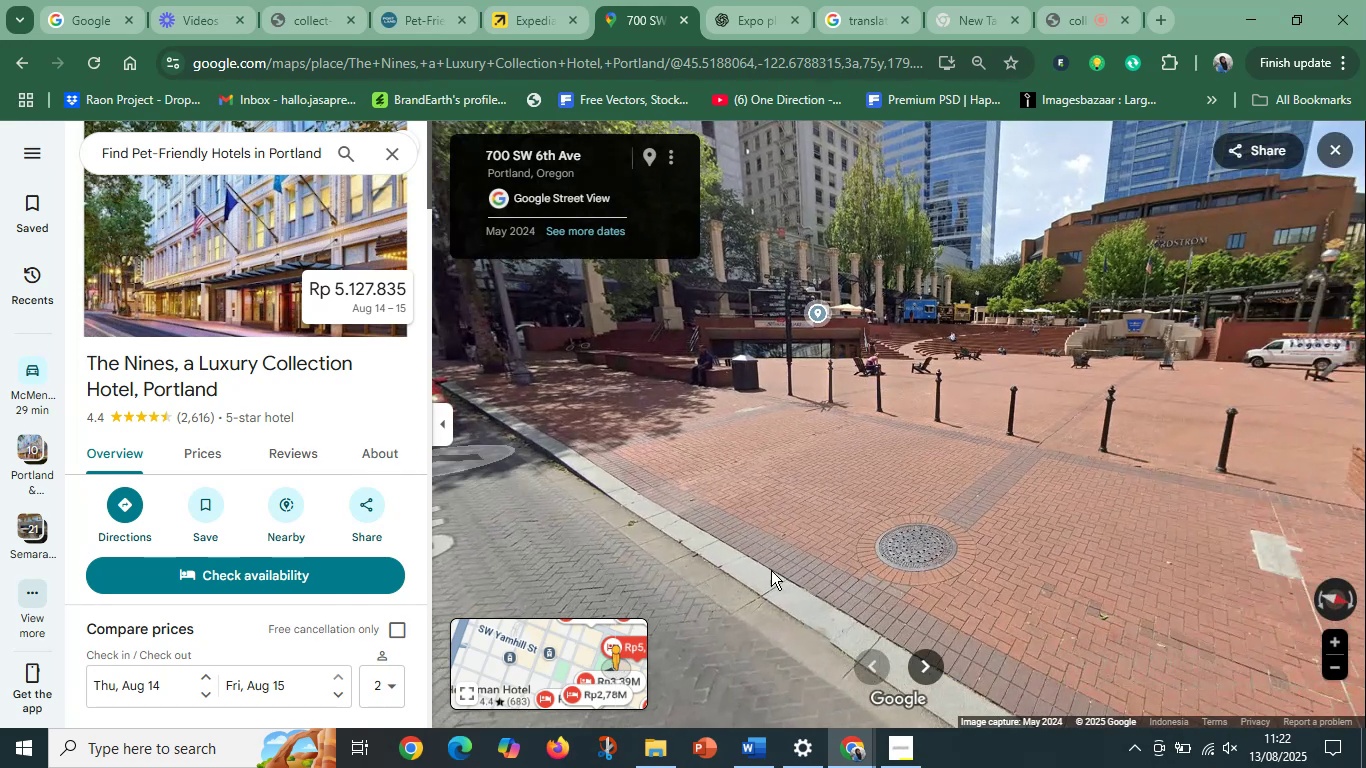 
left_click_drag(start_coordinate=[776, 575], to_coordinate=[554, 272])
 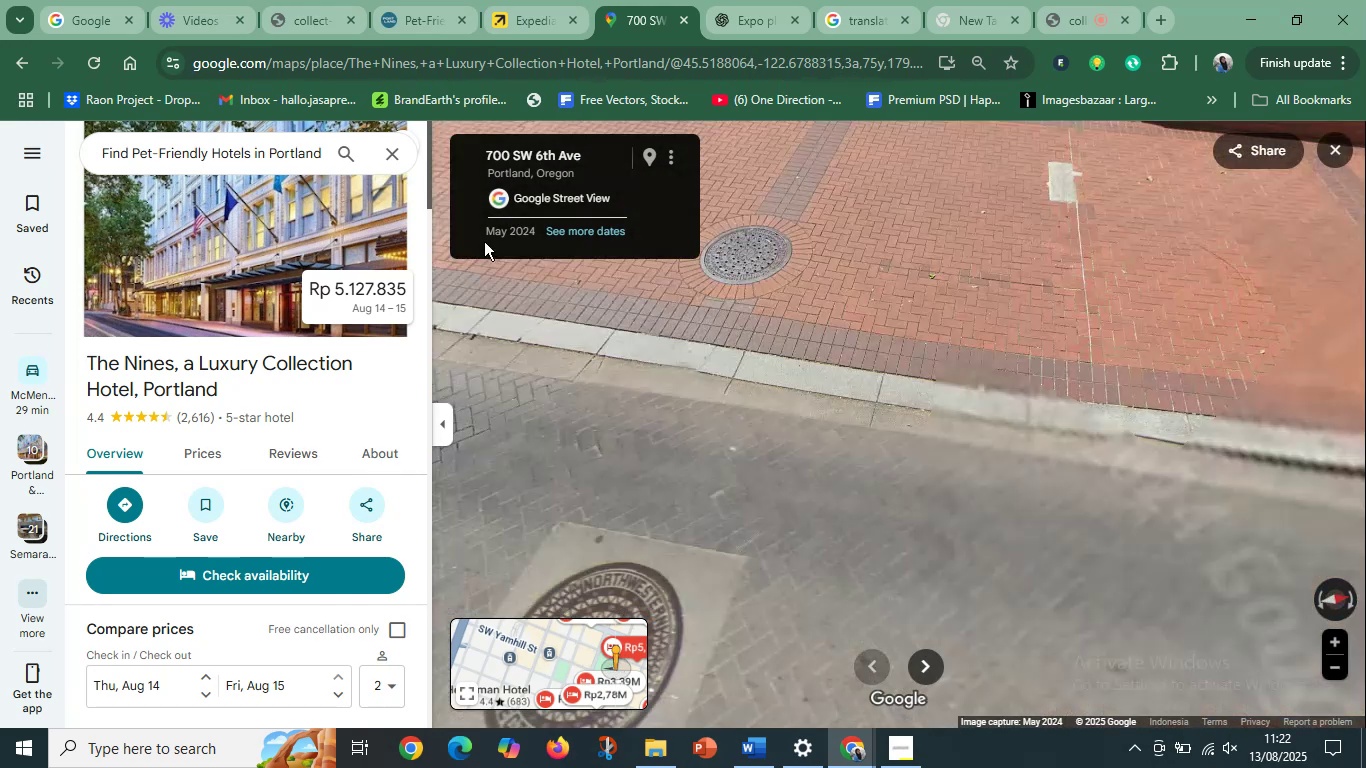 
left_click_drag(start_coordinate=[838, 394], to_coordinate=[413, 327])
 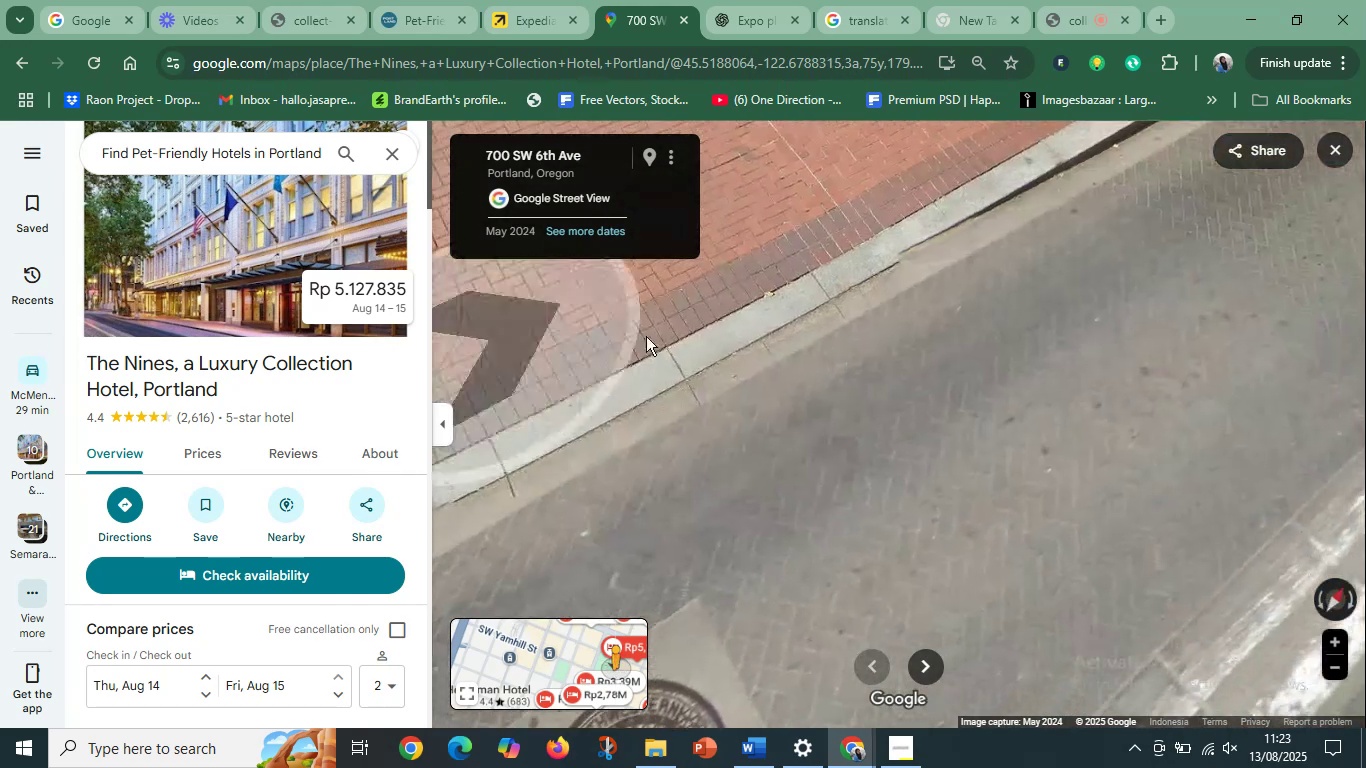 
left_click_drag(start_coordinate=[874, 309], to_coordinate=[546, 526])
 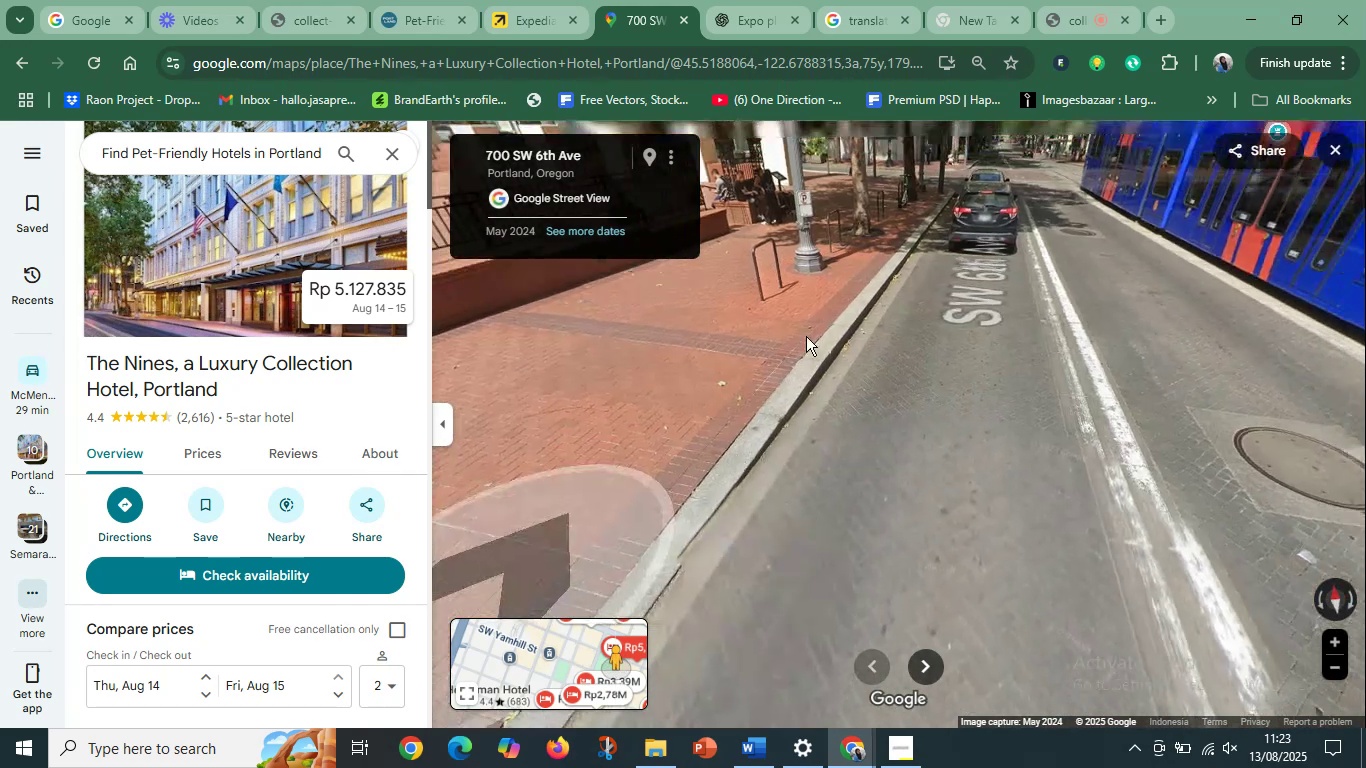 
left_click_drag(start_coordinate=[817, 322], to_coordinate=[871, 514])
 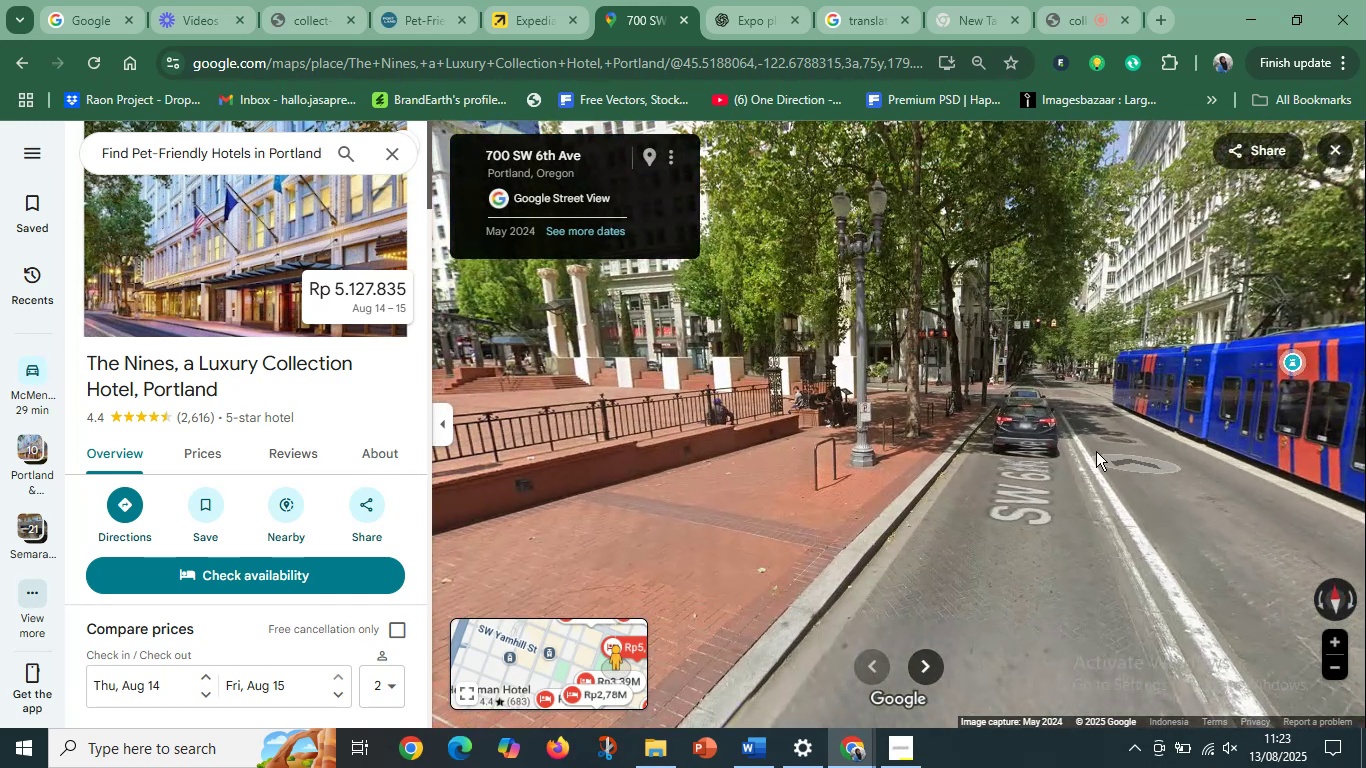 
hold_key(key=ControlLeft, duration=1.49)
scroll: coordinate [966, 442], scroll_direction: up, amount: 9.0
 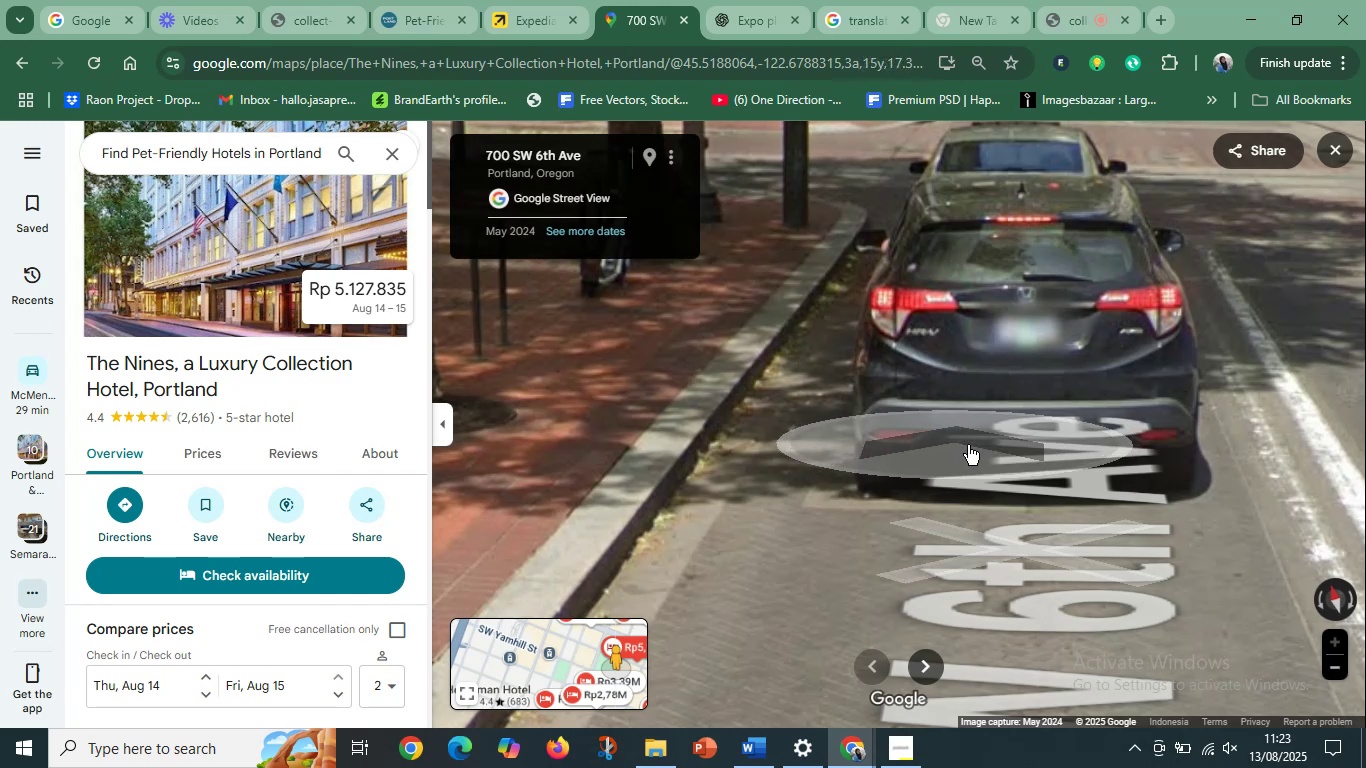 
hold_key(key=ControlLeft, duration=1.58)
scroll: coordinate [962, 450], scroll_direction: down, amount: 9.0
 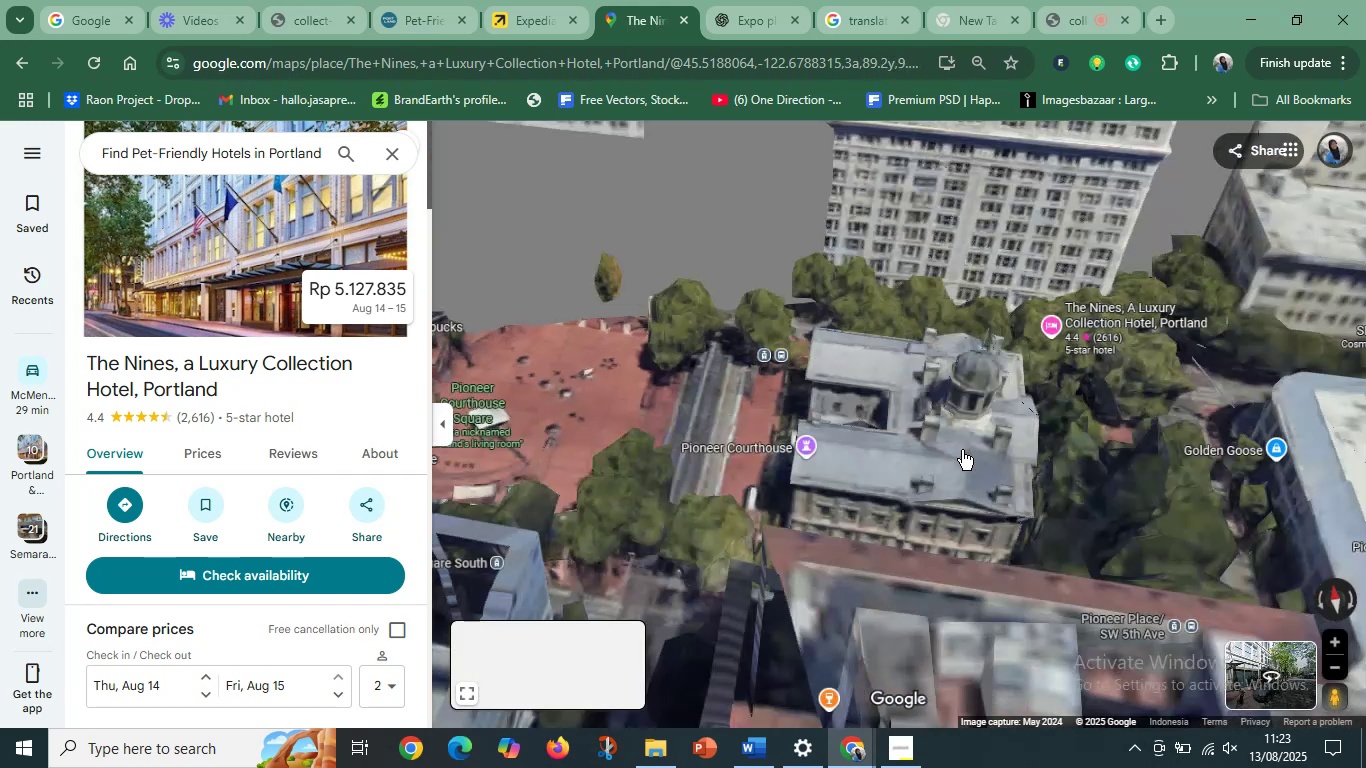 
hold_key(key=ControlLeft, duration=1.54)
 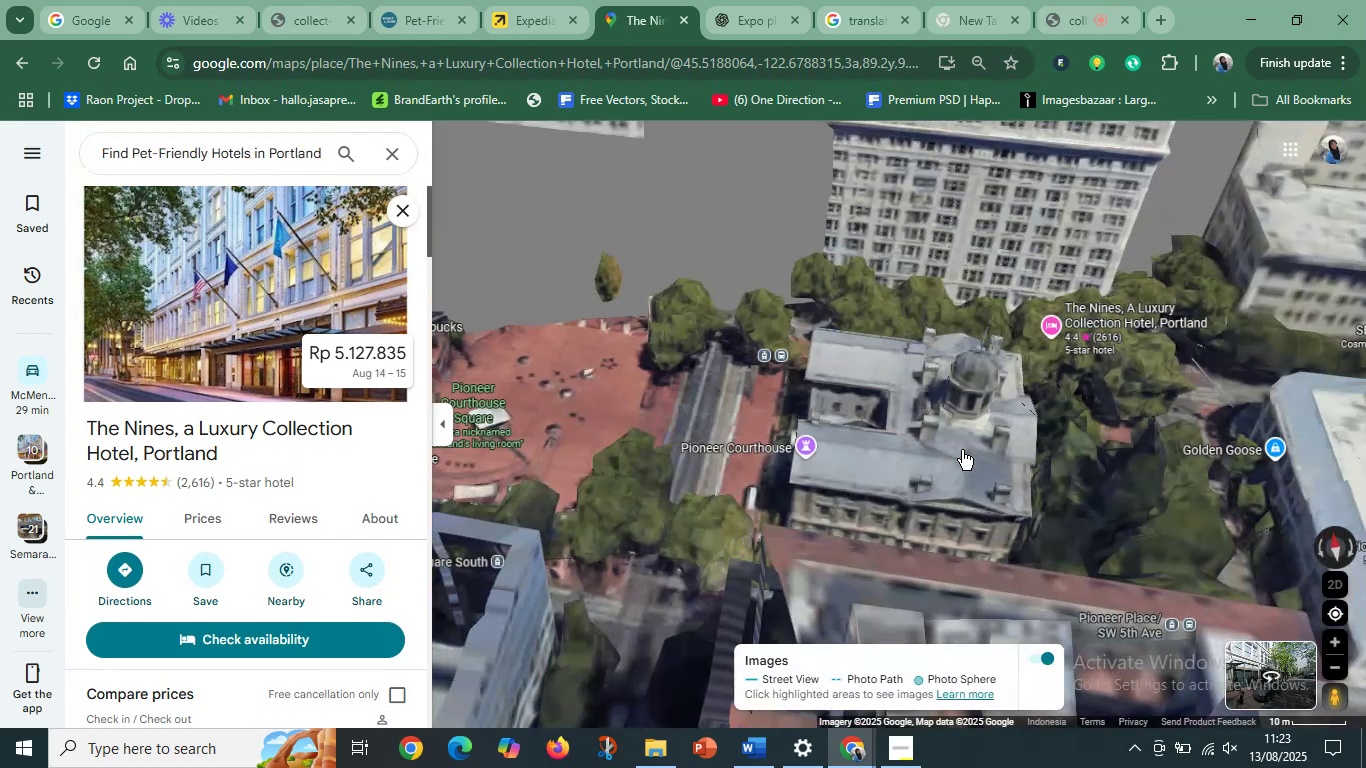 
hold_key(key=ControlLeft, duration=1.51)
scroll: coordinate [962, 450], scroll_direction: up, amount: 7.0
 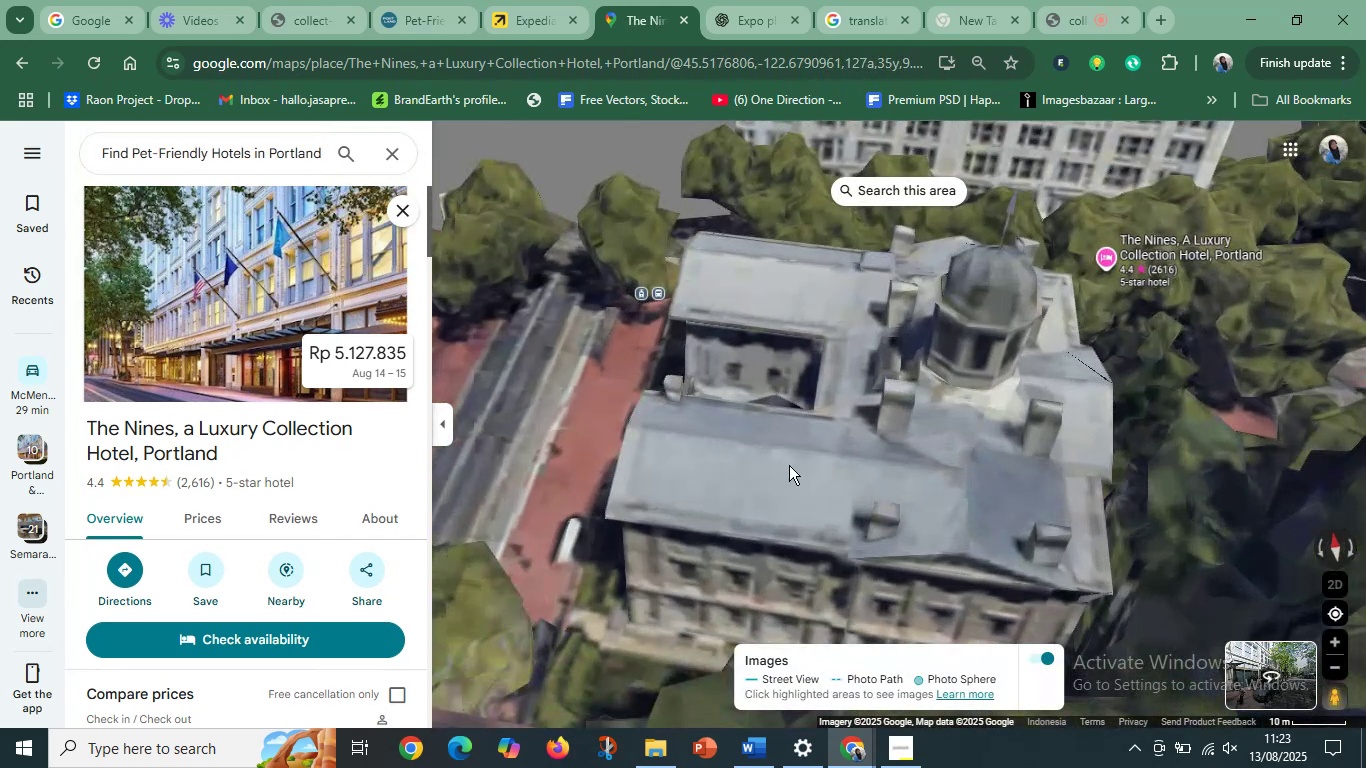 
hold_key(key=ControlLeft, duration=0.76)
scroll: coordinate [708, 453], scroll_direction: up, amount: 5.0
 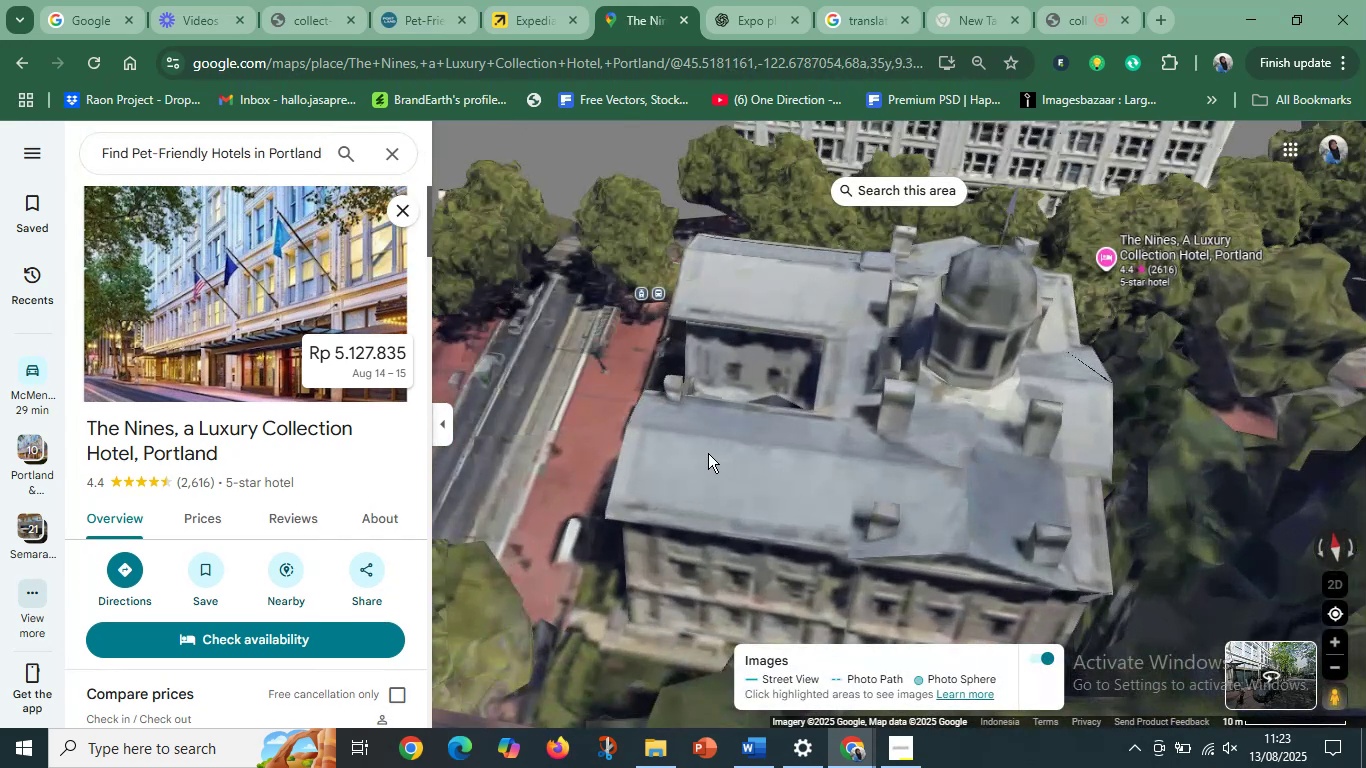 
hold_key(key=ControlLeft, duration=26.8)
left_click([1275, 675])
 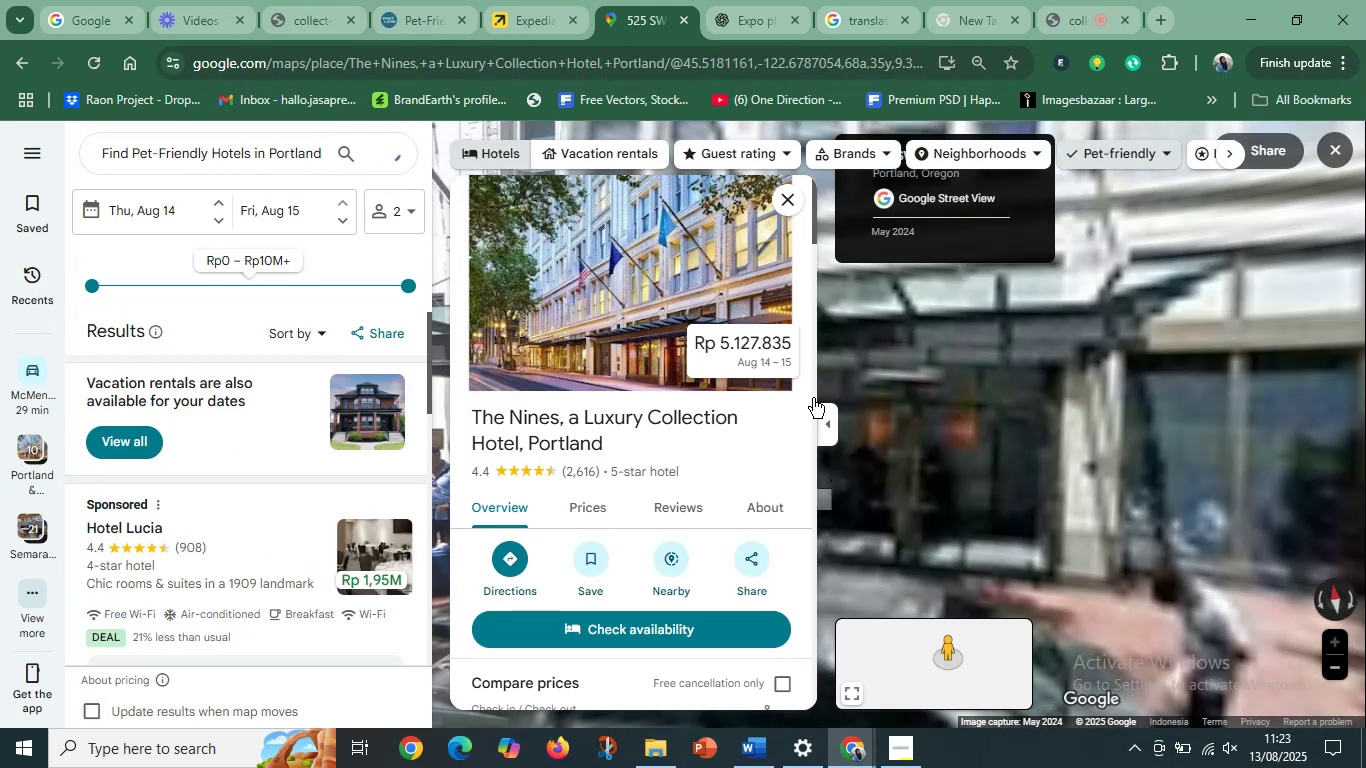 
left_click([783, 202])
 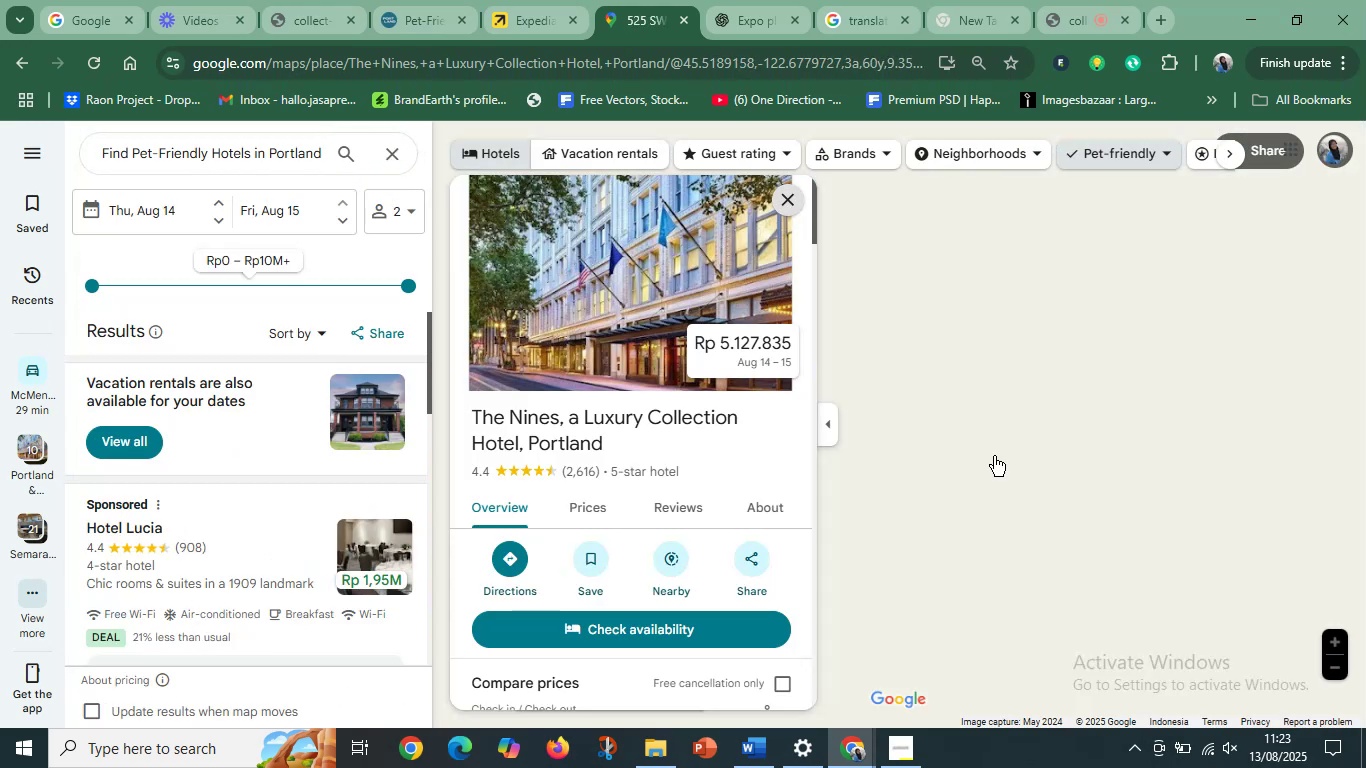 
left_click_drag(start_coordinate=[1022, 482], to_coordinate=[838, 493])
 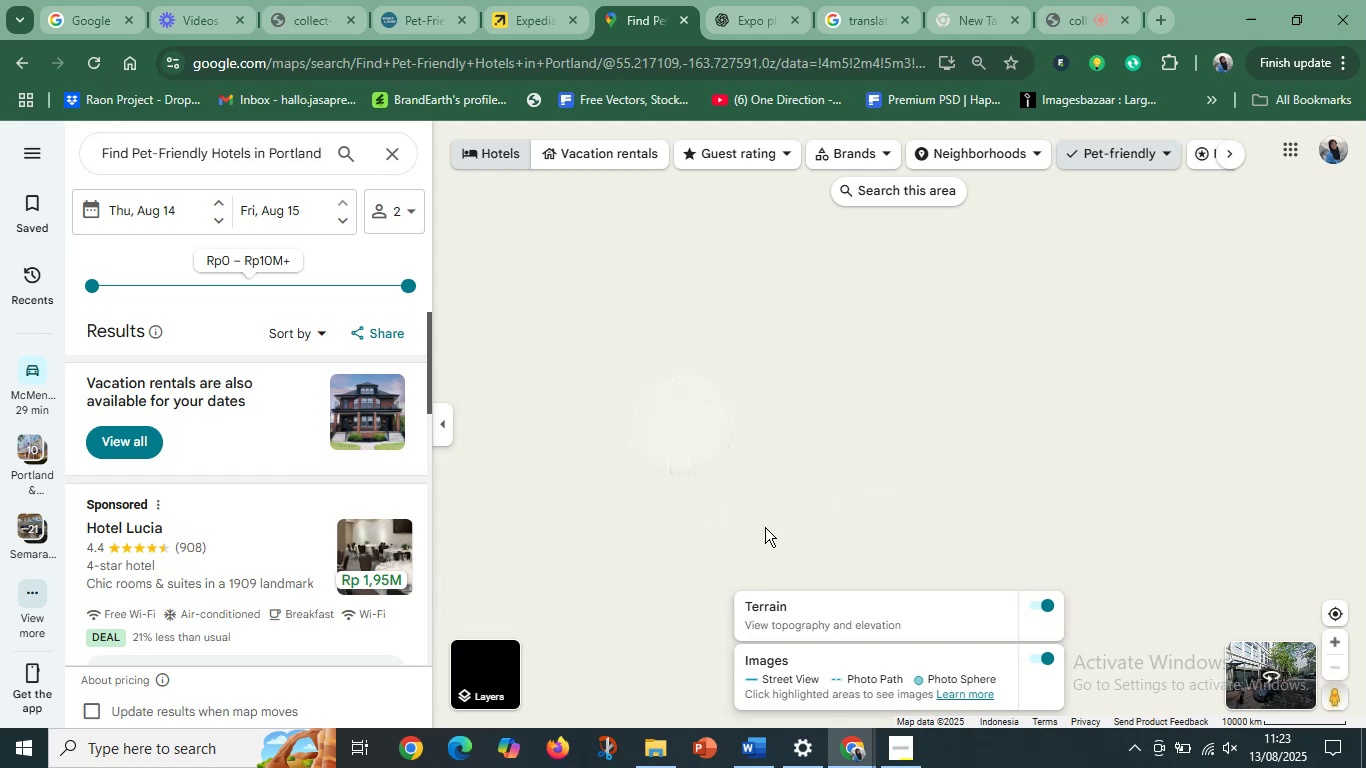 
left_click_drag(start_coordinate=[952, 518], to_coordinate=[817, 514])
 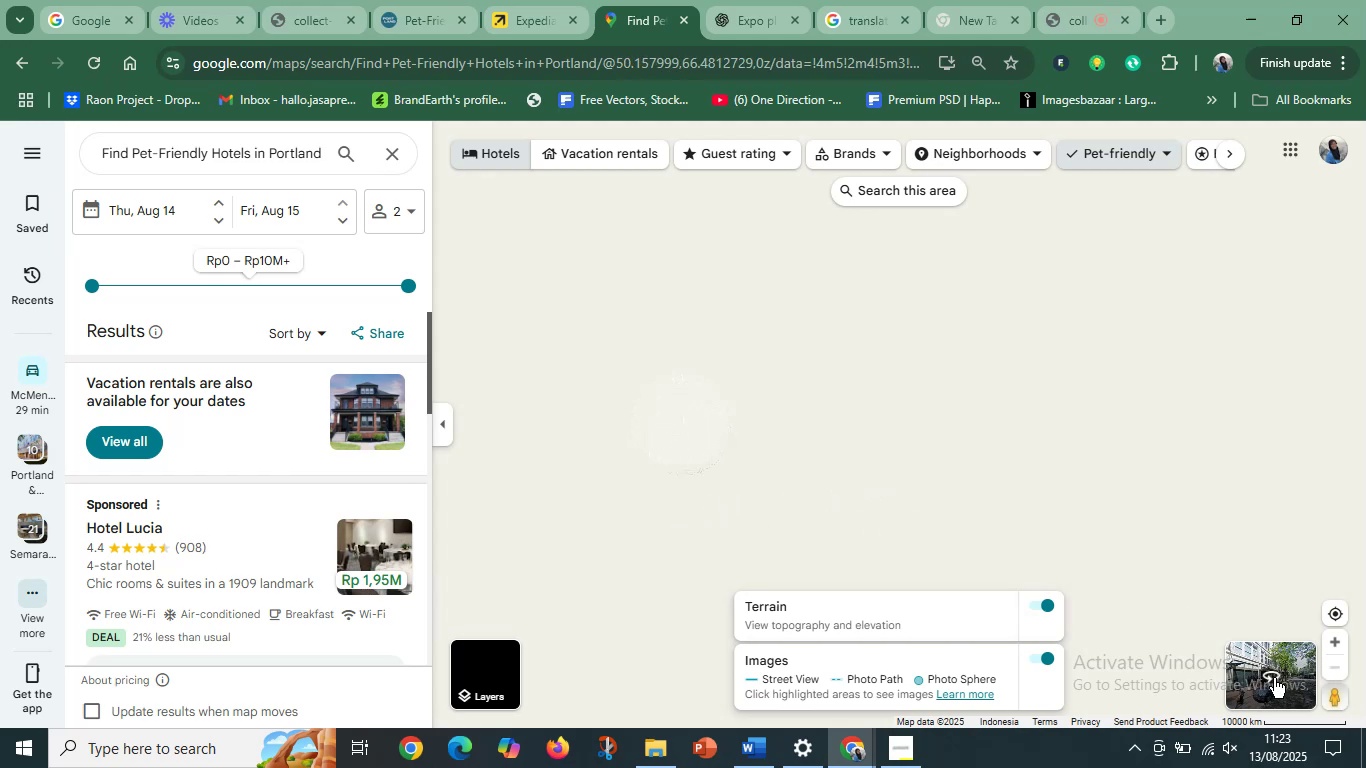 
left_click([1274, 678])
 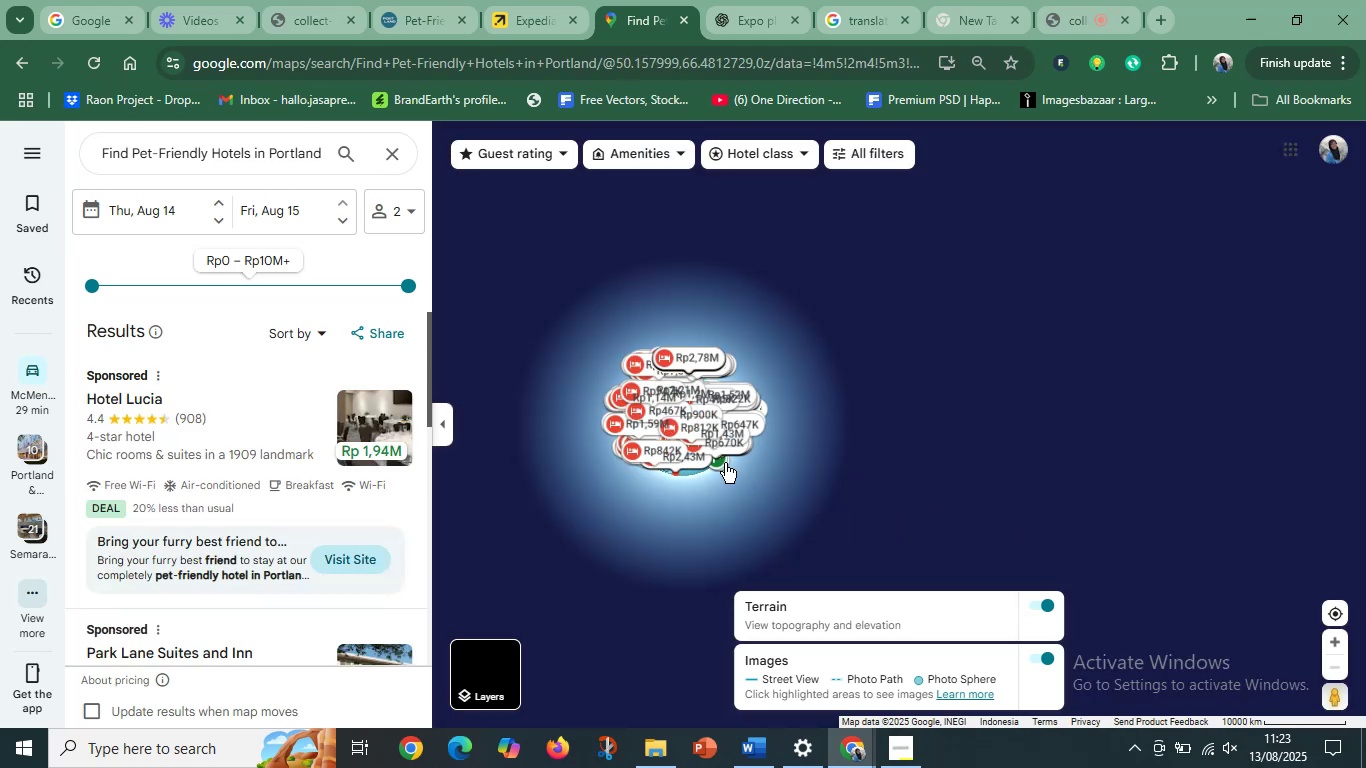 
left_click([385, 154])
 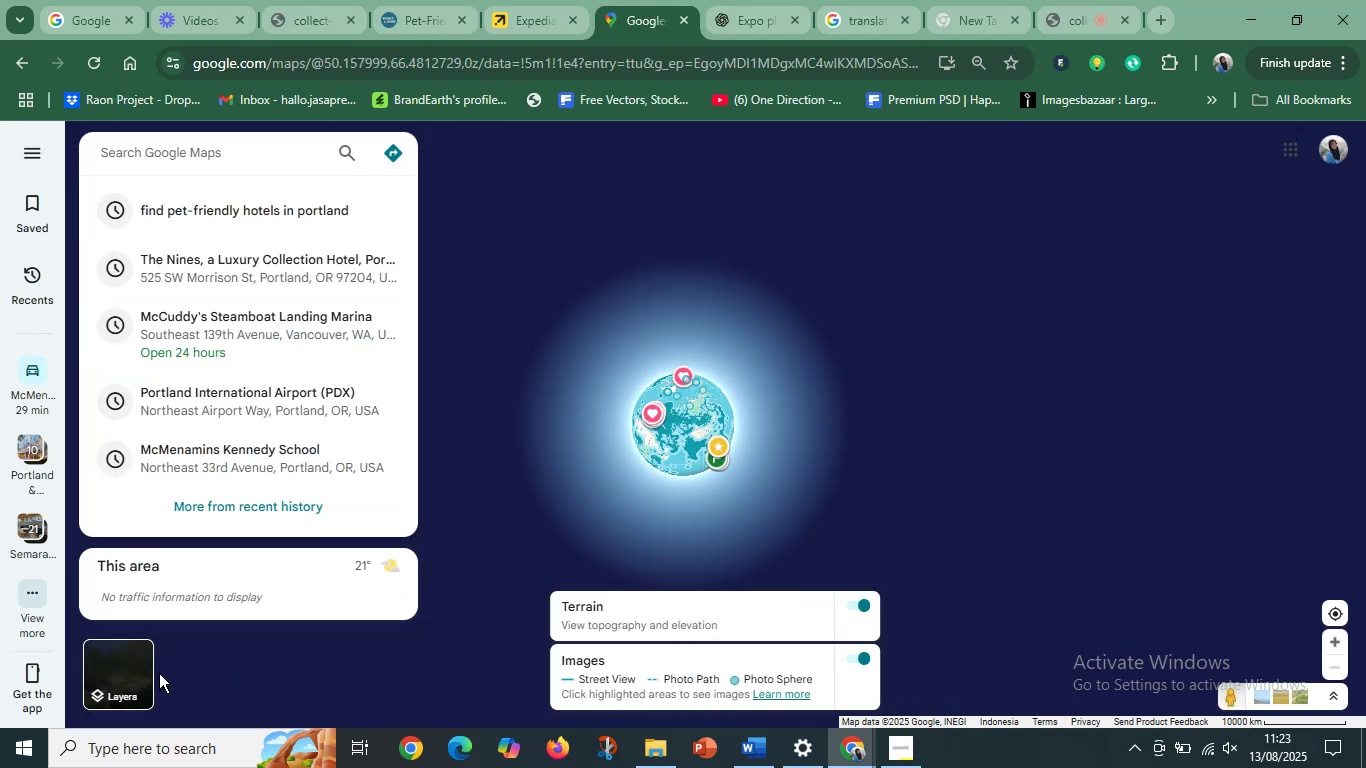 
left_click([88, 684])
 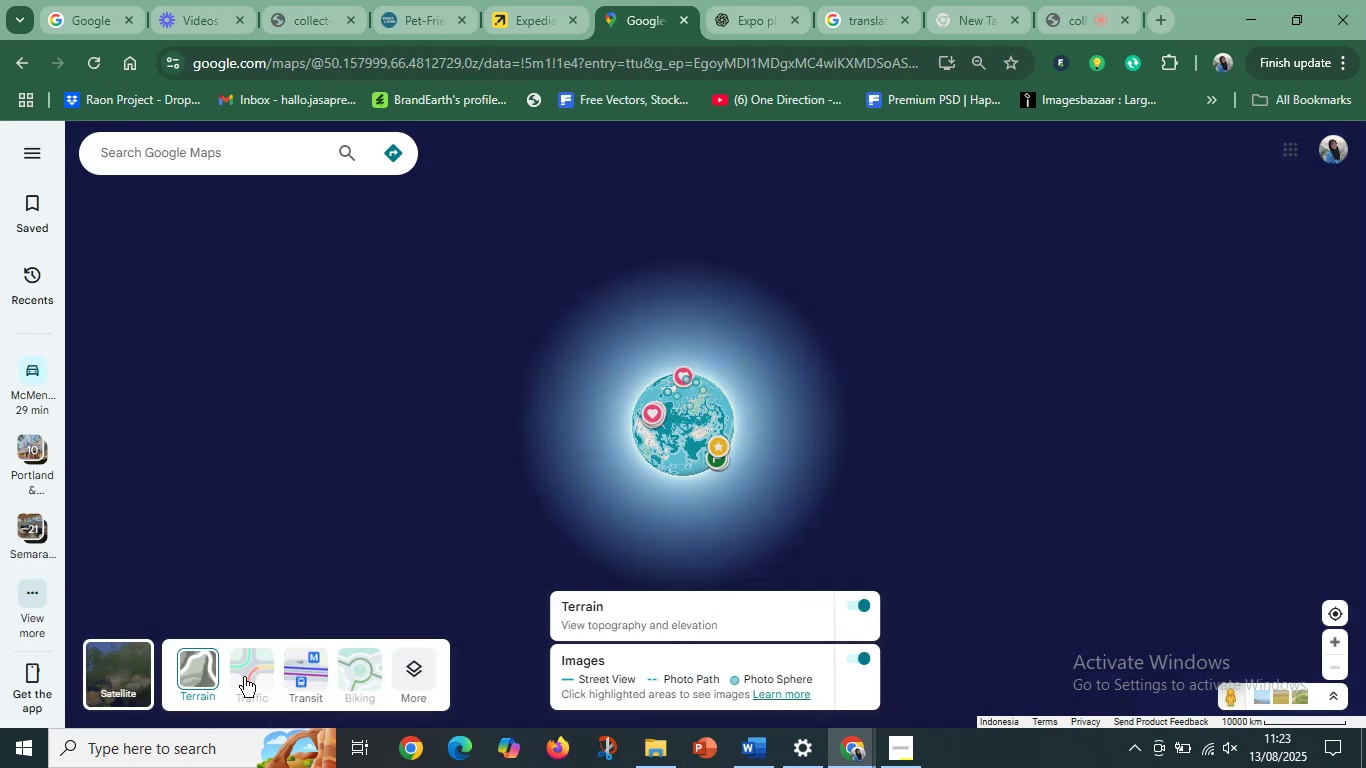 
left_click([197, 677])
 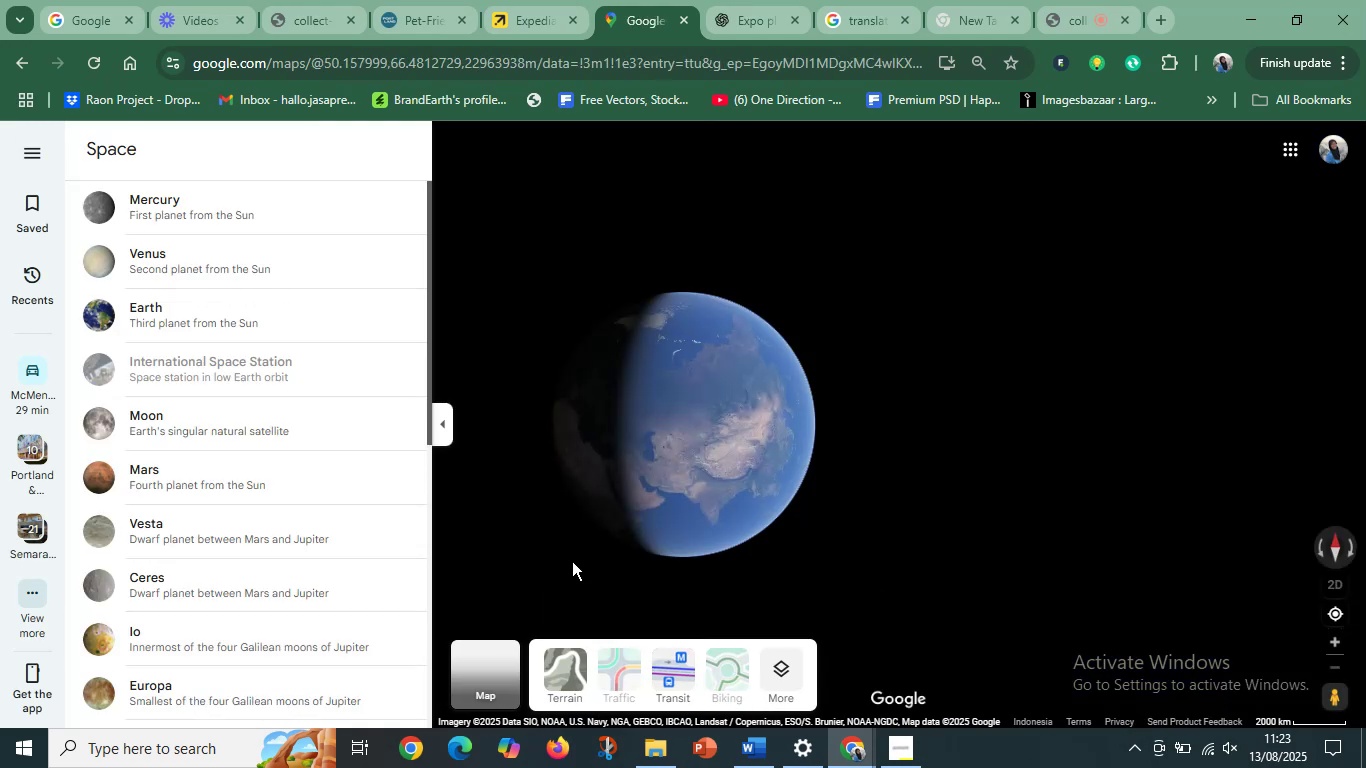 
left_click([692, 451])
 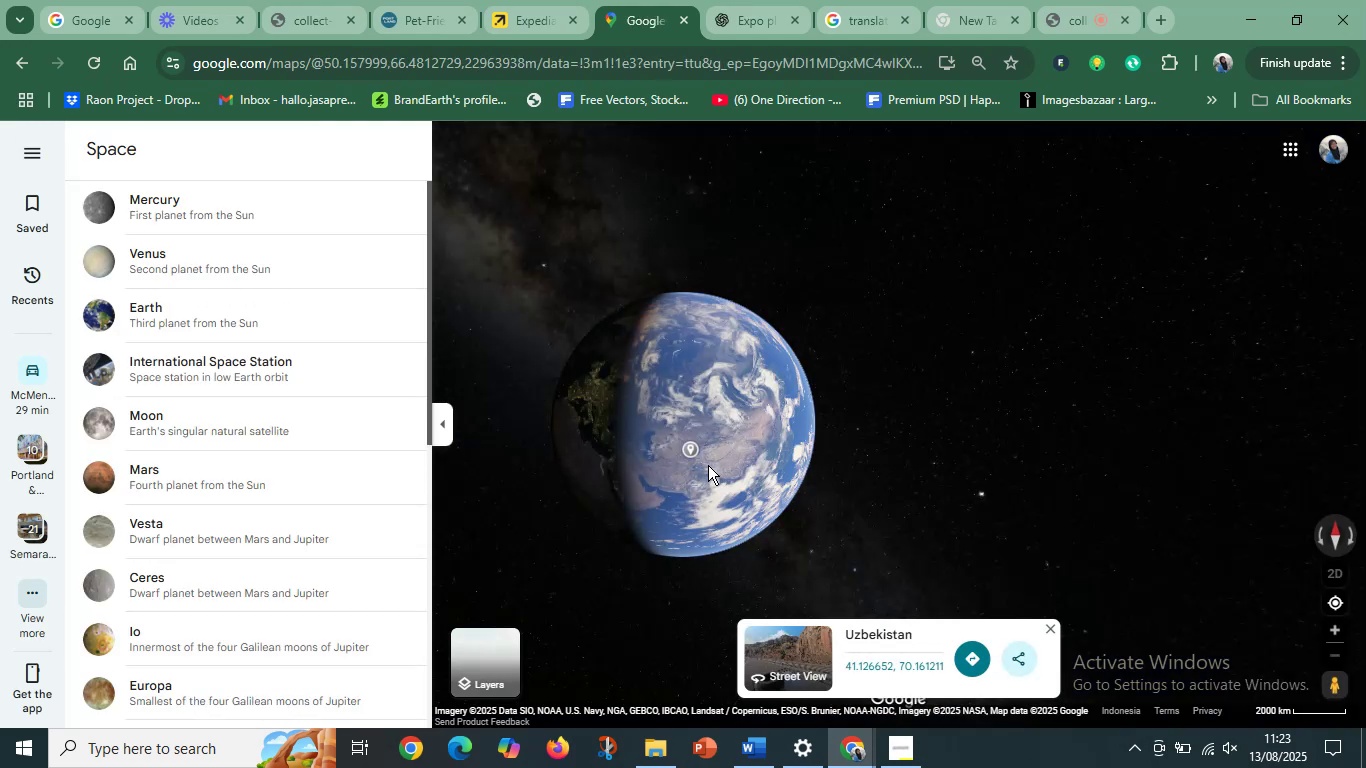 
left_click_drag(start_coordinate=[658, 458], to_coordinate=[829, 295])
 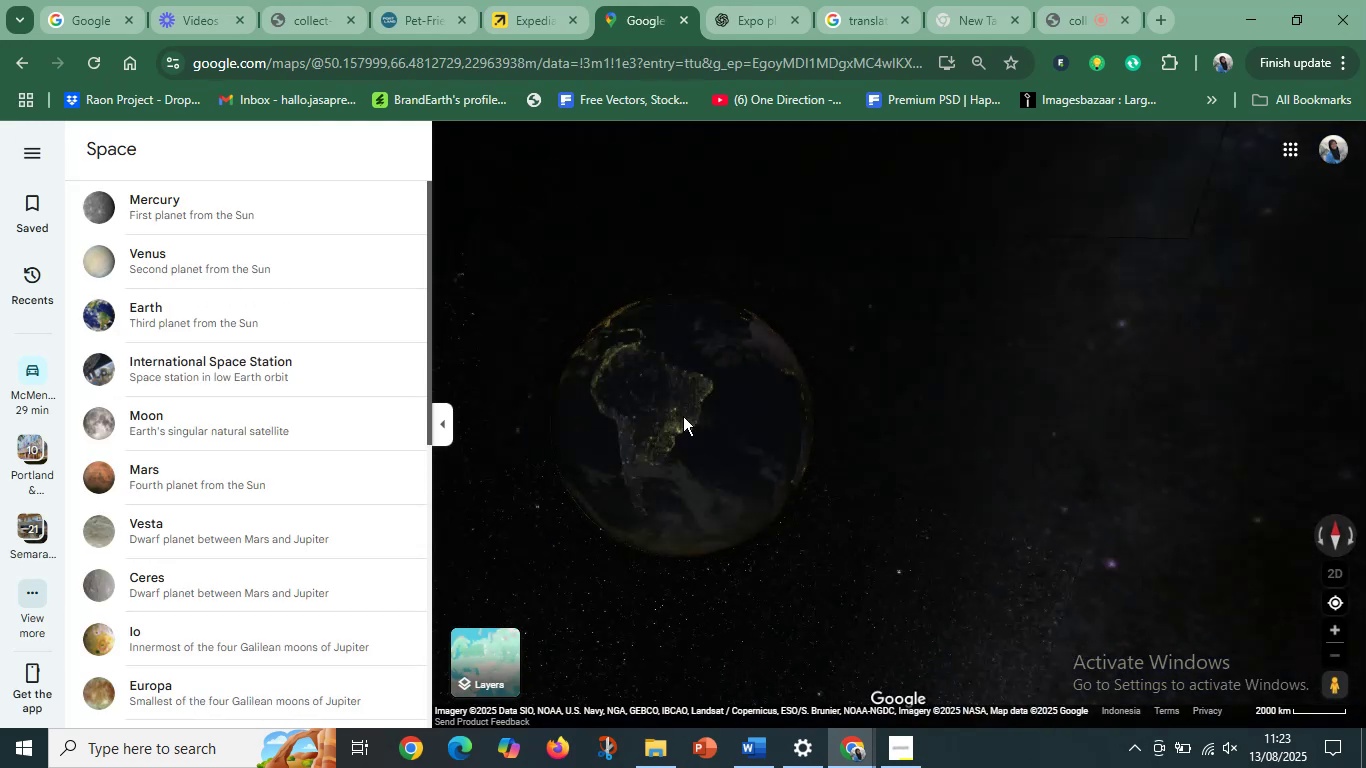 
left_click_drag(start_coordinate=[661, 440], to_coordinate=[861, 469])
 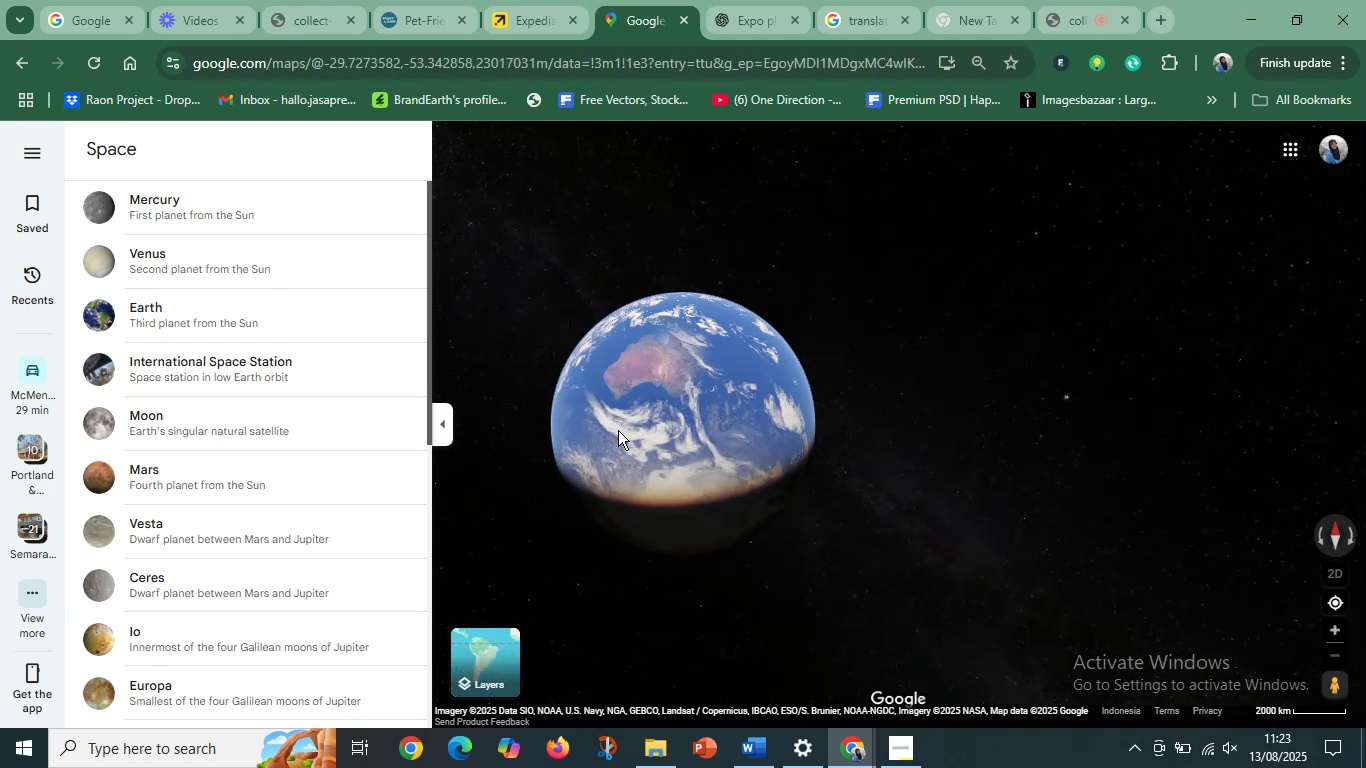 
left_click_drag(start_coordinate=[621, 426], to_coordinate=[640, 507])
 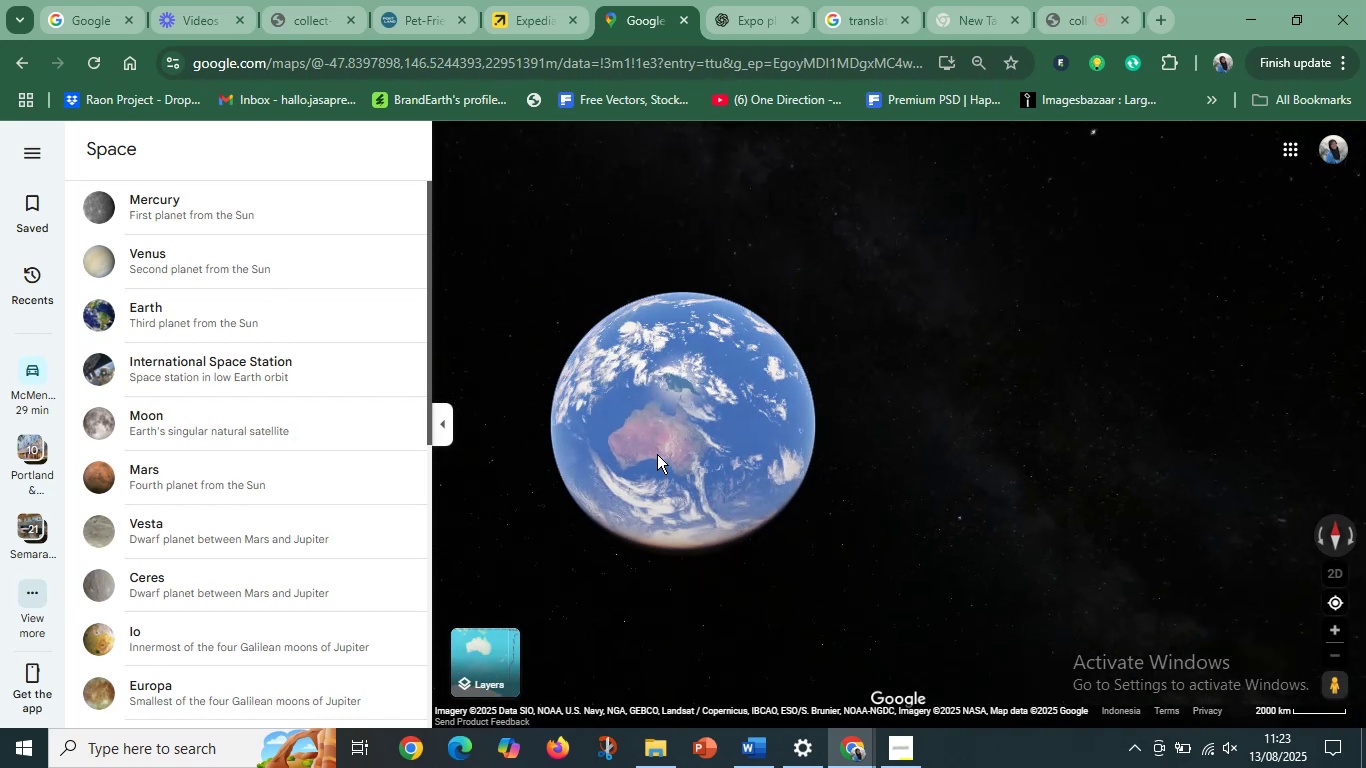 
left_click([657, 454])
 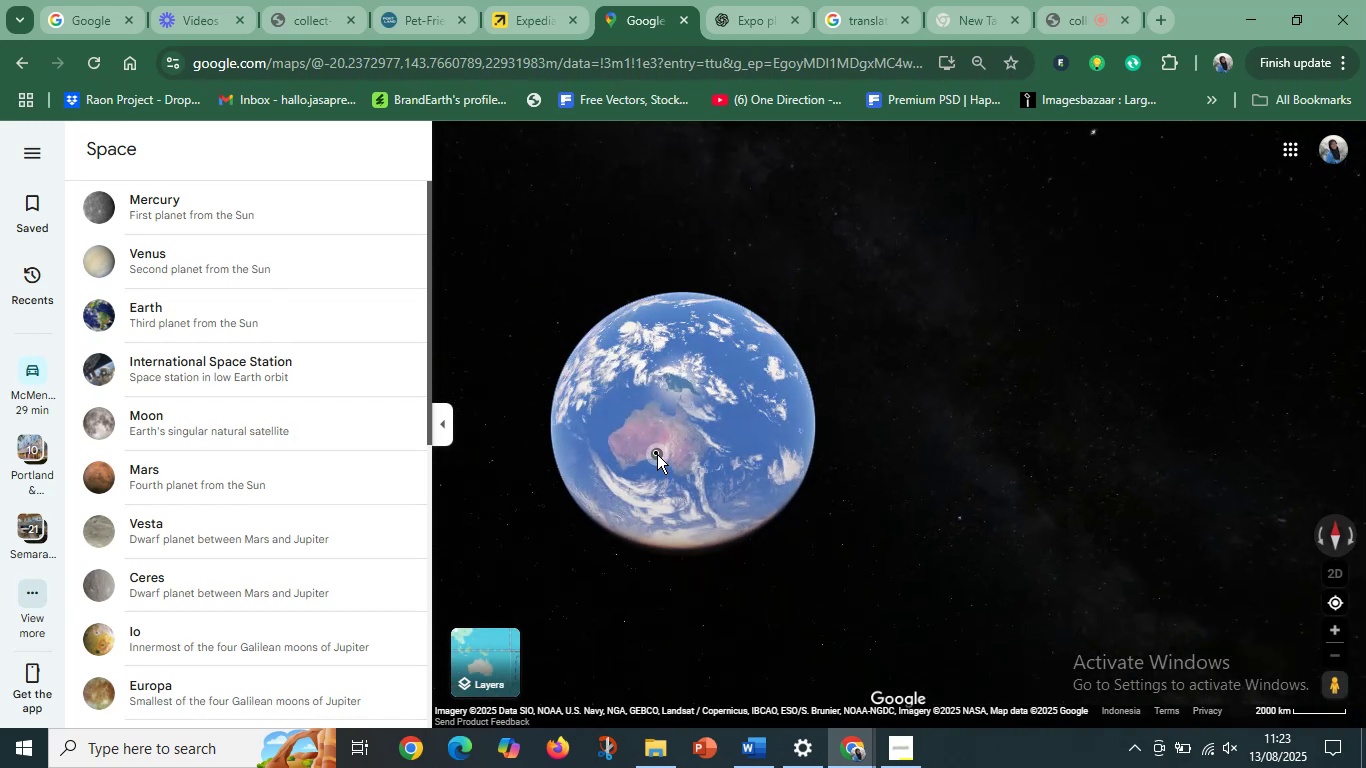 
hold_key(key=ControlLeft, duration=1.1)
scroll: coordinate [658, 453], scroll_direction: up, amount: 5.0
 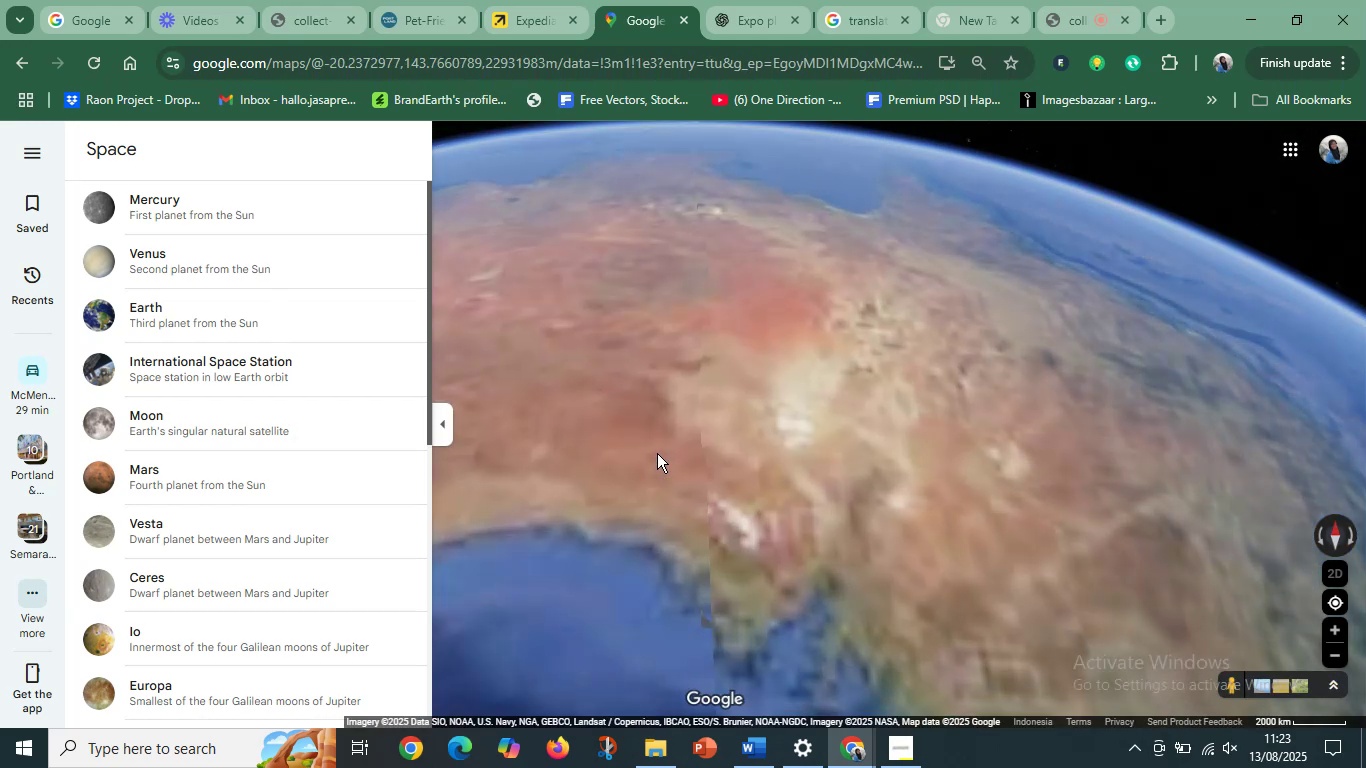 
hold_key(key=ControlLeft, duration=1.15)
scroll: coordinate [695, 449], scroll_direction: up, amount: 4.0
 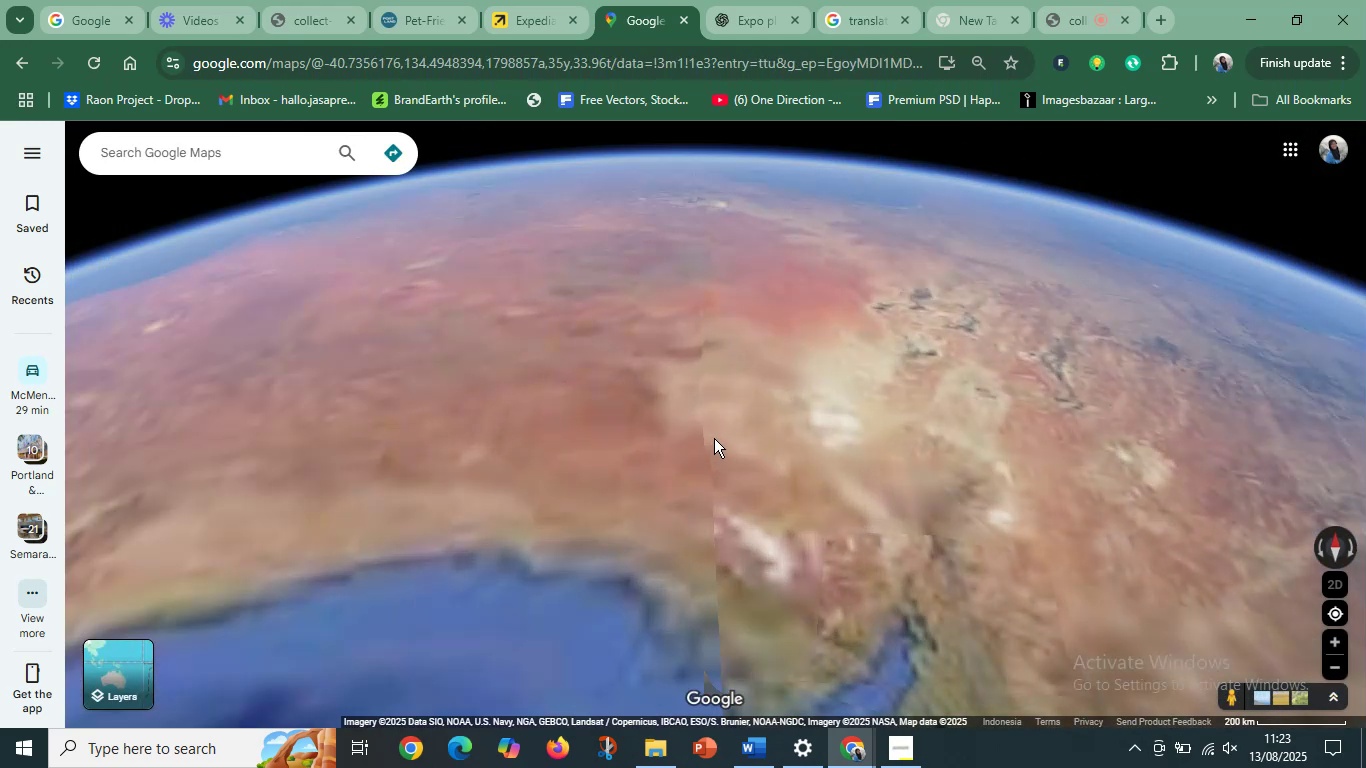 
left_click([714, 438])
 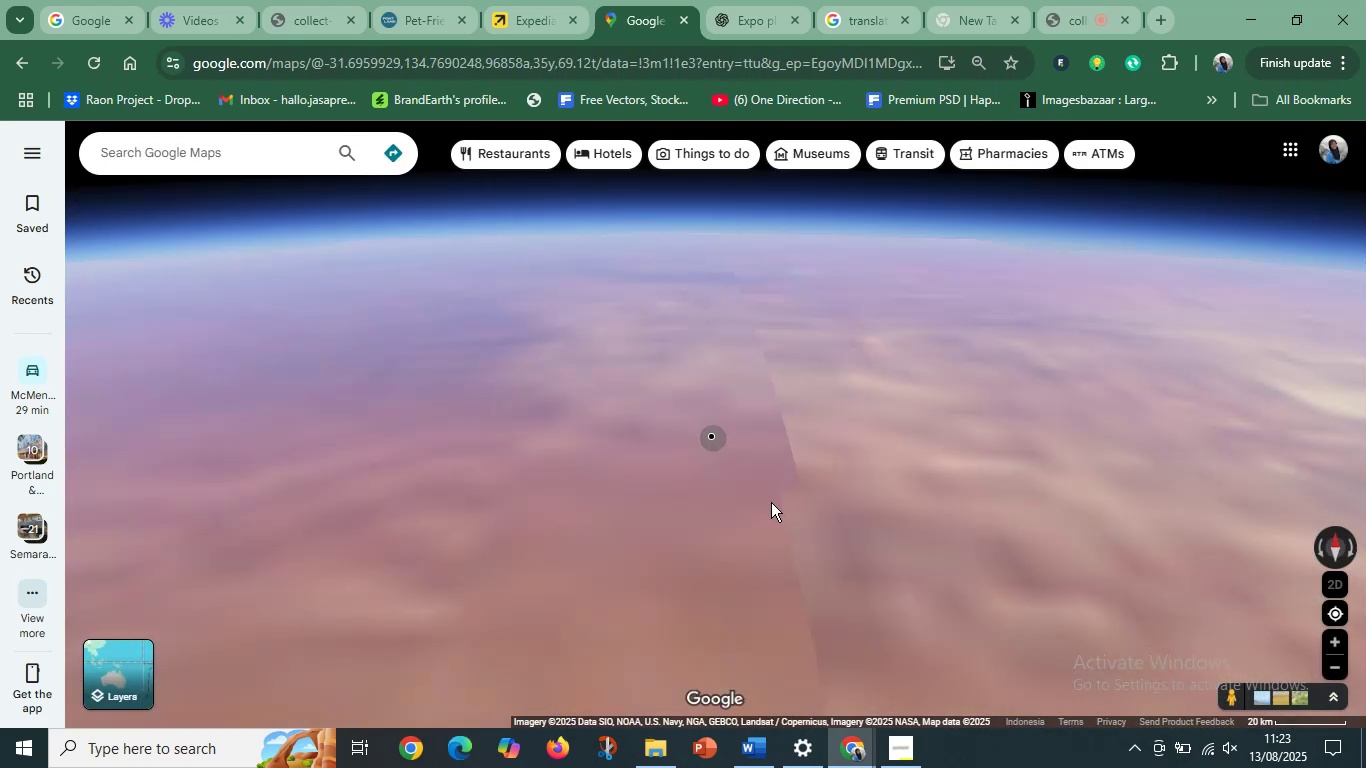 
hold_key(key=ControlLeft, duration=1.5)
scroll: coordinate [755, 504], scroll_direction: up, amount: 9.0
 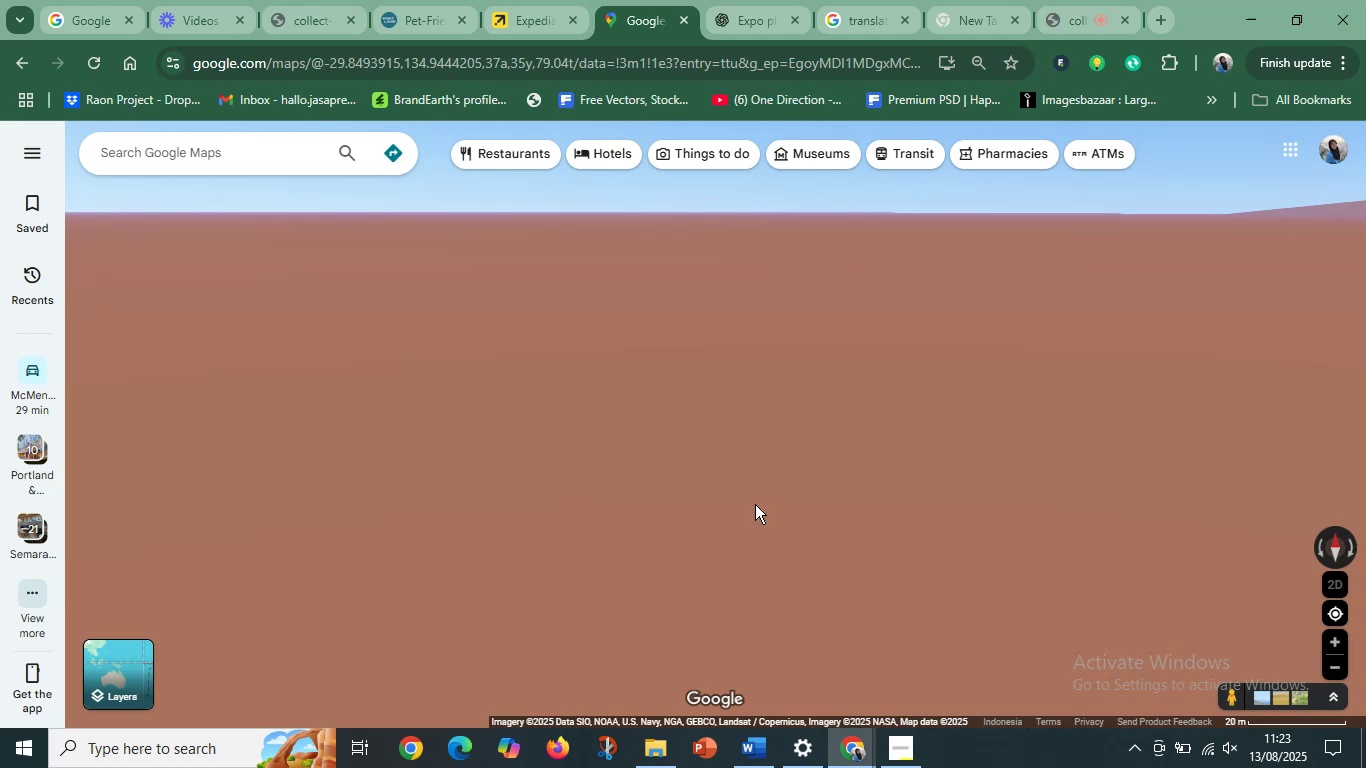 
hold_key(key=ControlLeft, duration=1.51)
 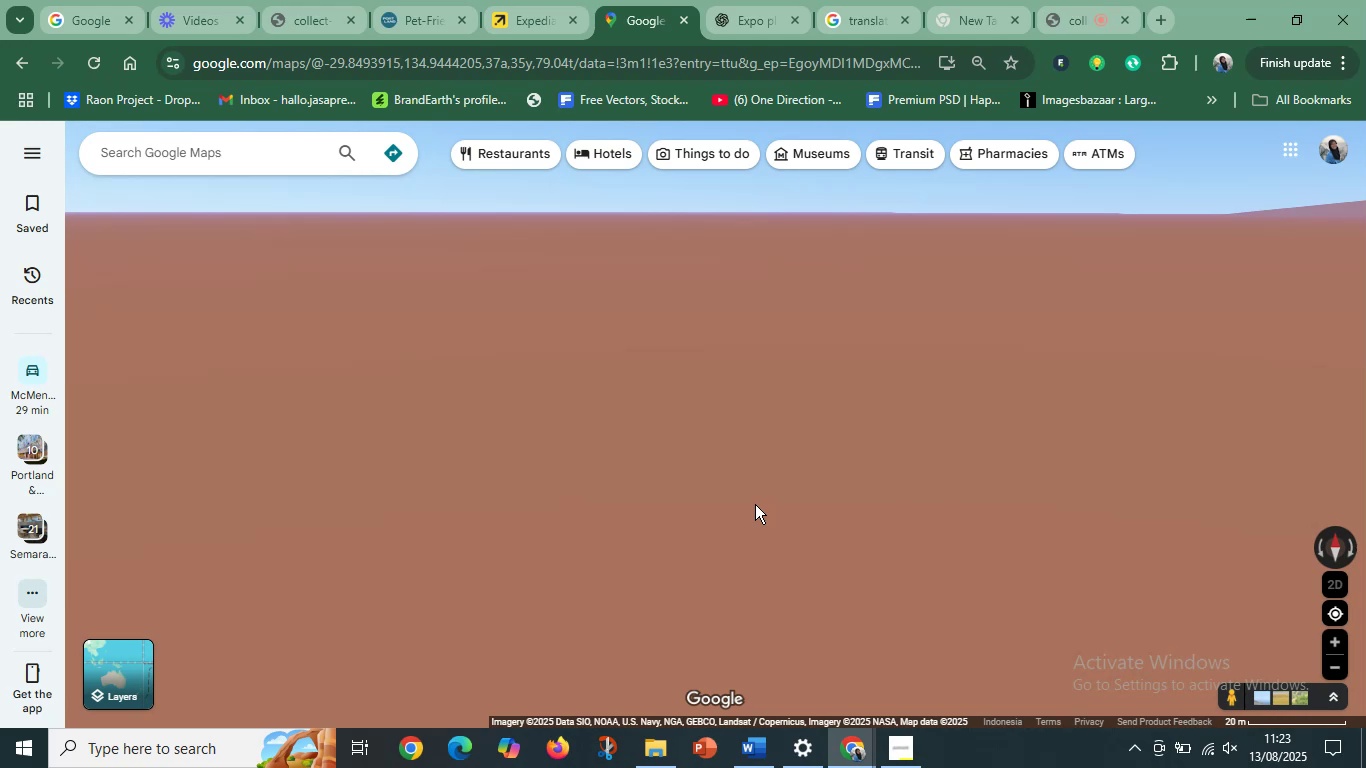 
hold_key(key=ControlLeft, duration=1.53)
scroll: coordinate [755, 504], scroll_direction: down, amount: 6.0
 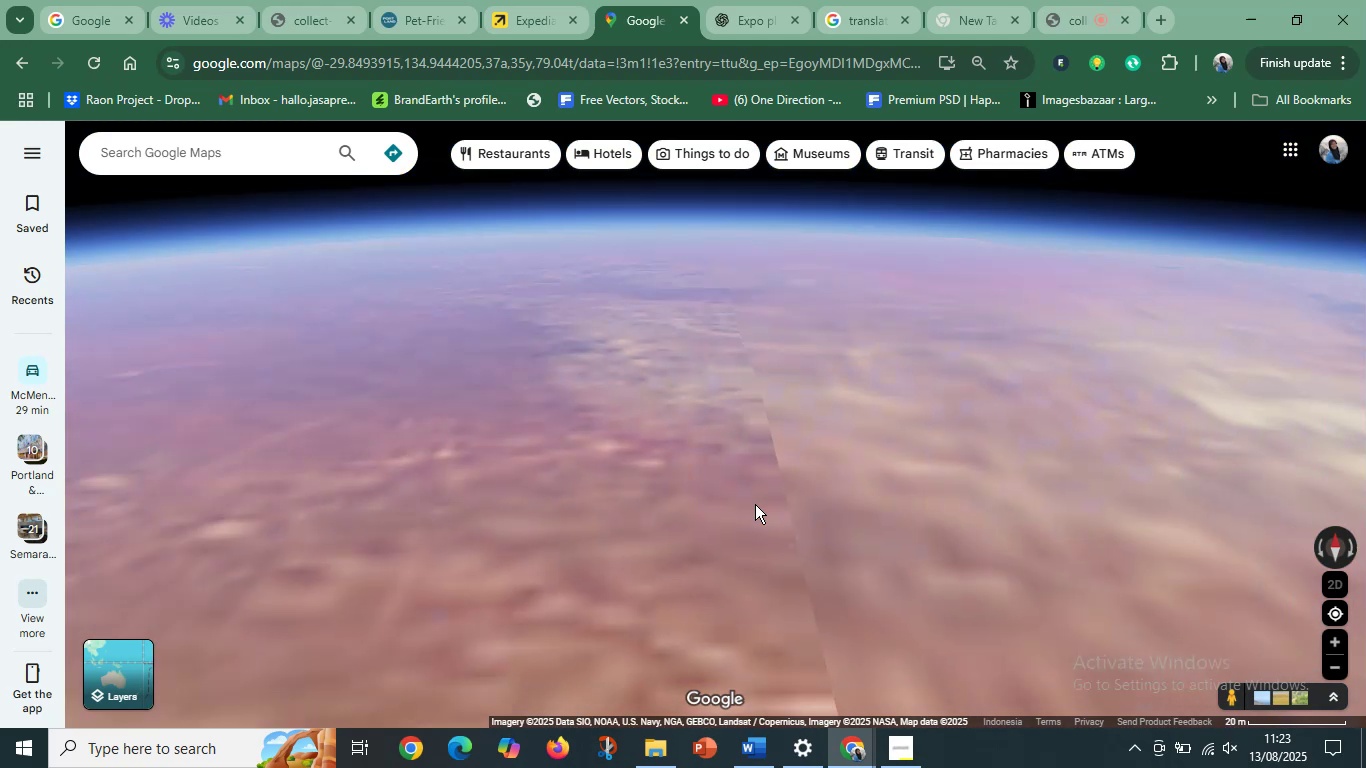 
hold_key(key=ControlLeft, duration=0.68)
 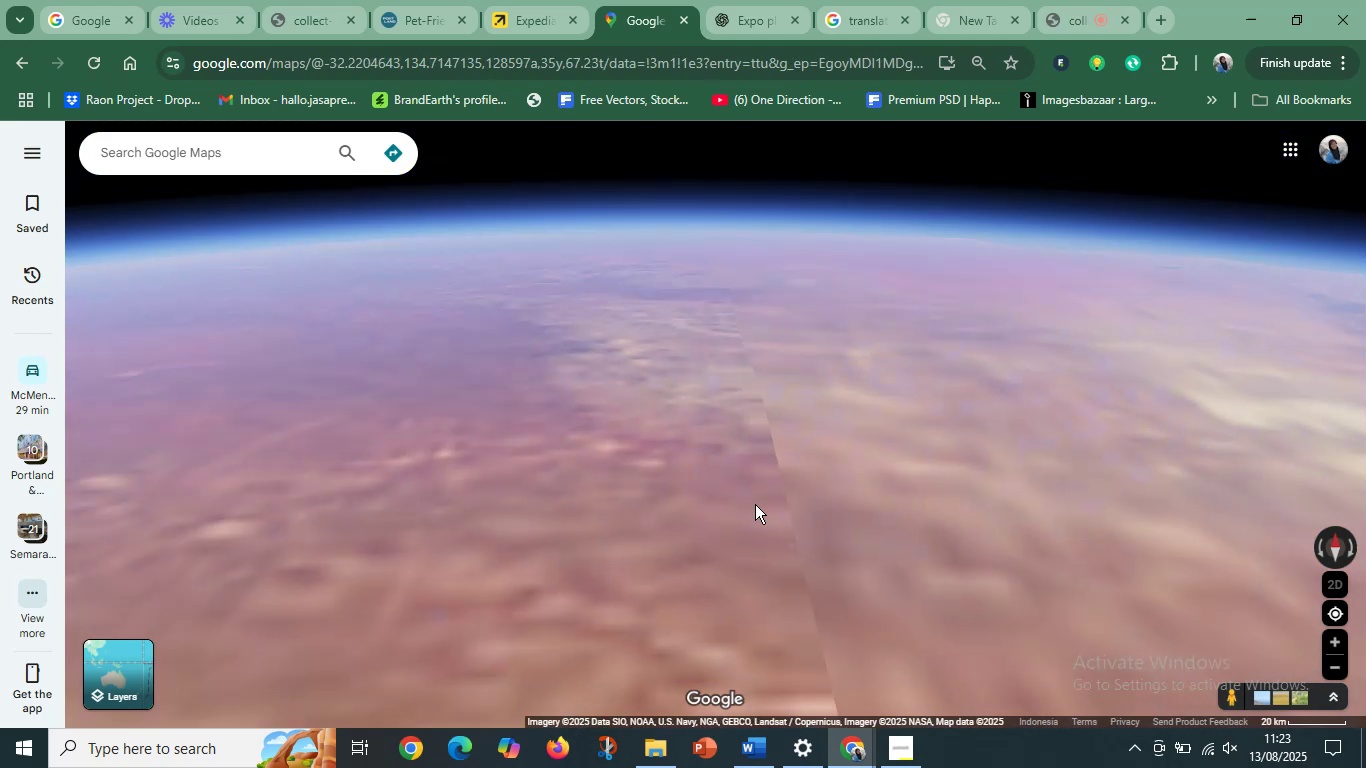 
hold_key(key=ControlLeft, duration=0.83)
scroll: coordinate [755, 504], scroll_direction: down, amount: 9.0
 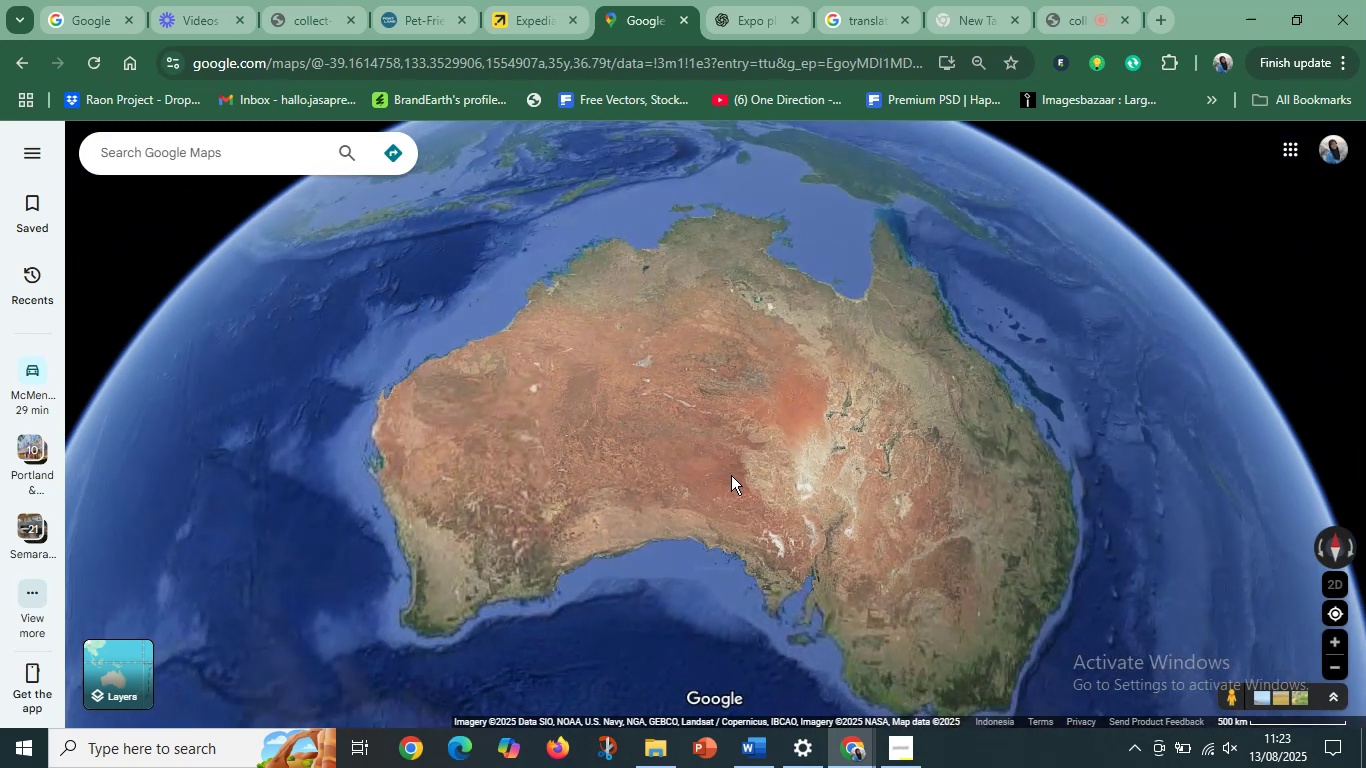 
left_click_drag(start_coordinate=[729, 439], to_coordinate=[1085, 533])
 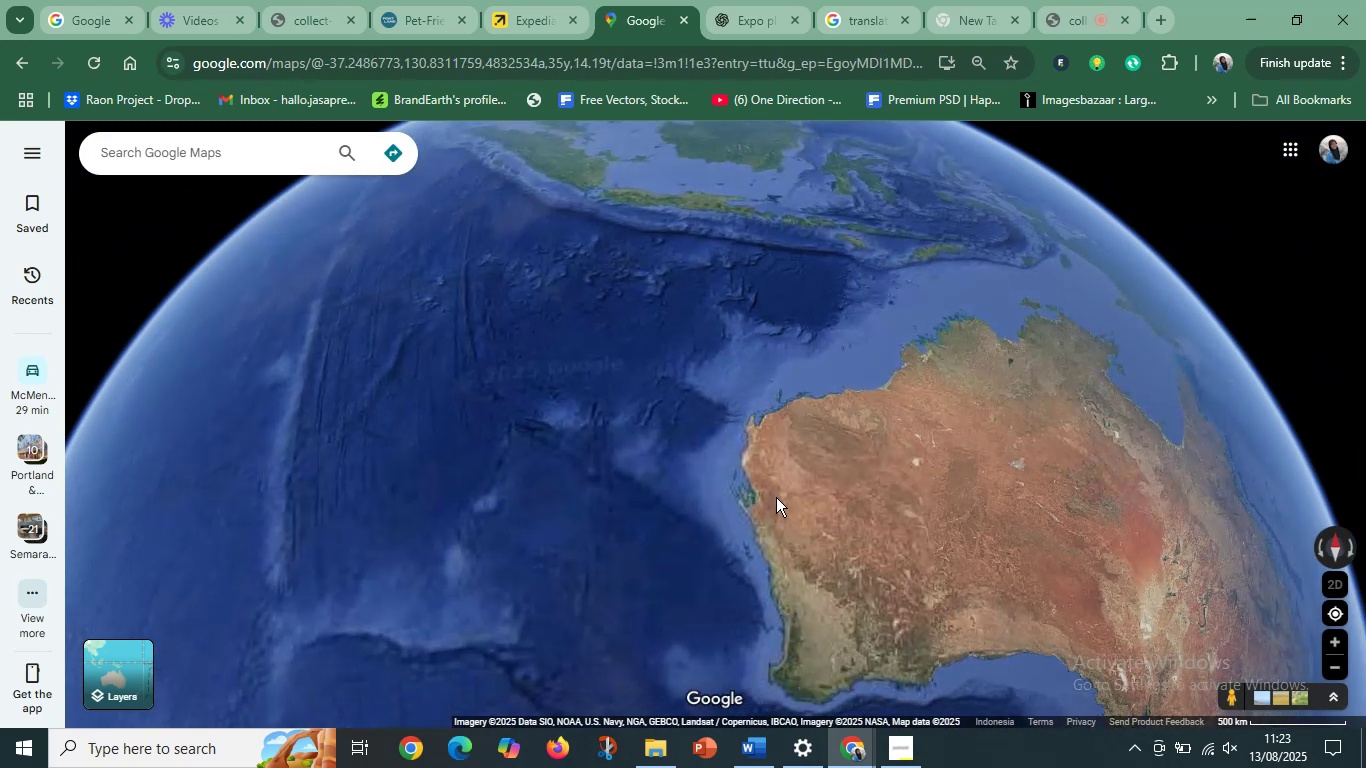 
hold_key(key=ControlLeft, duration=0.57)
scroll: coordinate [751, 497], scroll_direction: down, amount: 4.0
 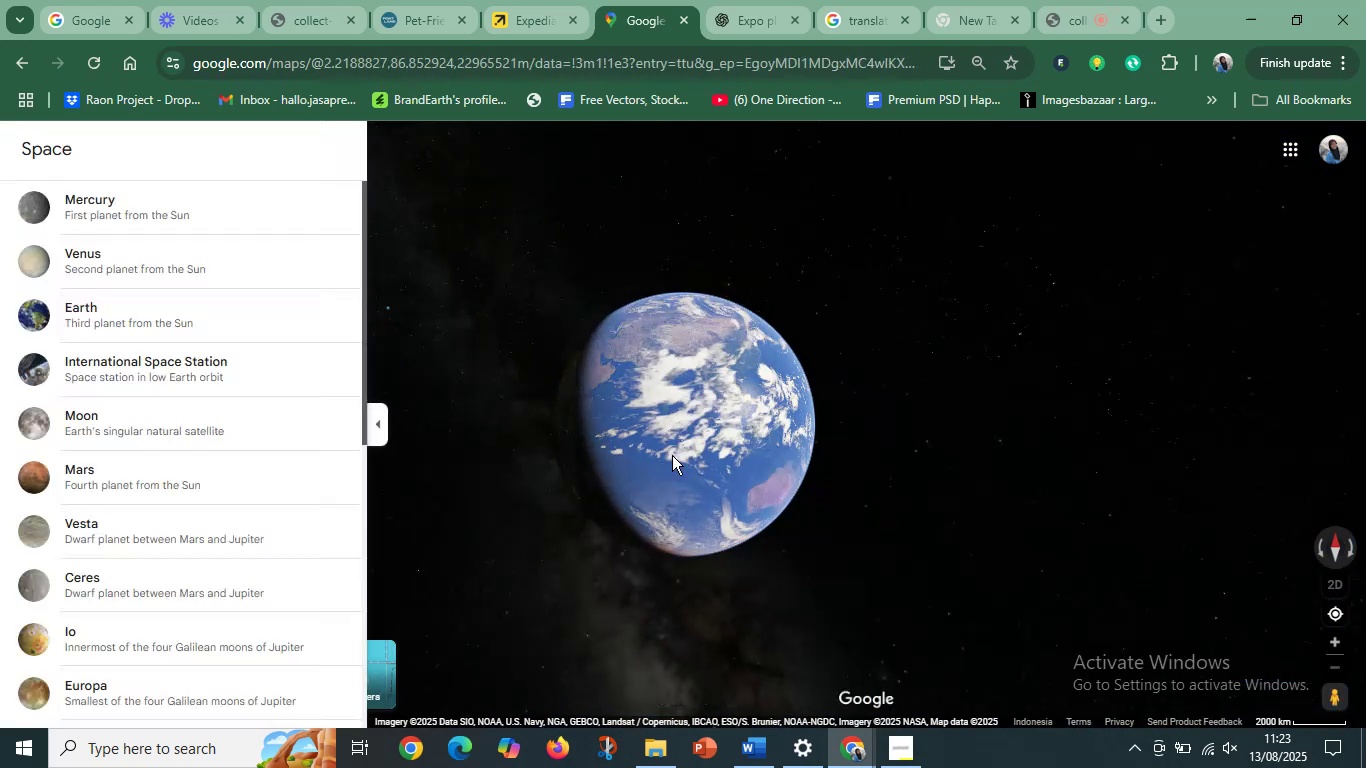 
hold_key(key=ControlLeft, duration=0.57)
scroll: coordinate [722, 452], scroll_direction: up, amount: 2.0
 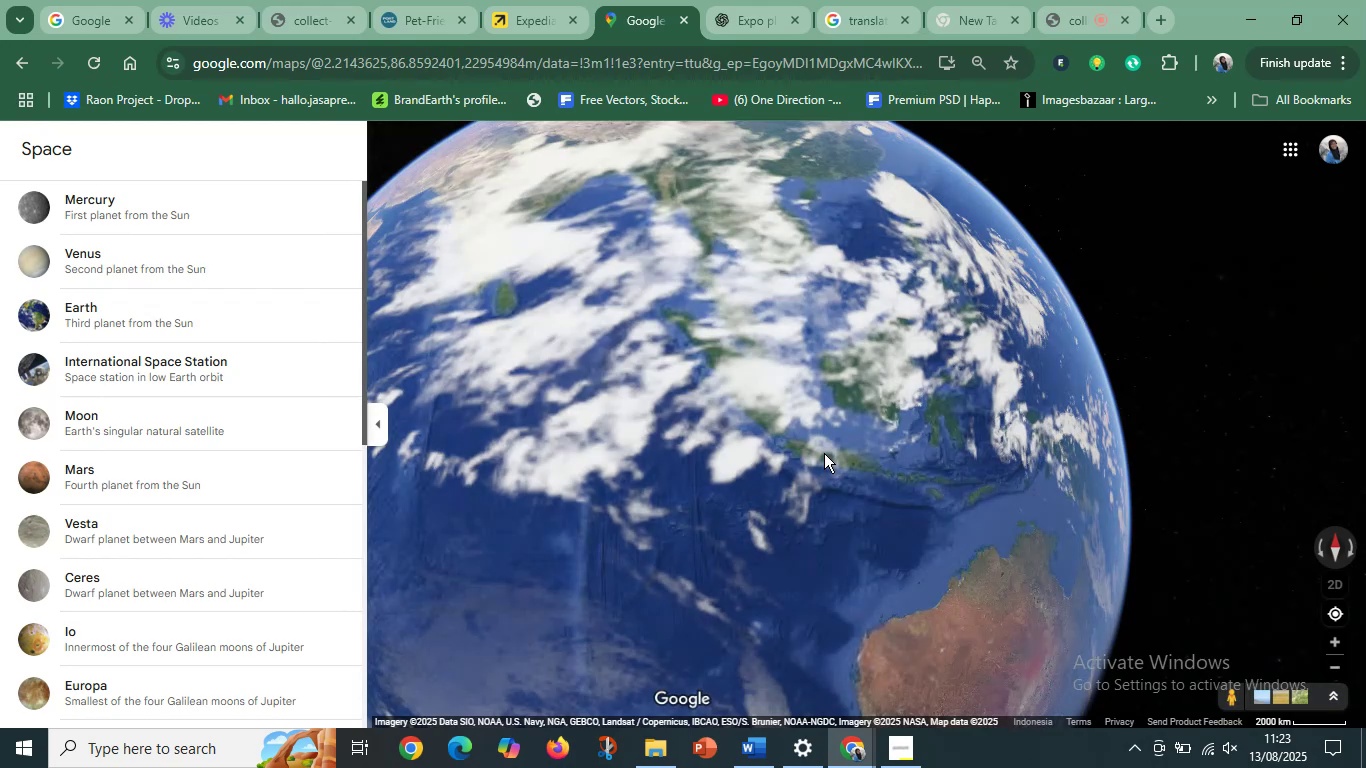 
left_click_drag(start_coordinate=[858, 450], to_coordinate=[578, 542])
 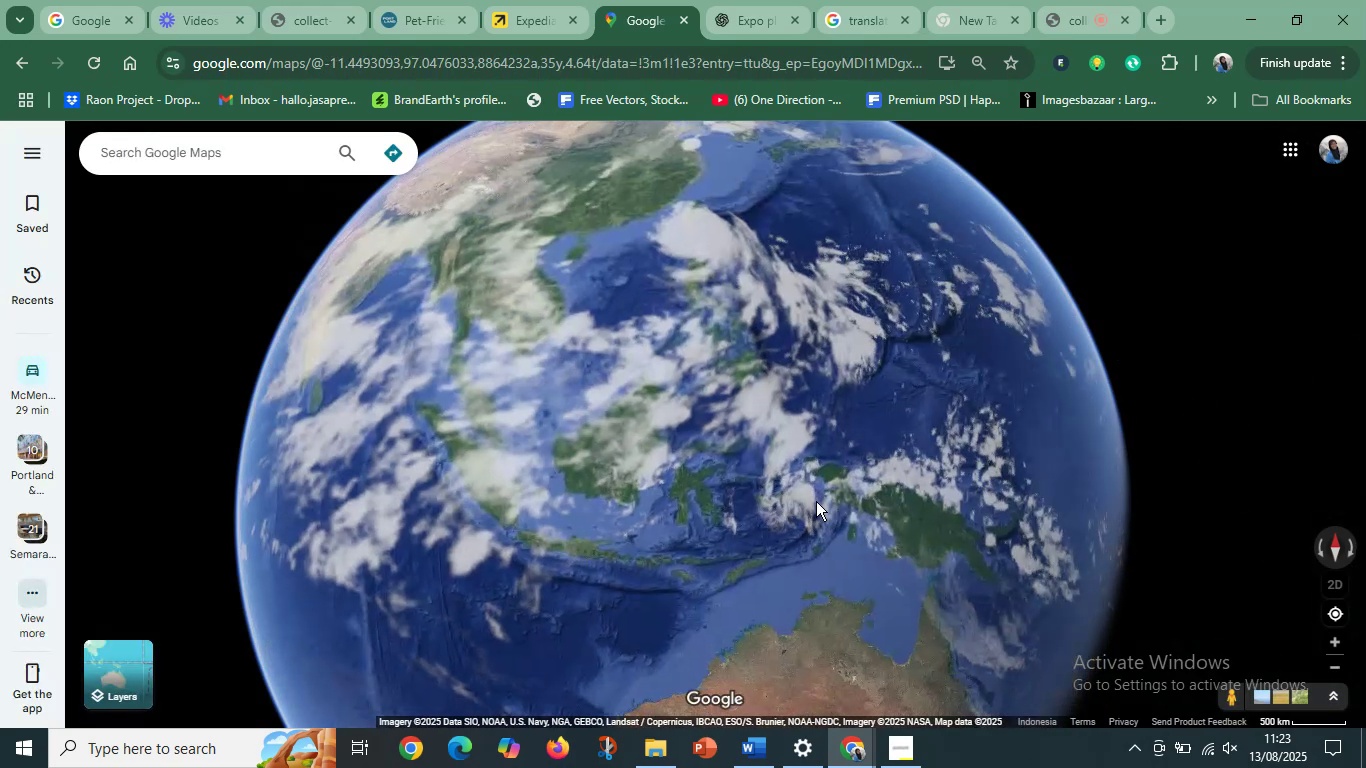 
left_click_drag(start_coordinate=[822, 500], to_coordinate=[881, 530])
 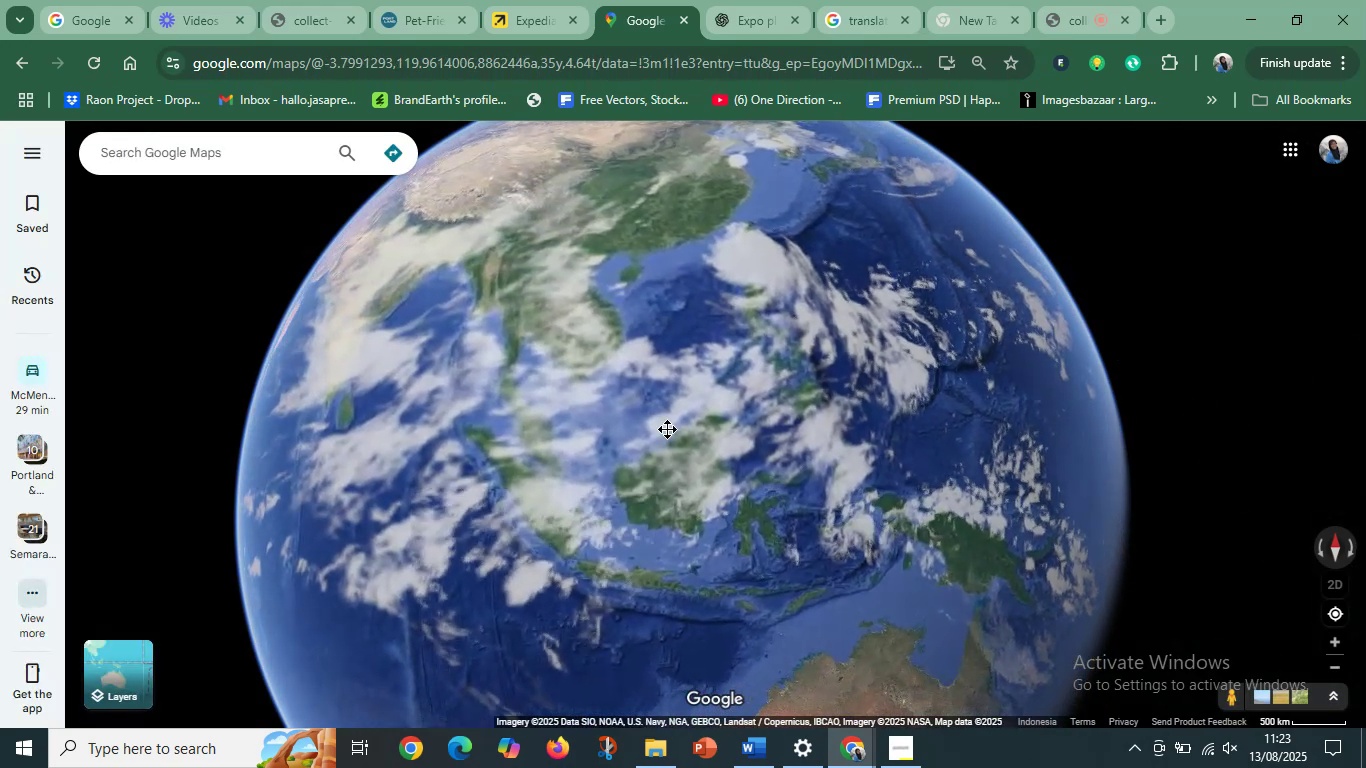 
left_click_drag(start_coordinate=[667, 428], to_coordinate=[702, 616])
 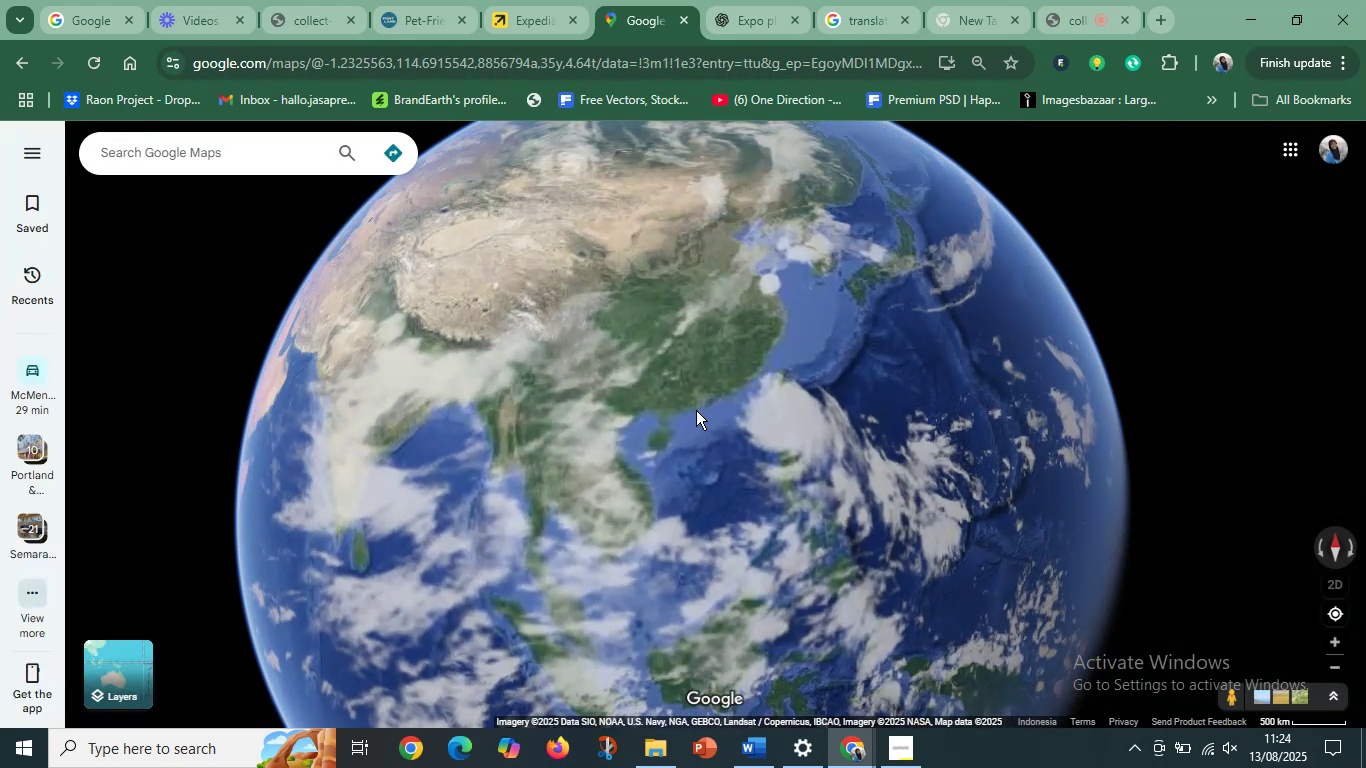 
left_click_drag(start_coordinate=[696, 410], to_coordinate=[870, 554])
 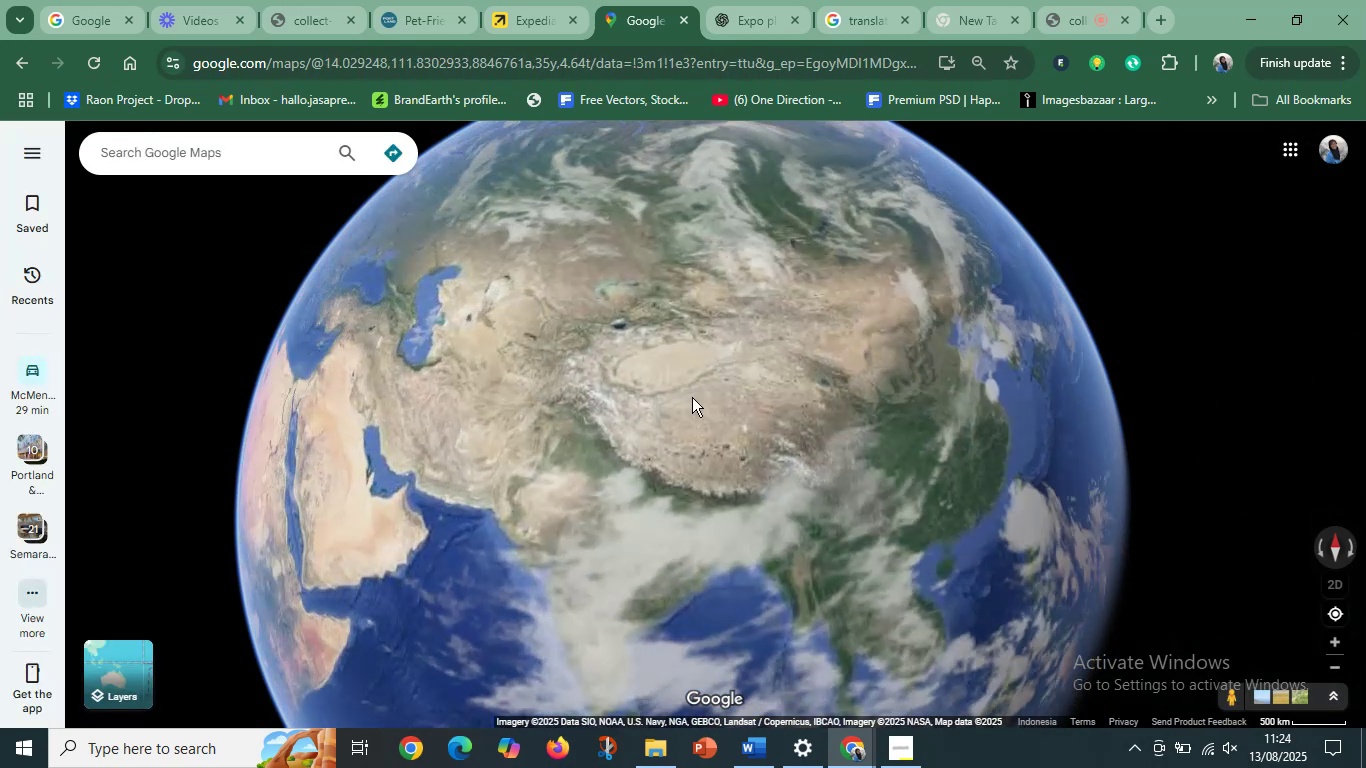 
left_click_drag(start_coordinate=[640, 379], to_coordinate=[951, 495])
 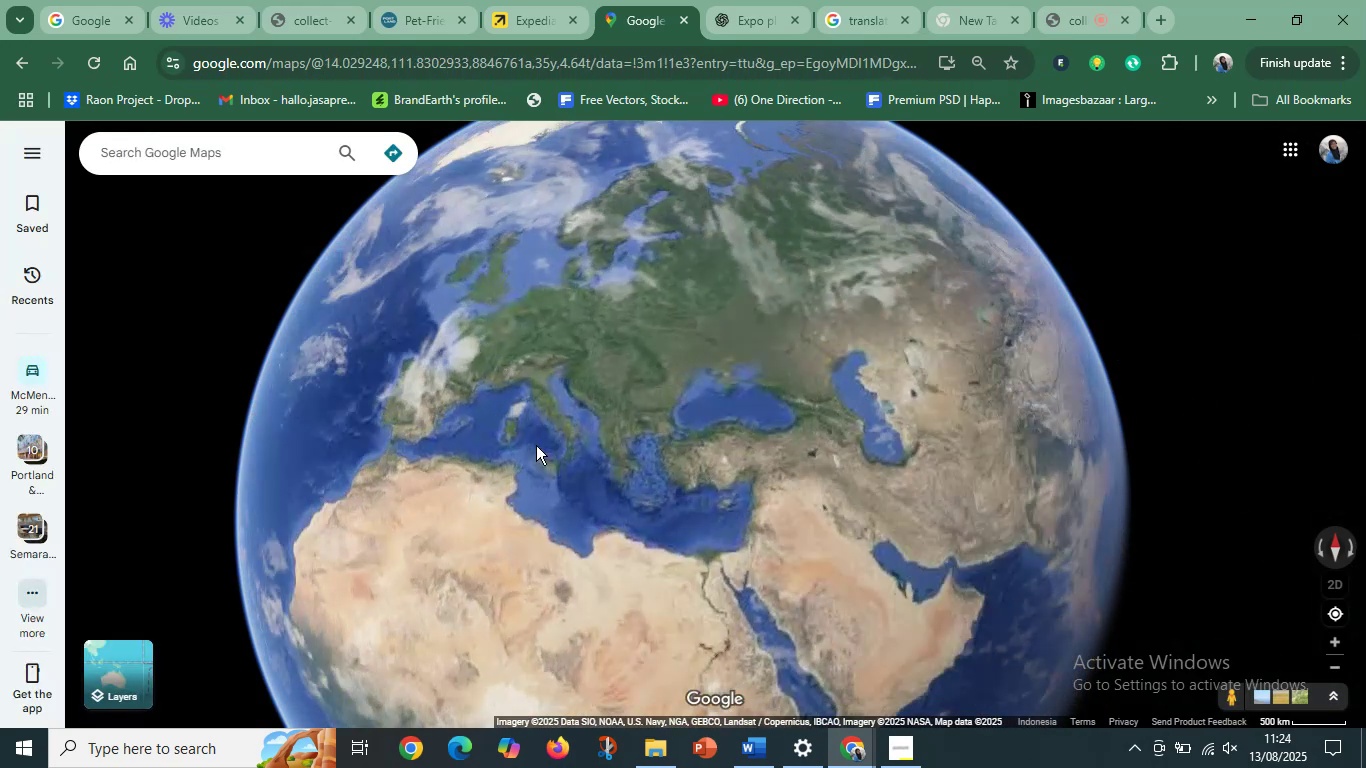 
left_click_drag(start_coordinate=[459, 447], to_coordinate=[822, 385])
 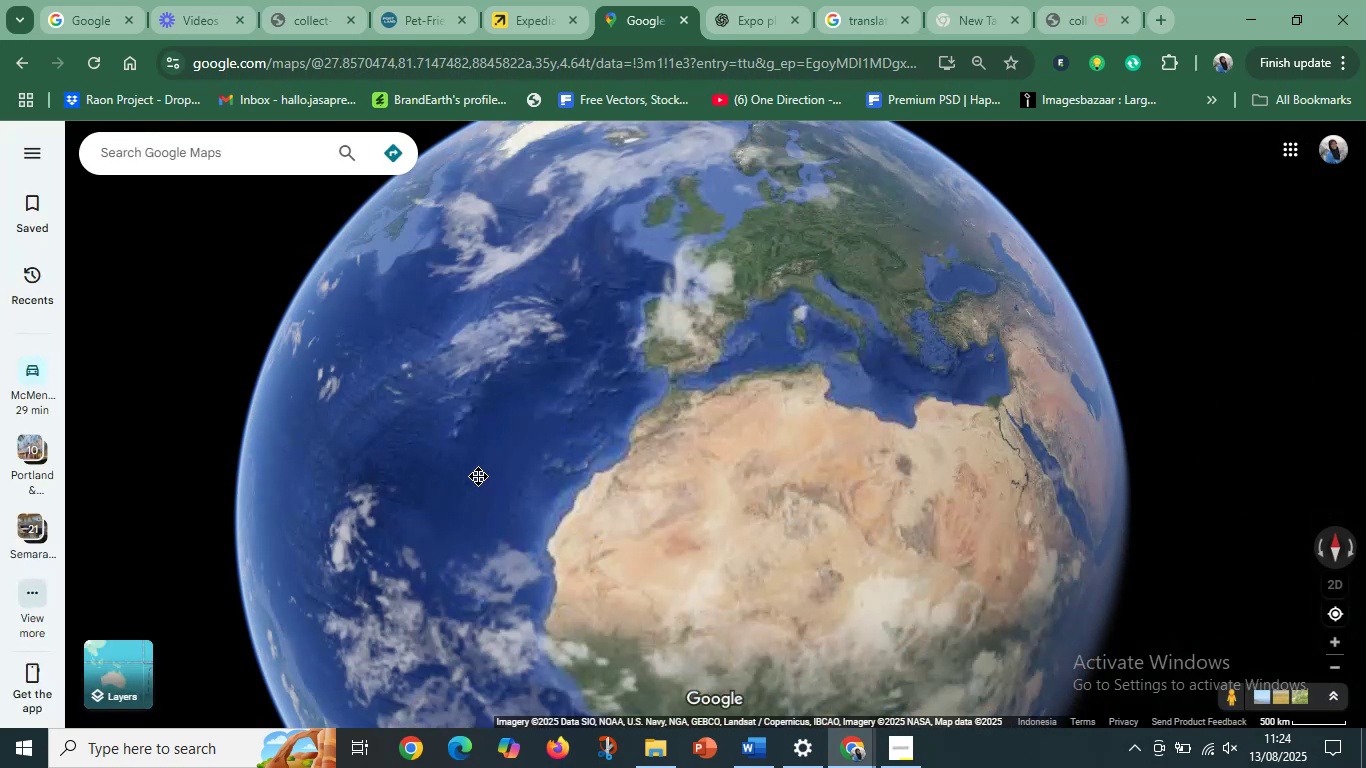 
left_click_drag(start_coordinate=[478, 479], to_coordinate=[808, 341])
 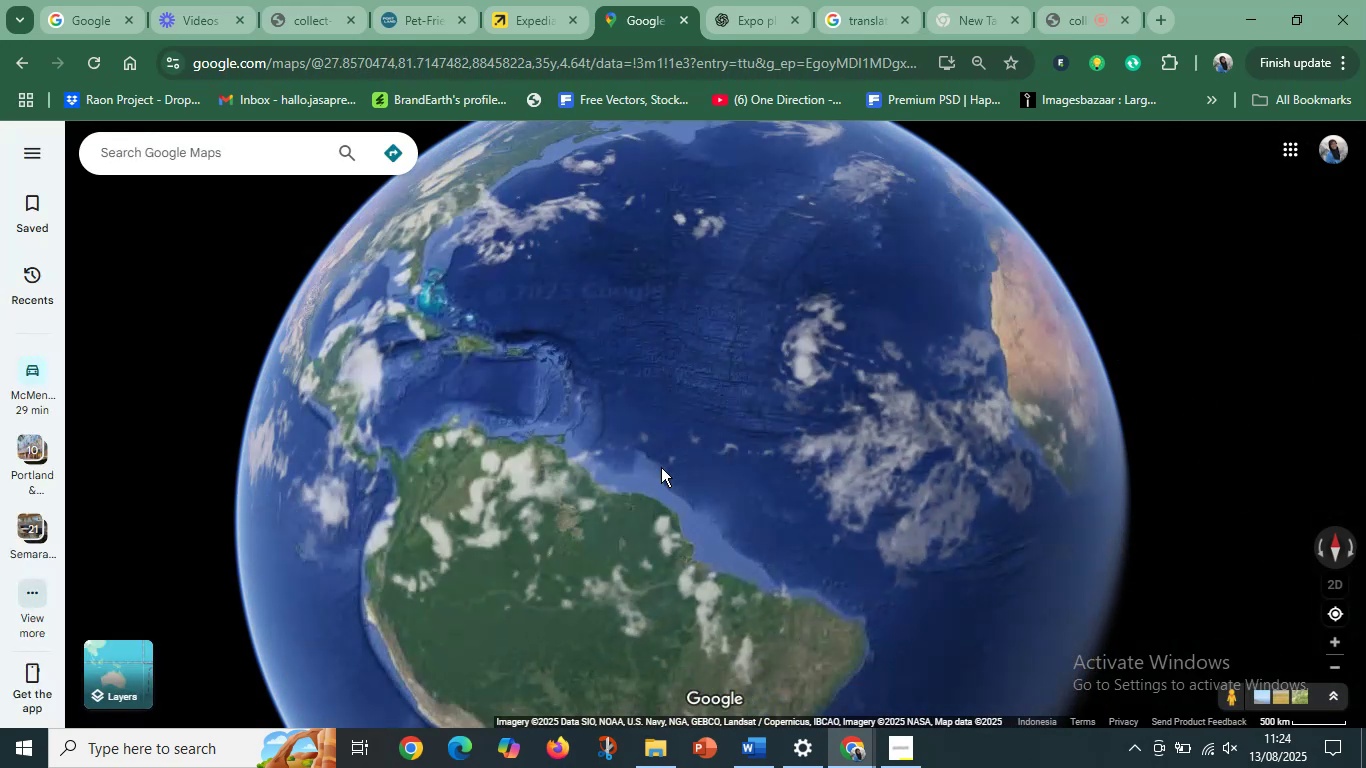 
left_click_drag(start_coordinate=[667, 563], to_coordinate=[782, 618])
 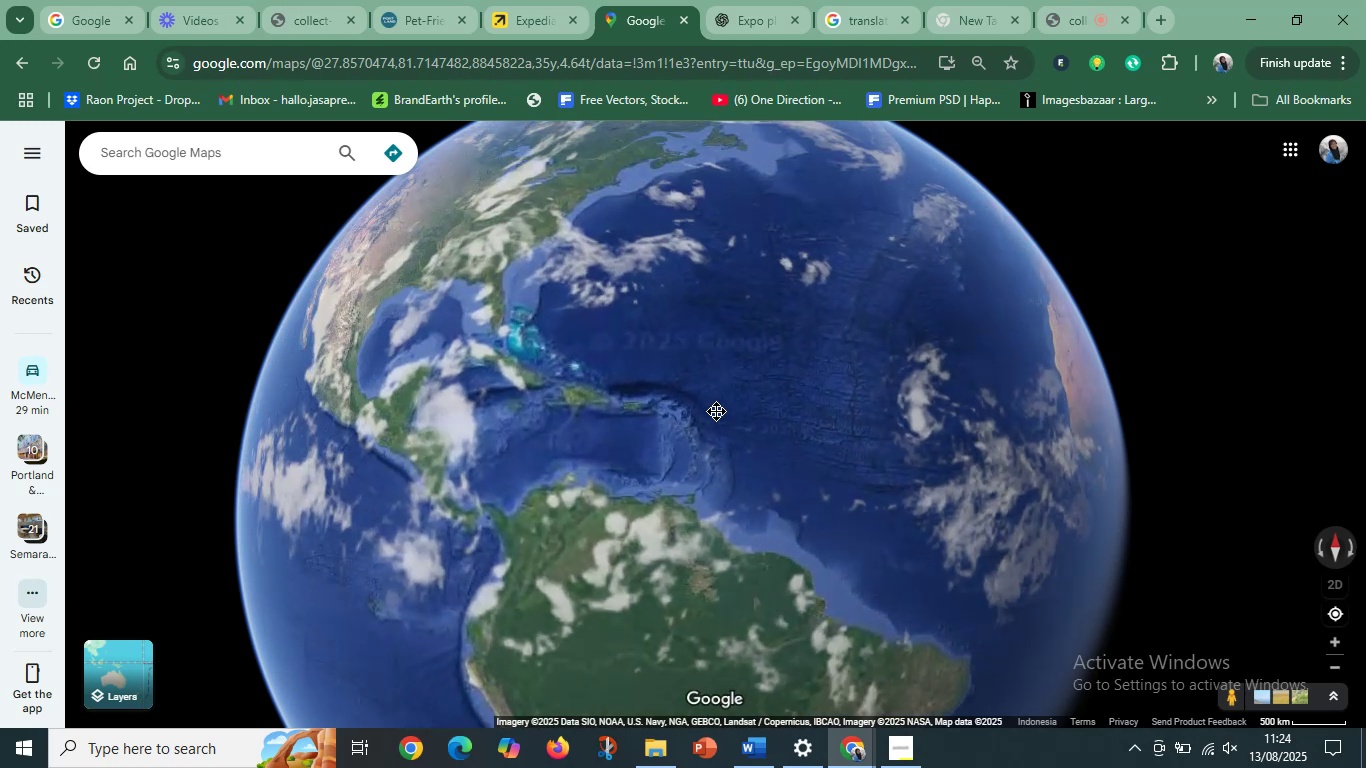 
left_click_drag(start_coordinate=[716, 411], to_coordinate=[737, 285])
 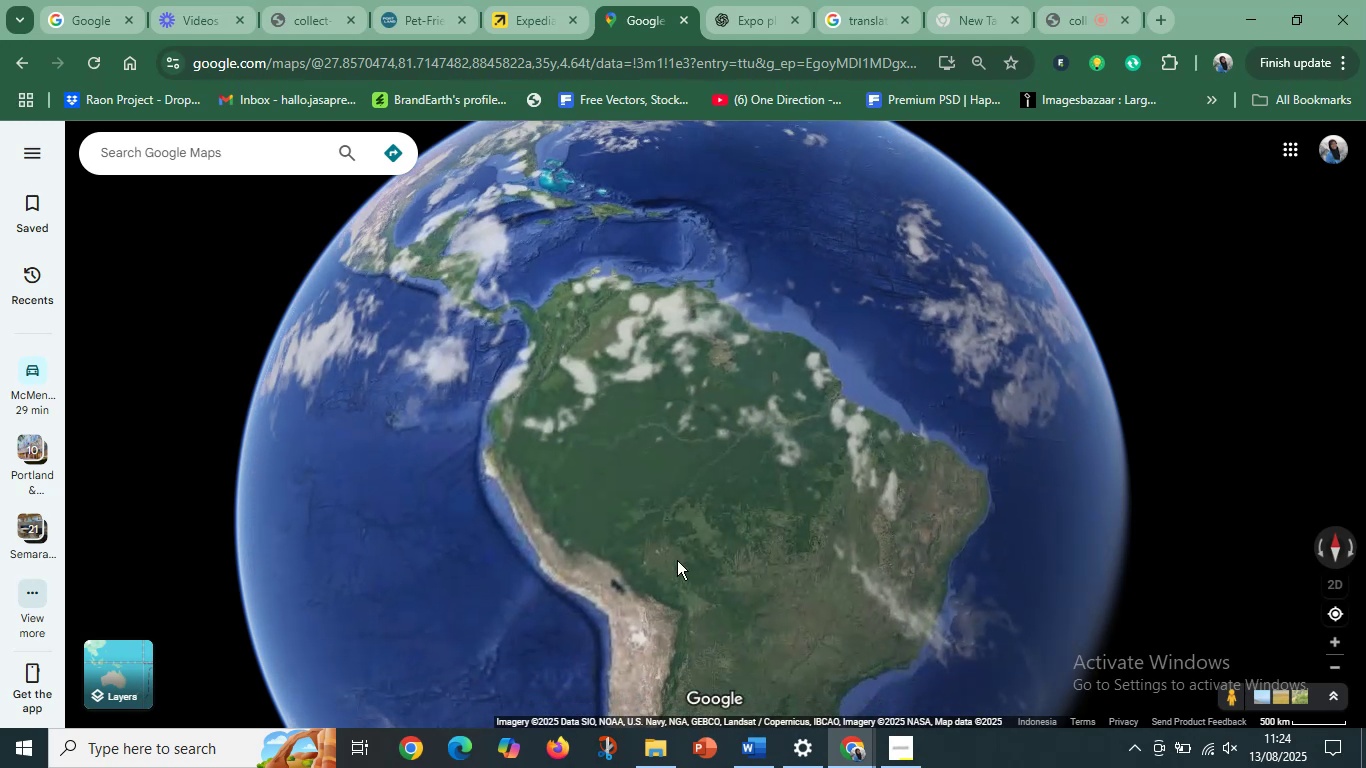 
left_click_drag(start_coordinate=[687, 575], to_coordinate=[722, 292])
 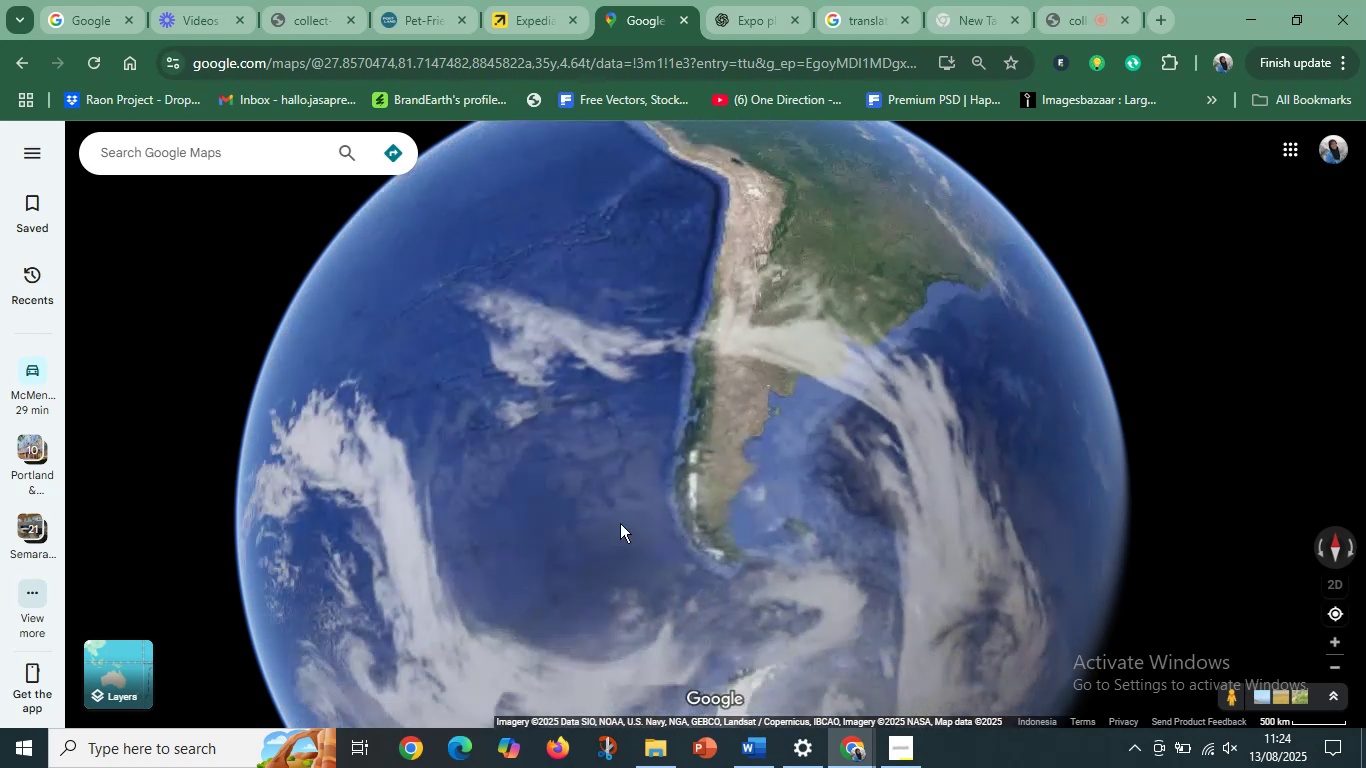 
left_click_drag(start_coordinate=[627, 589], to_coordinate=[701, 308])
 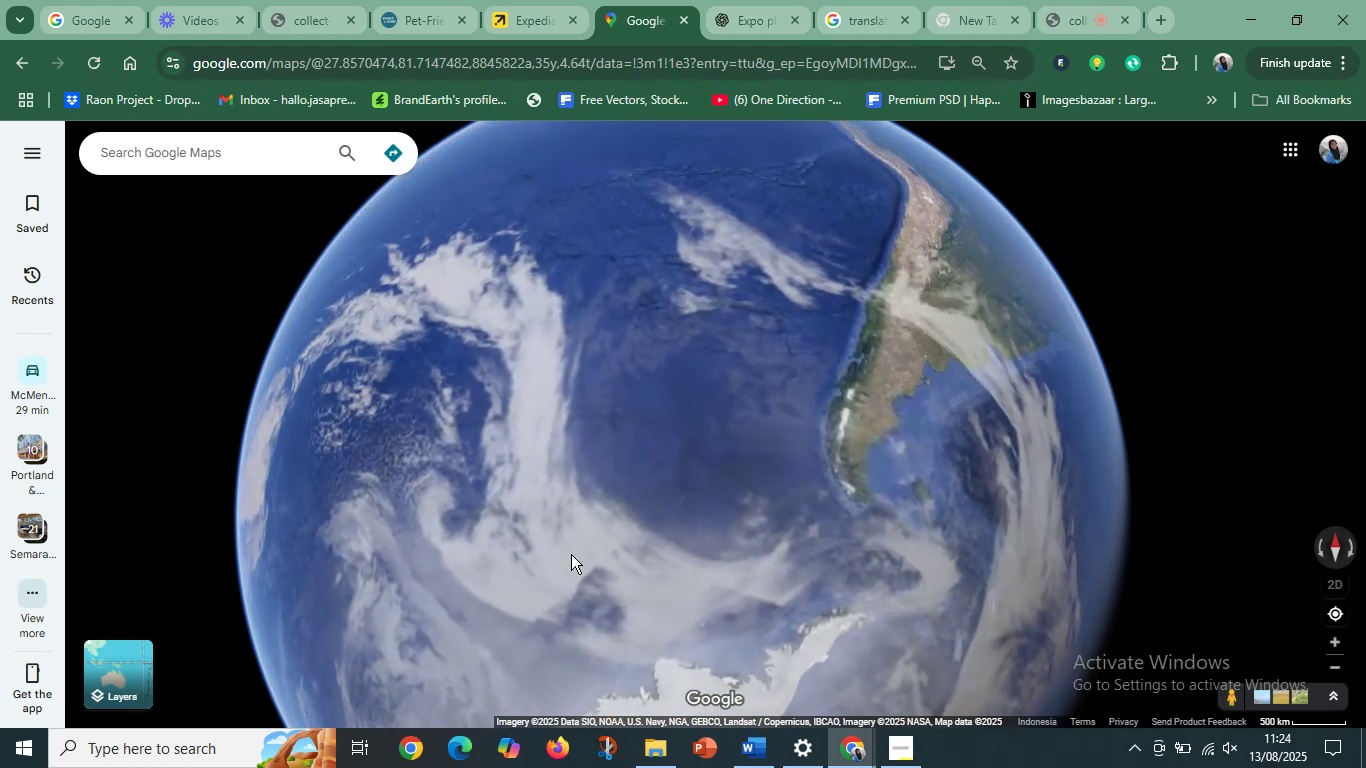 
left_click_drag(start_coordinate=[565, 599], to_coordinate=[846, 338])
 